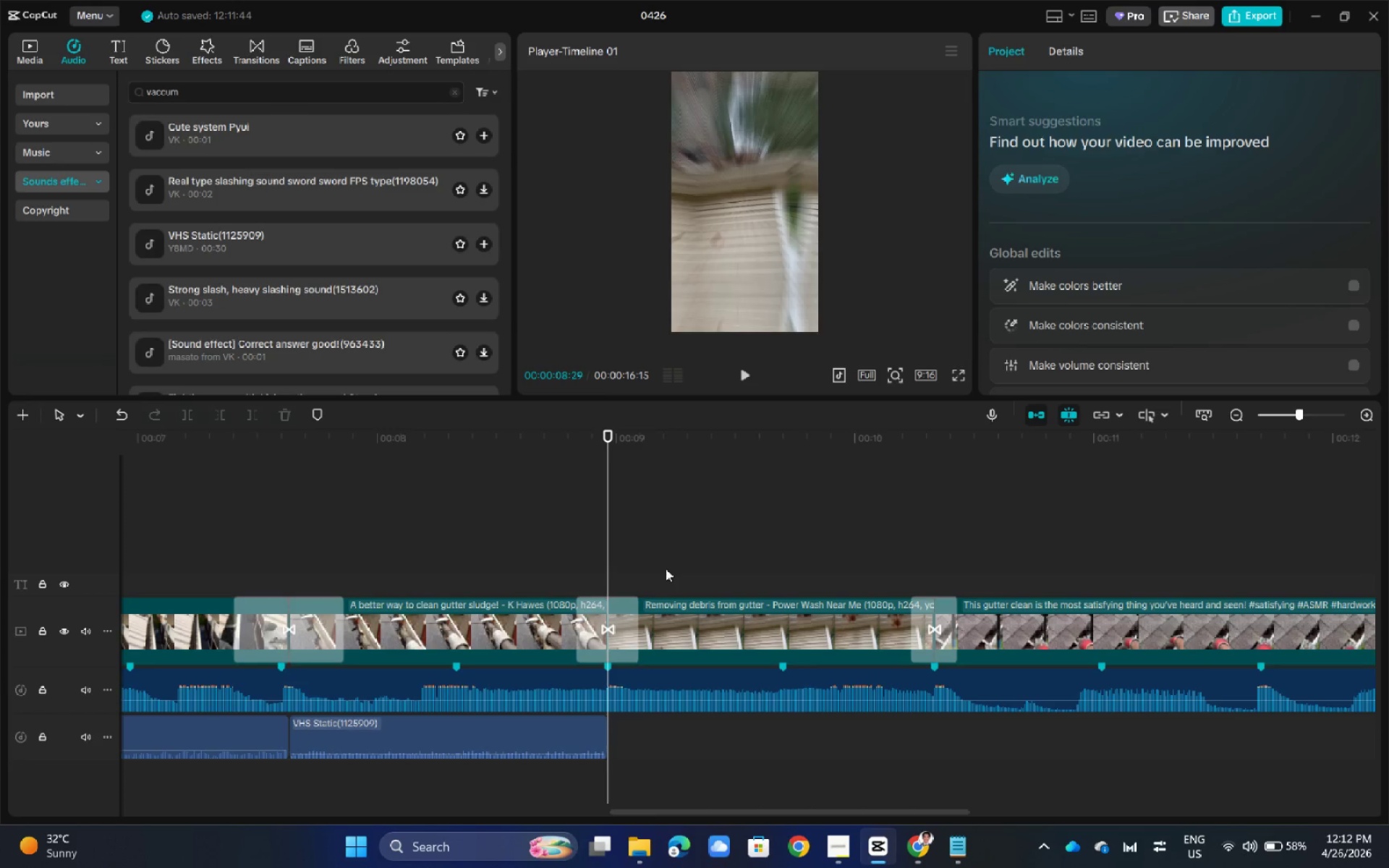 
key(Space)
 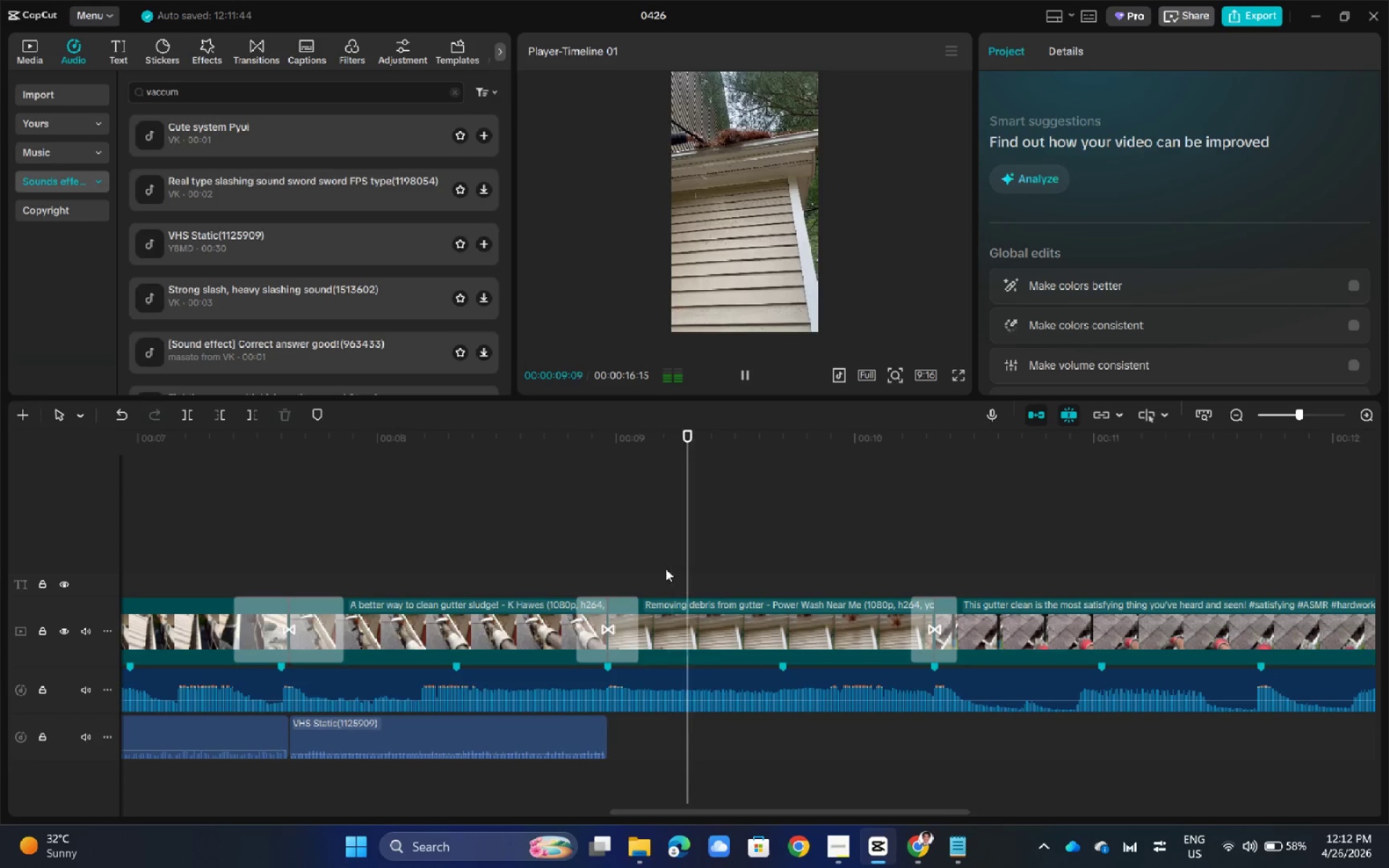 
key(Space)
 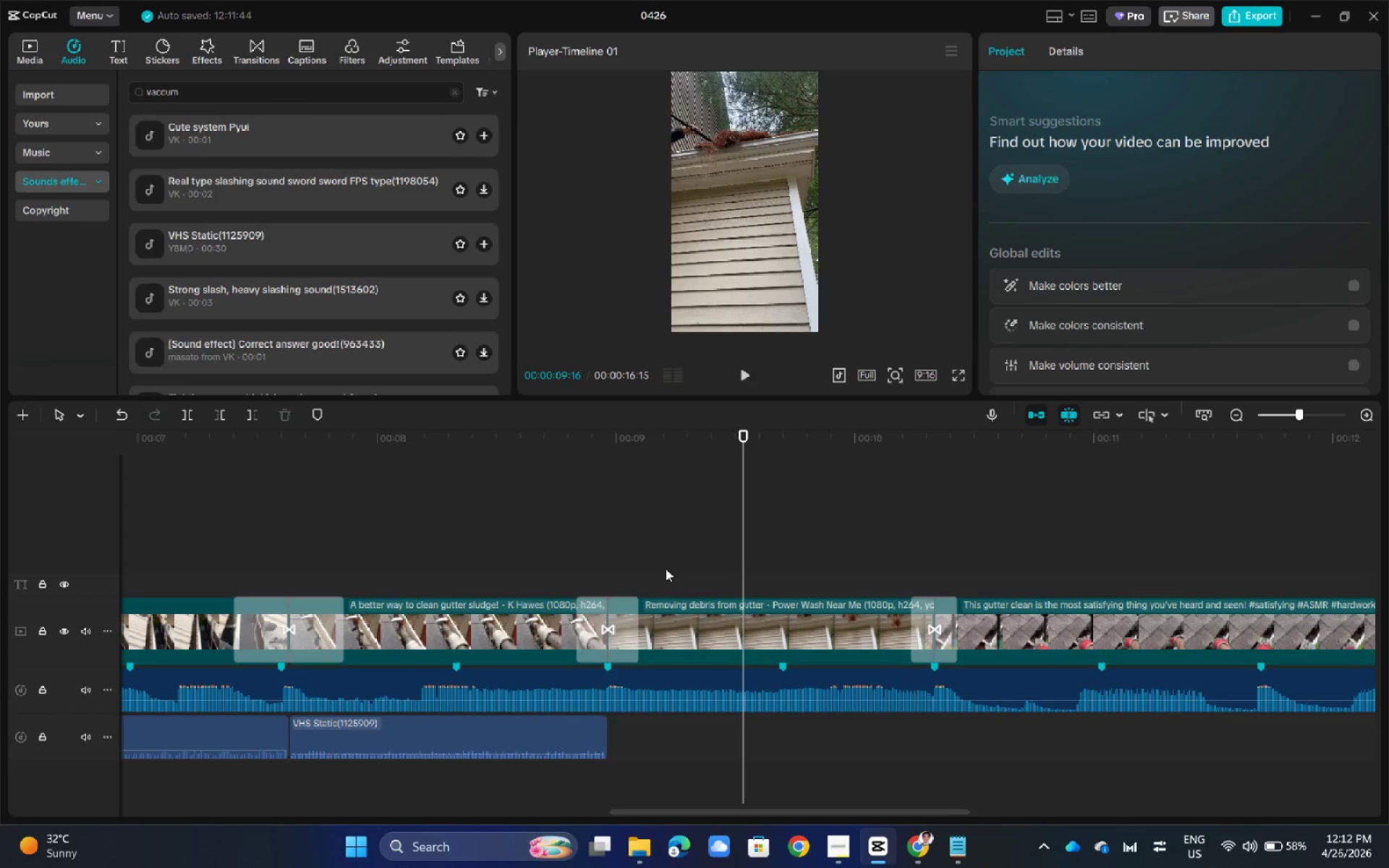 
key(Alt+AltLeft)
 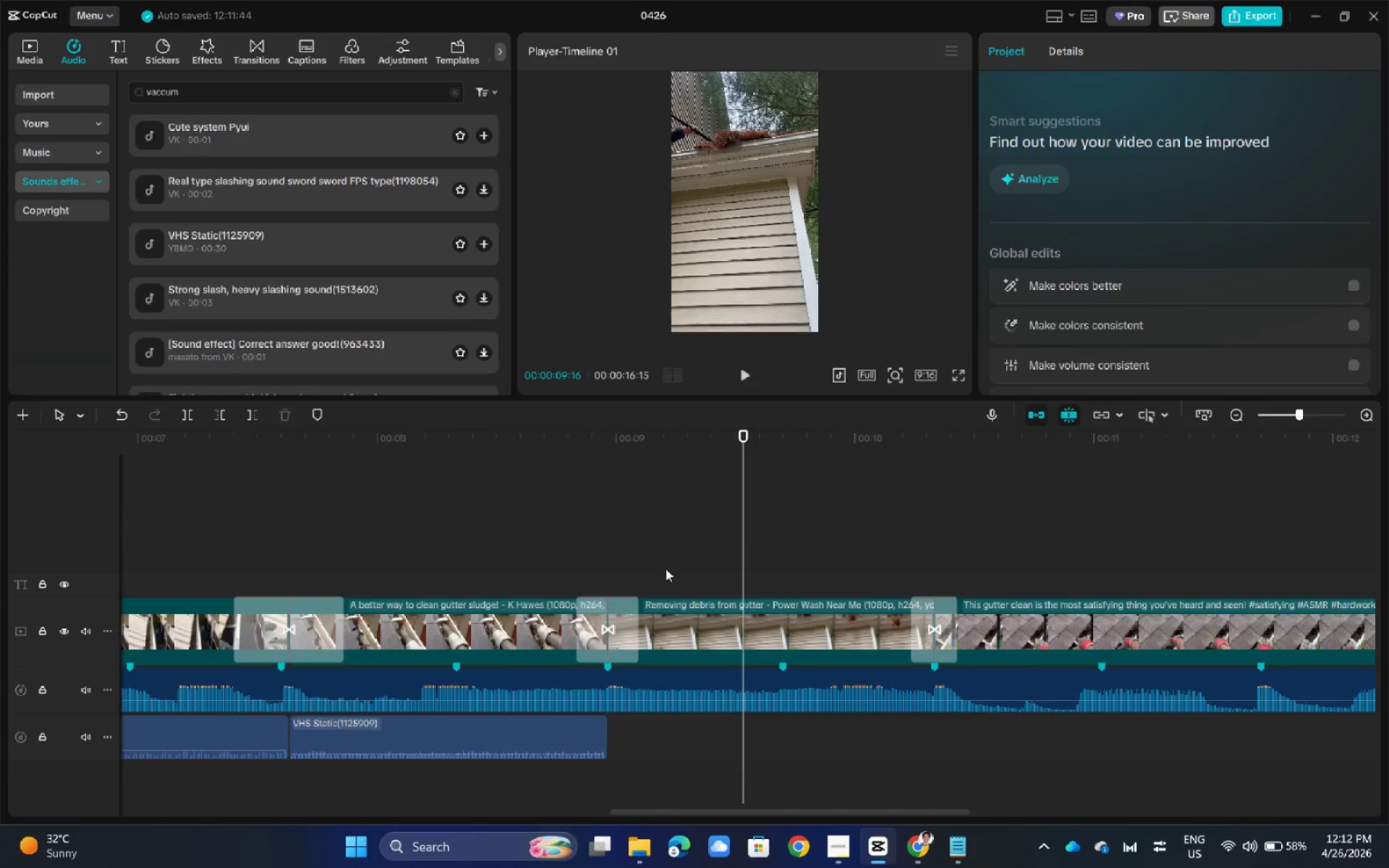 
key(Alt+Tab)
 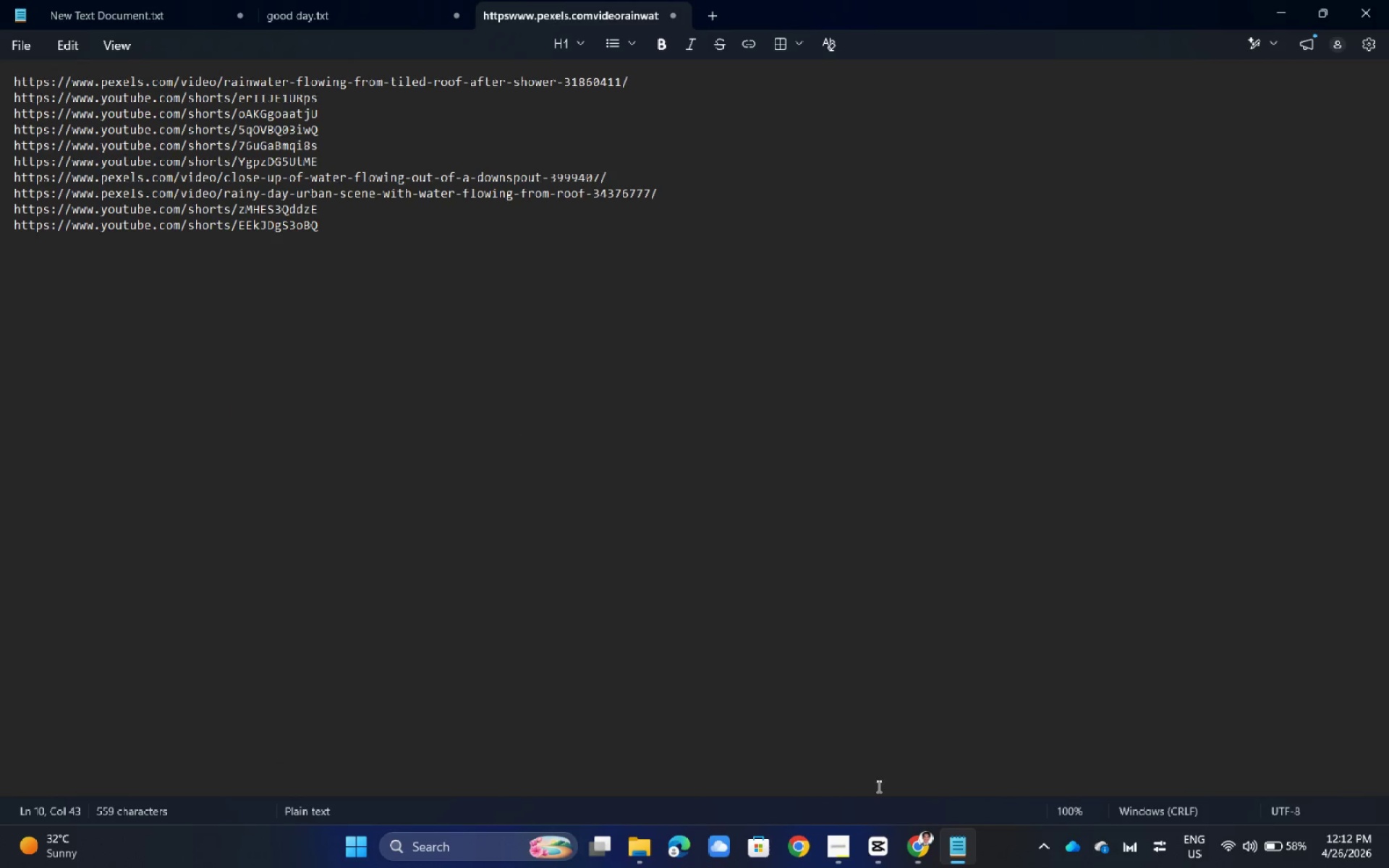 
left_click([925, 851])
 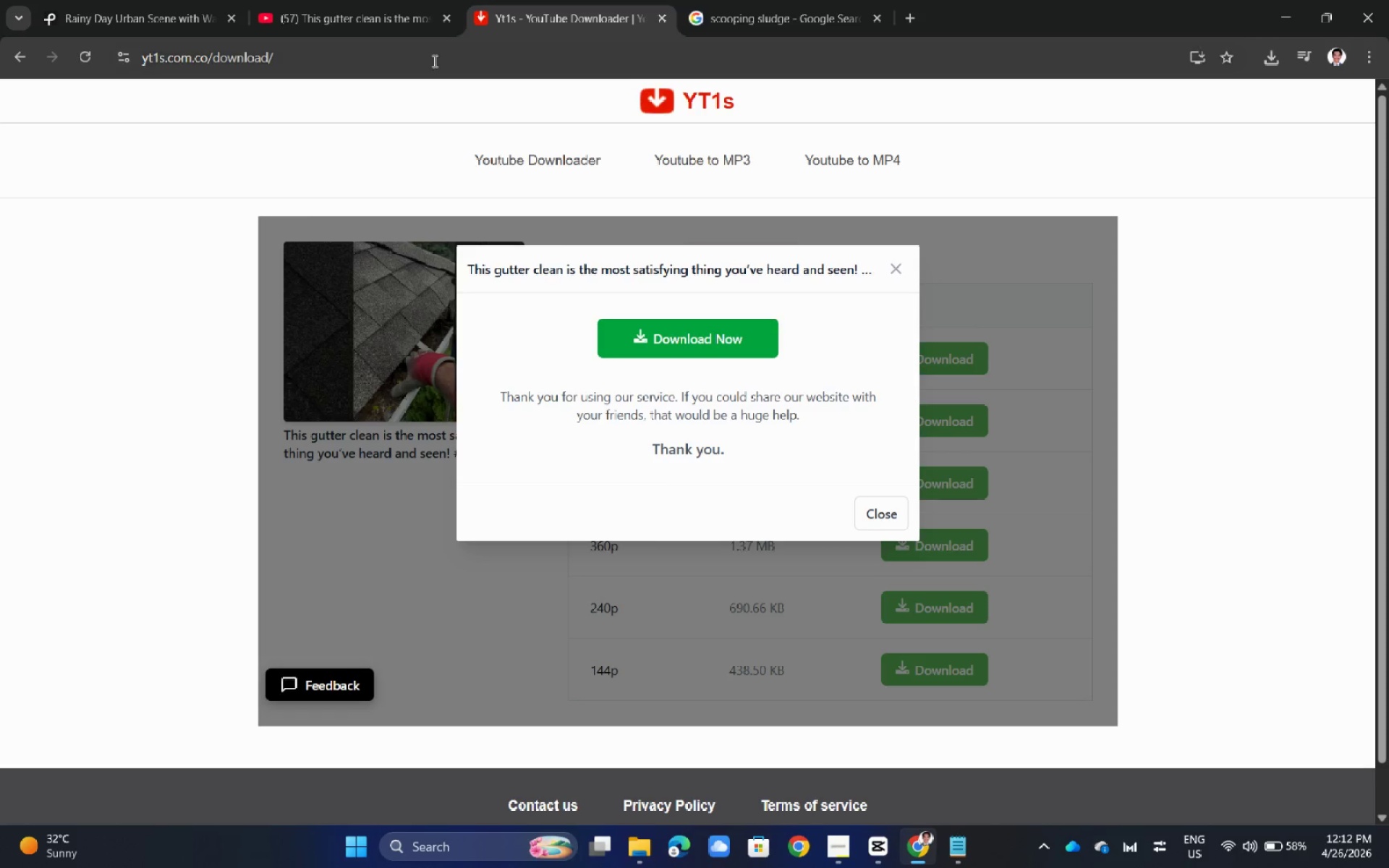 
left_click([405, 0])
 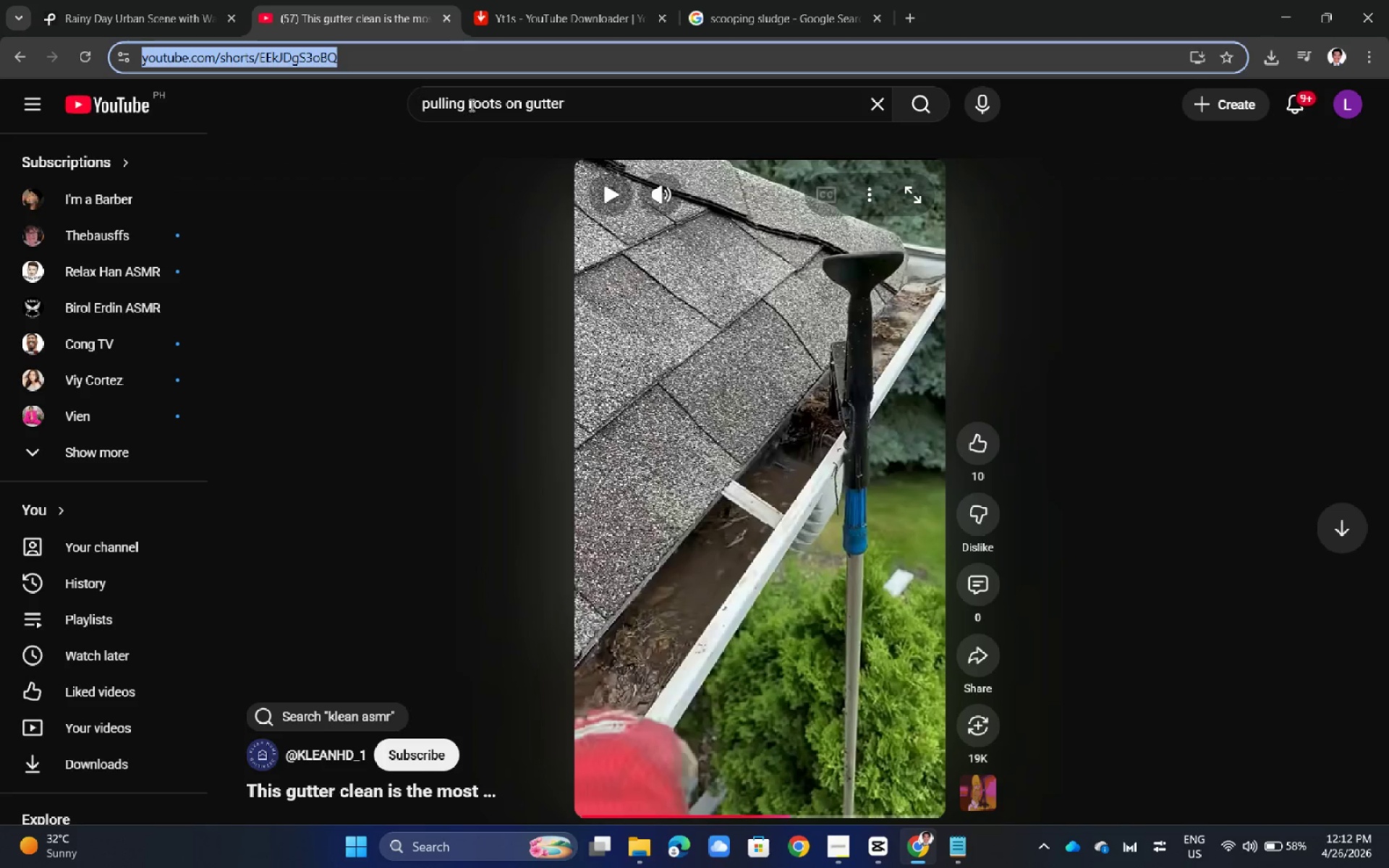 
double_click([470, 105])
 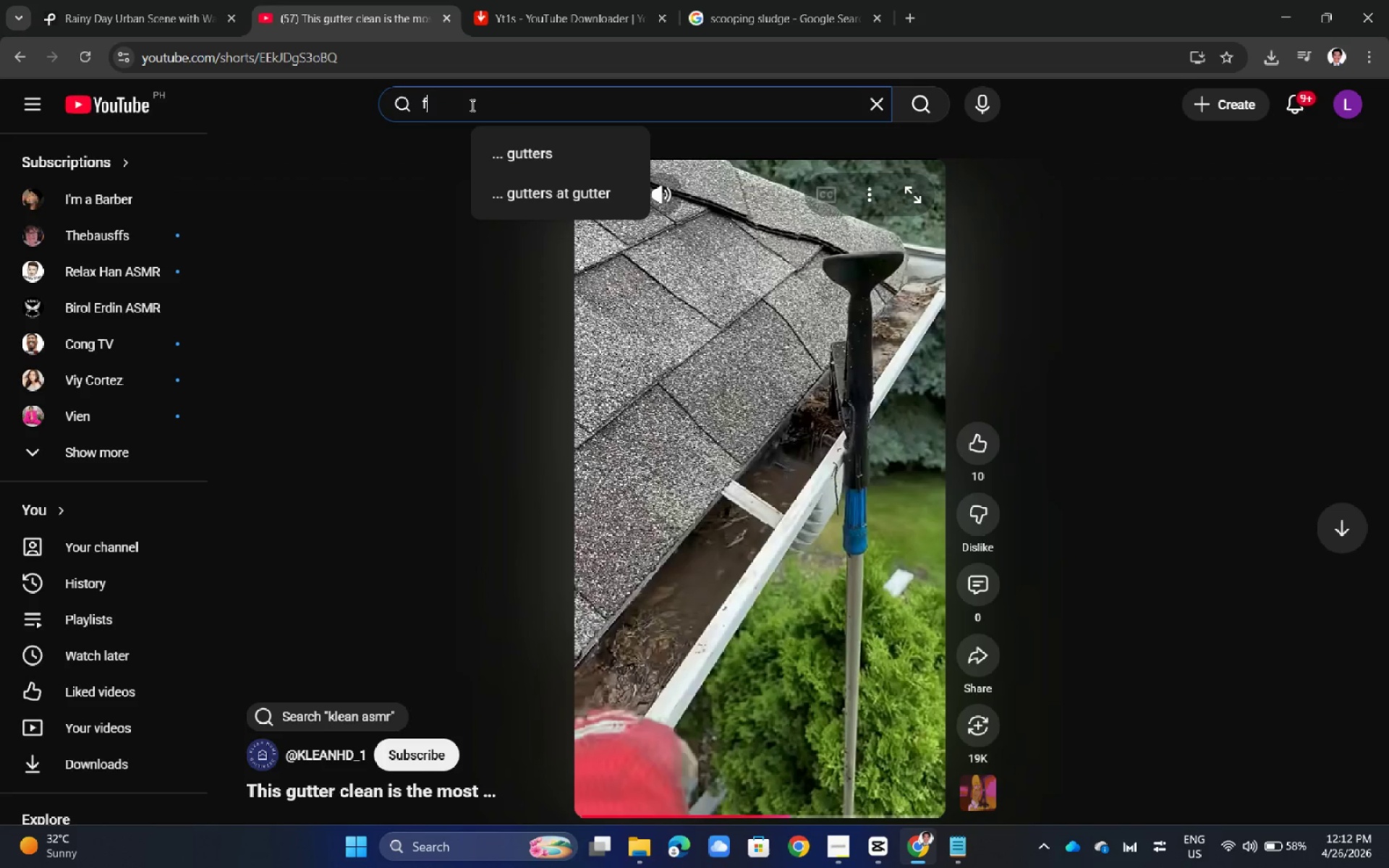 
type(falling leavse)
key(Backspace)
key(Backspace)
type(es)
 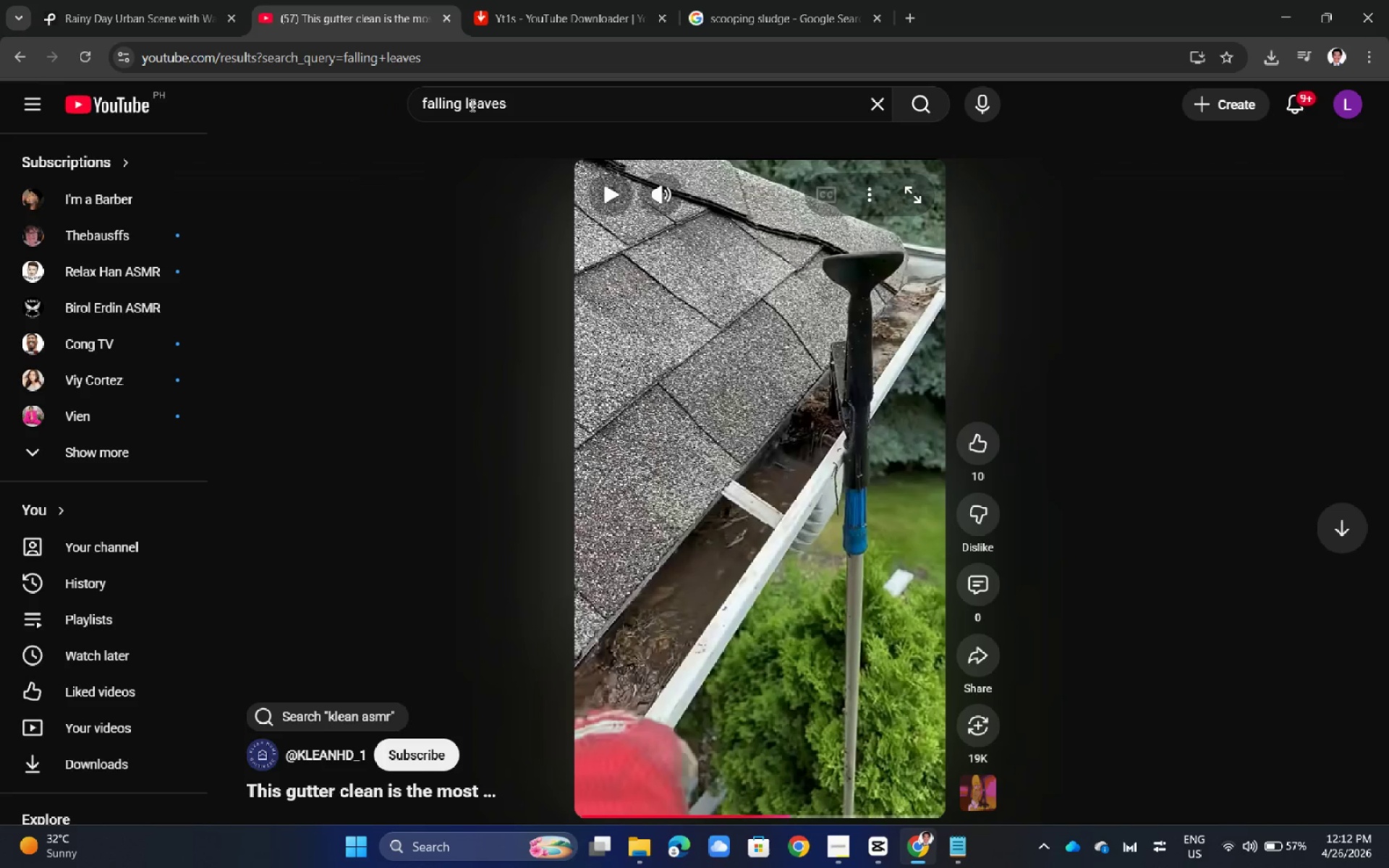 
key(Enter)
 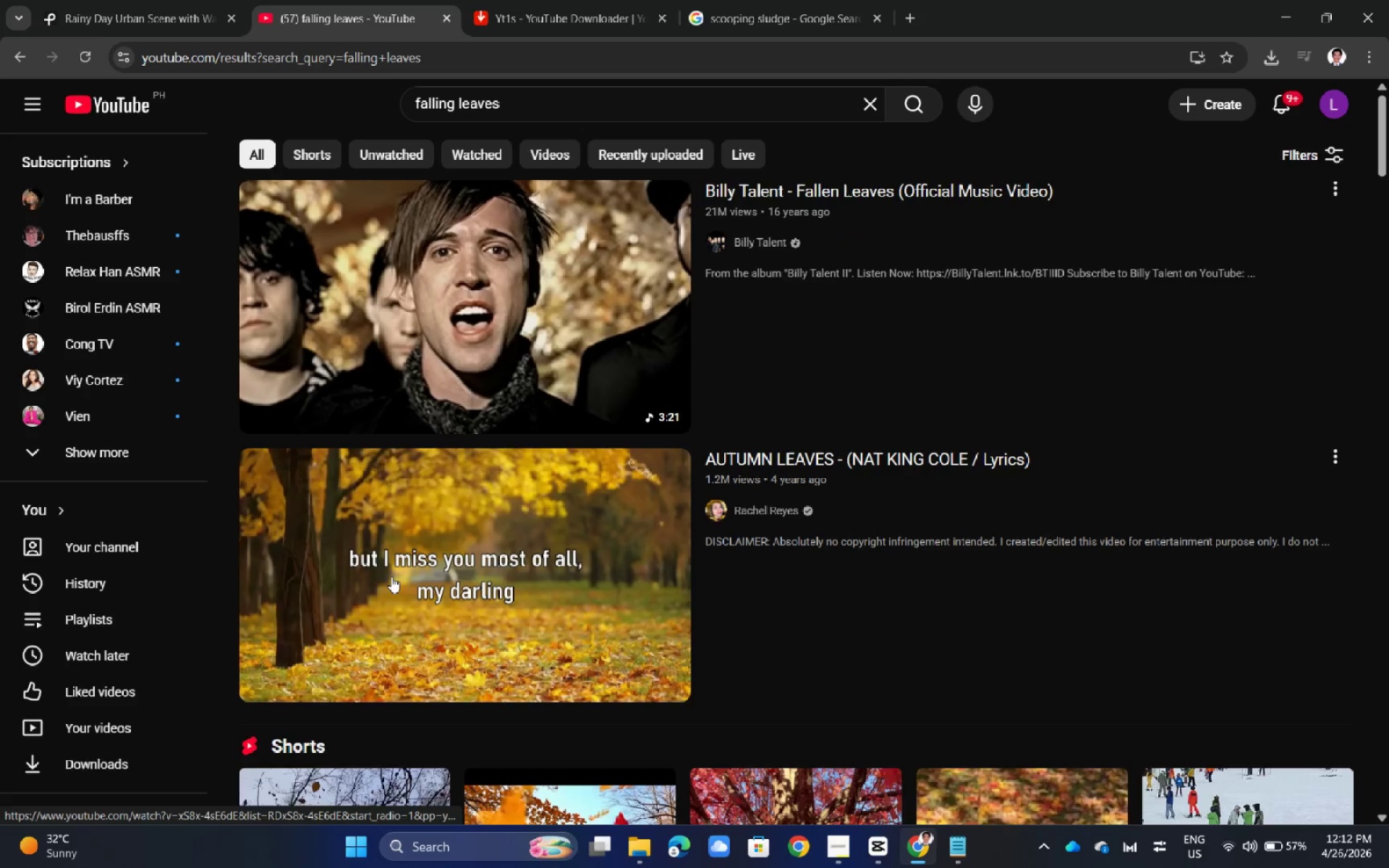 
left_click([524, 101])
 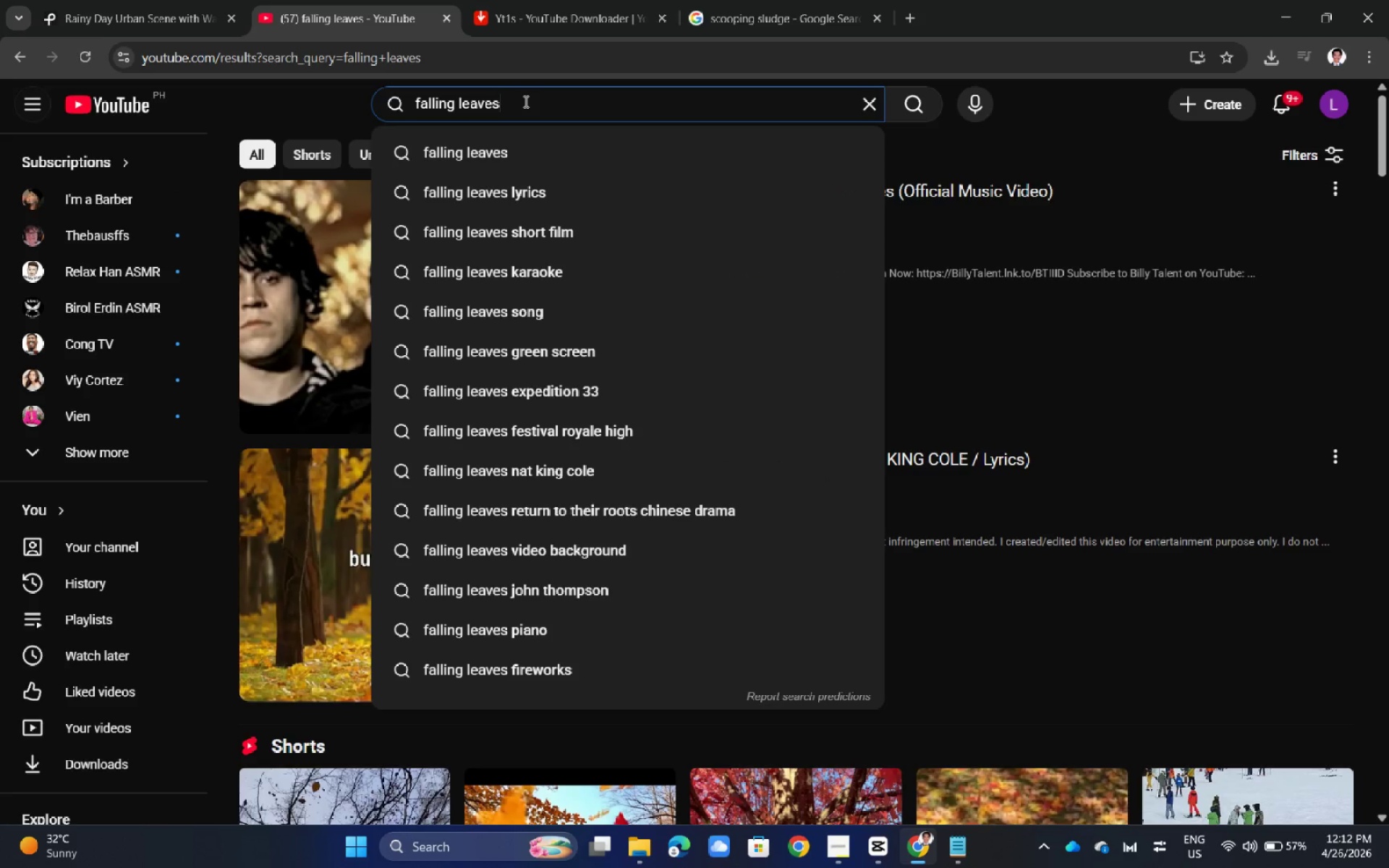 
type( sfx)
key(NumpadEnter)
 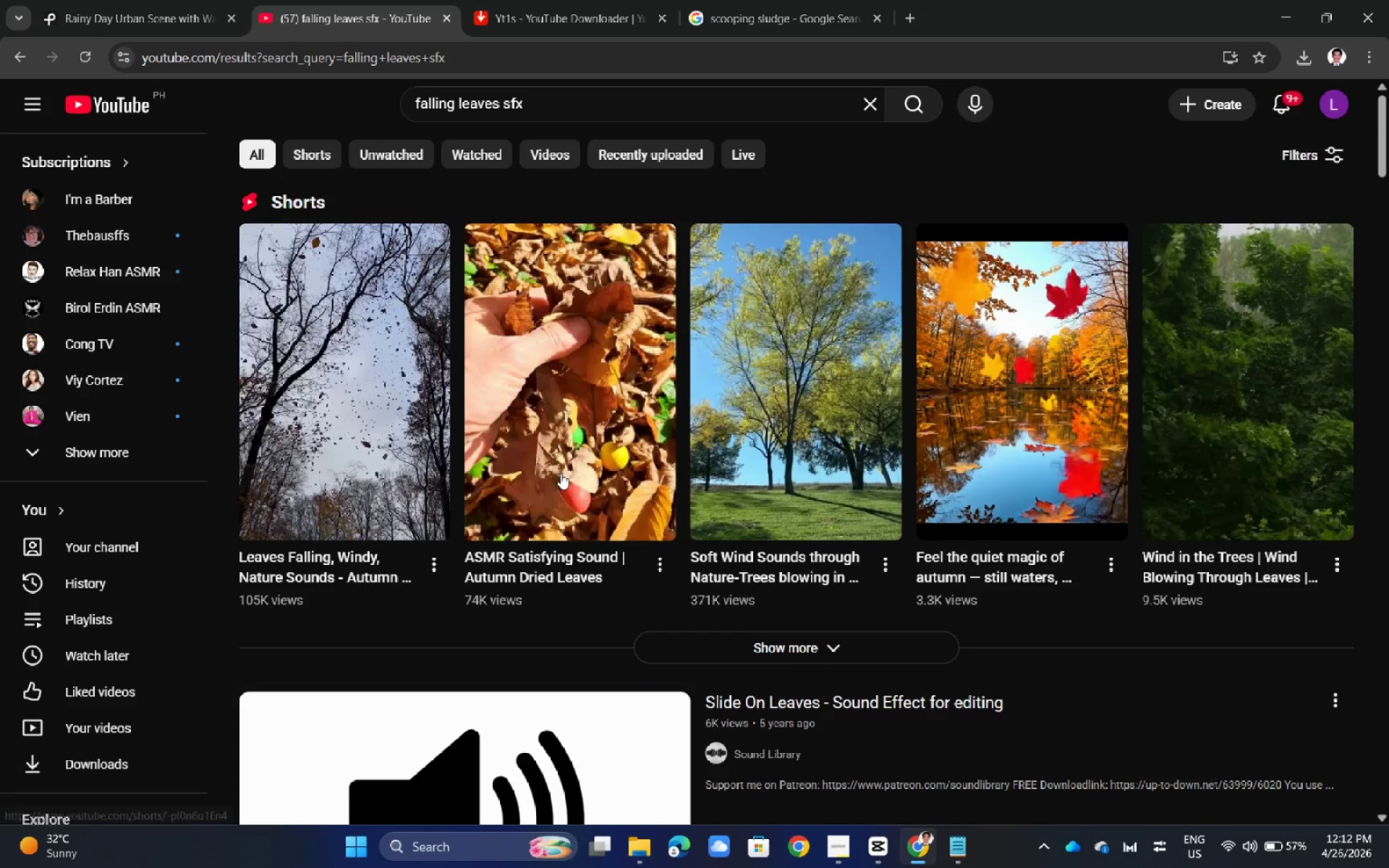 
scroll: coordinate [682, 432], scroll_direction: down, amount: 5.0
 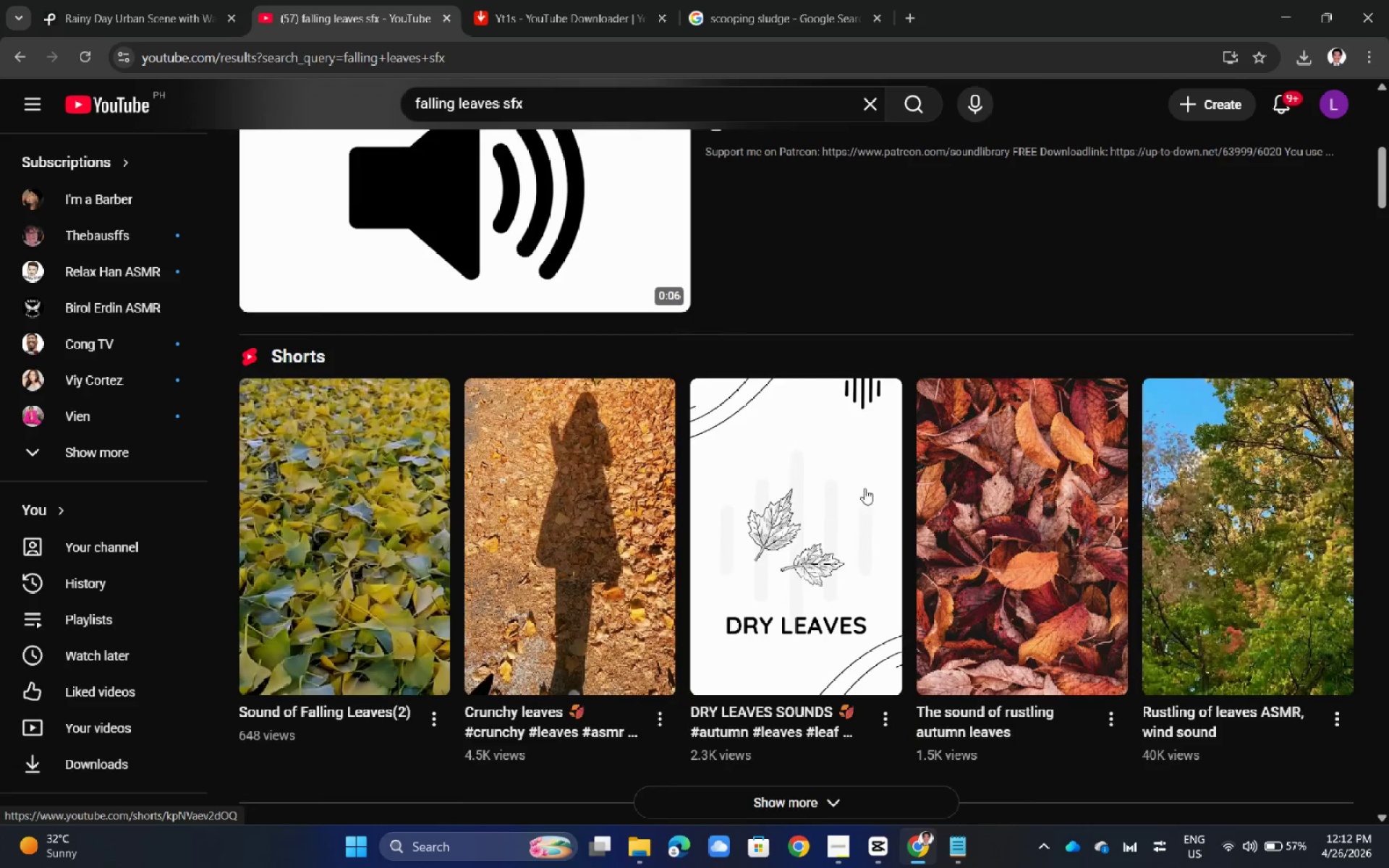 
left_click([958, 509])
 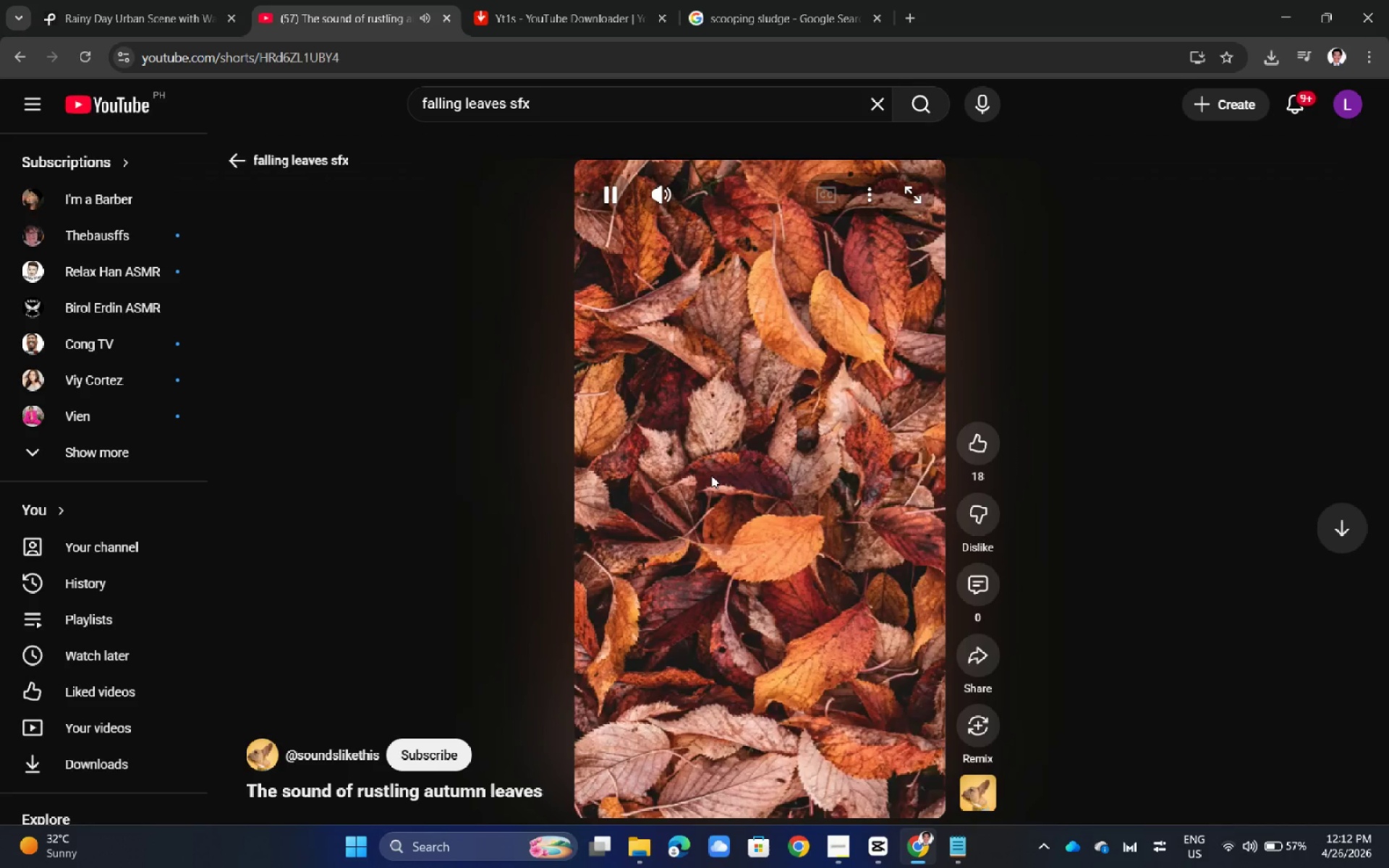 
left_click([388, 47])
 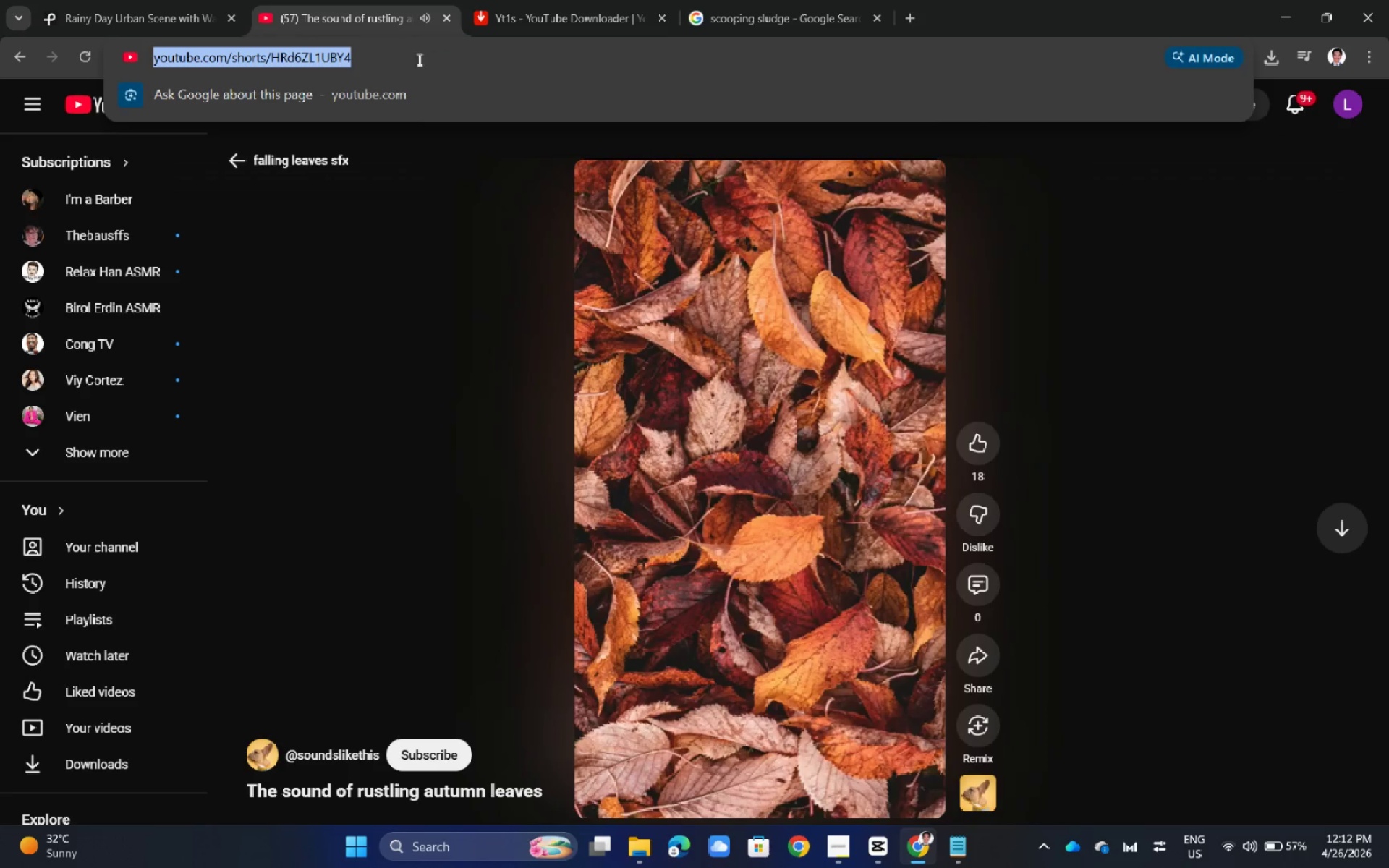 
key(Control+C)
 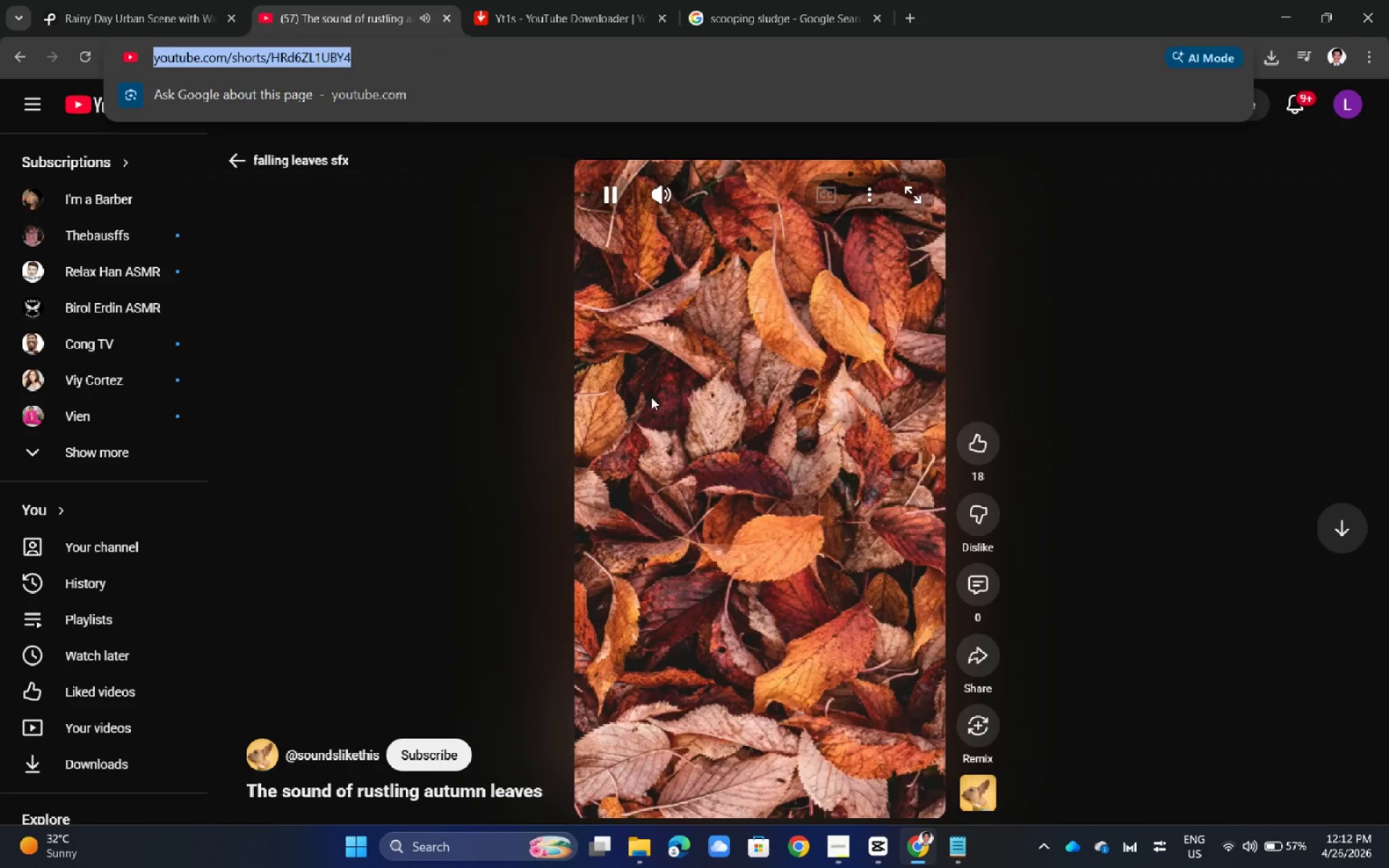 
left_click([651, 397])
 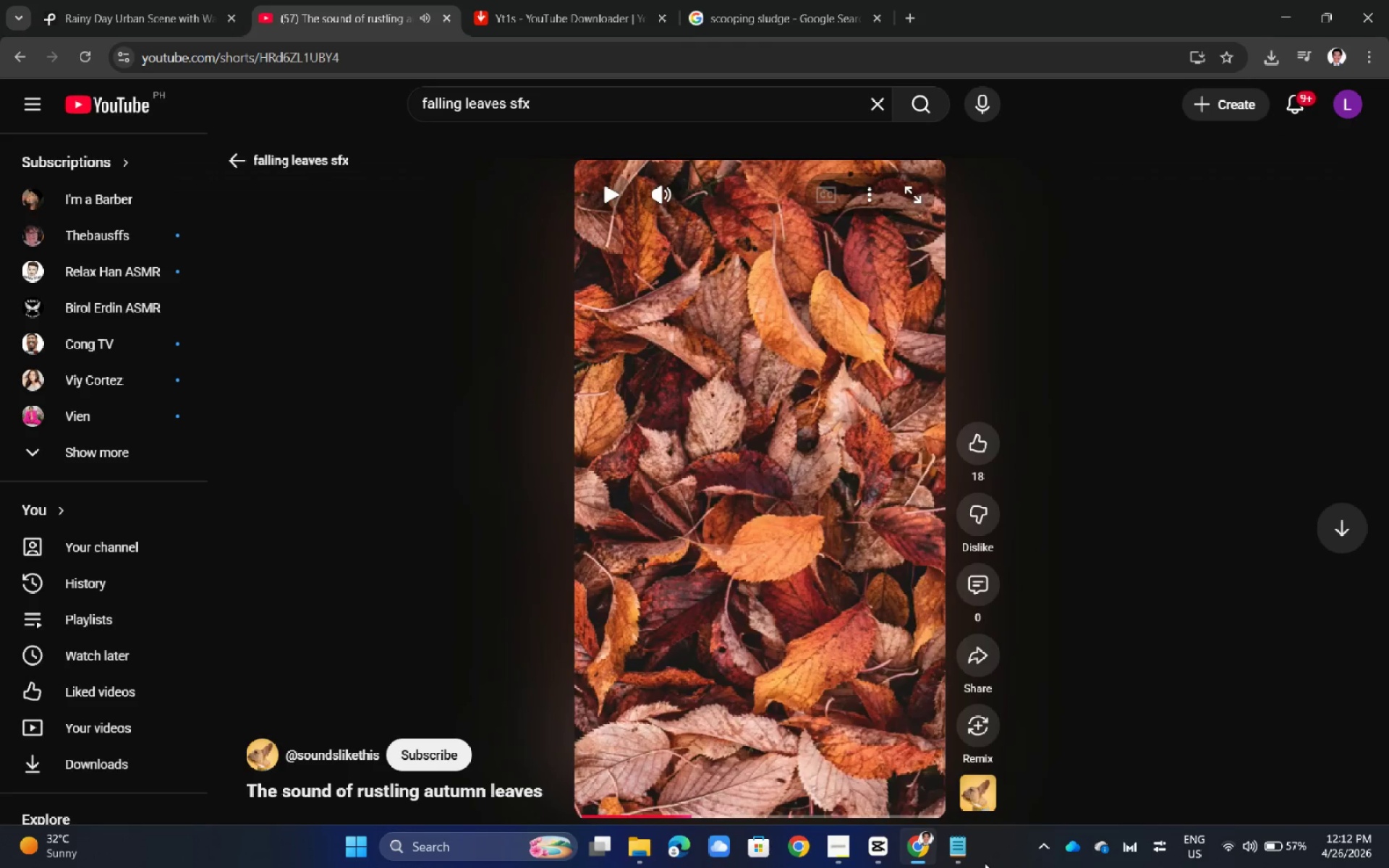 
left_click([962, 854])
 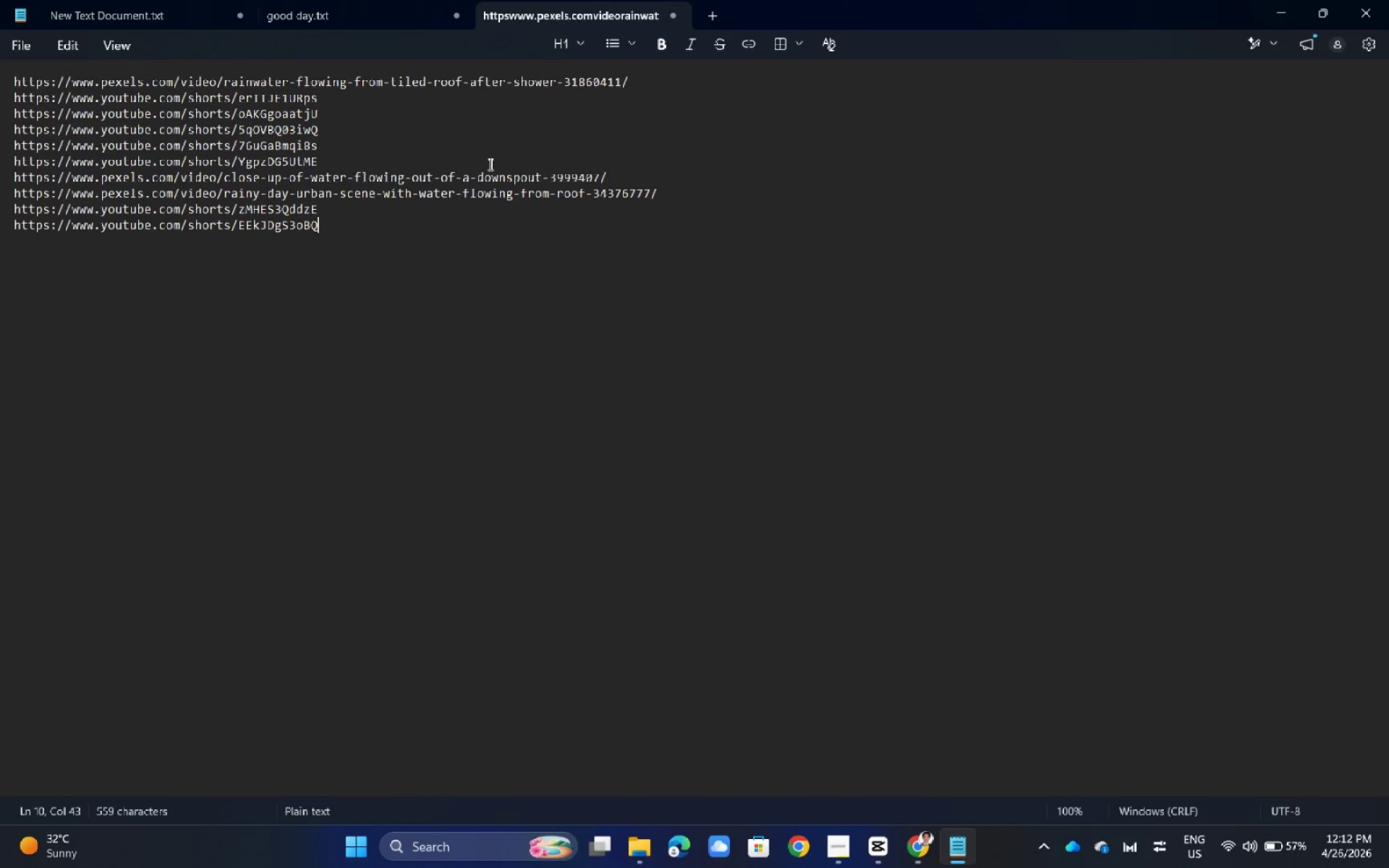 
key(NumpadEnter)
 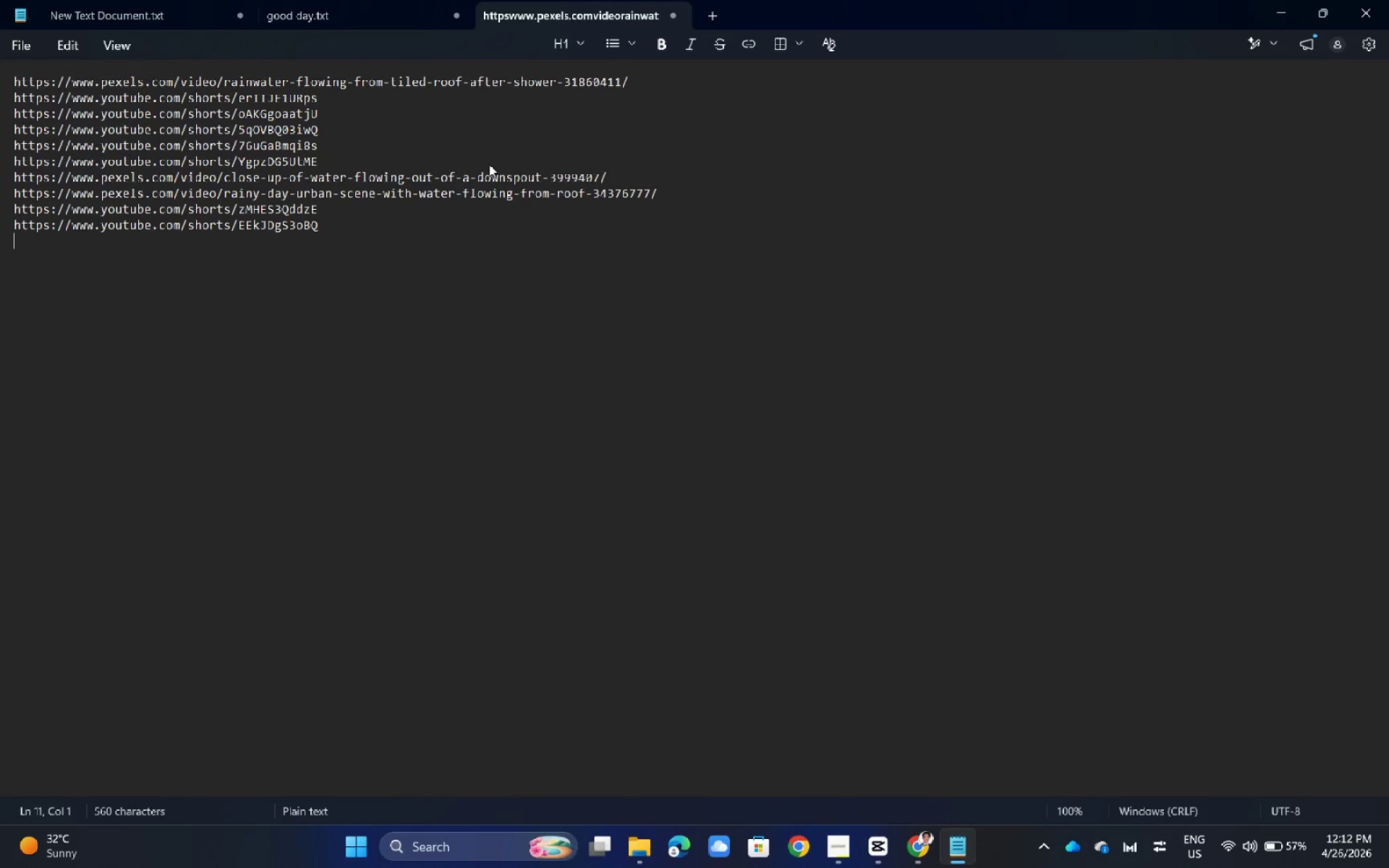 
key(Control+ControlLeft)
 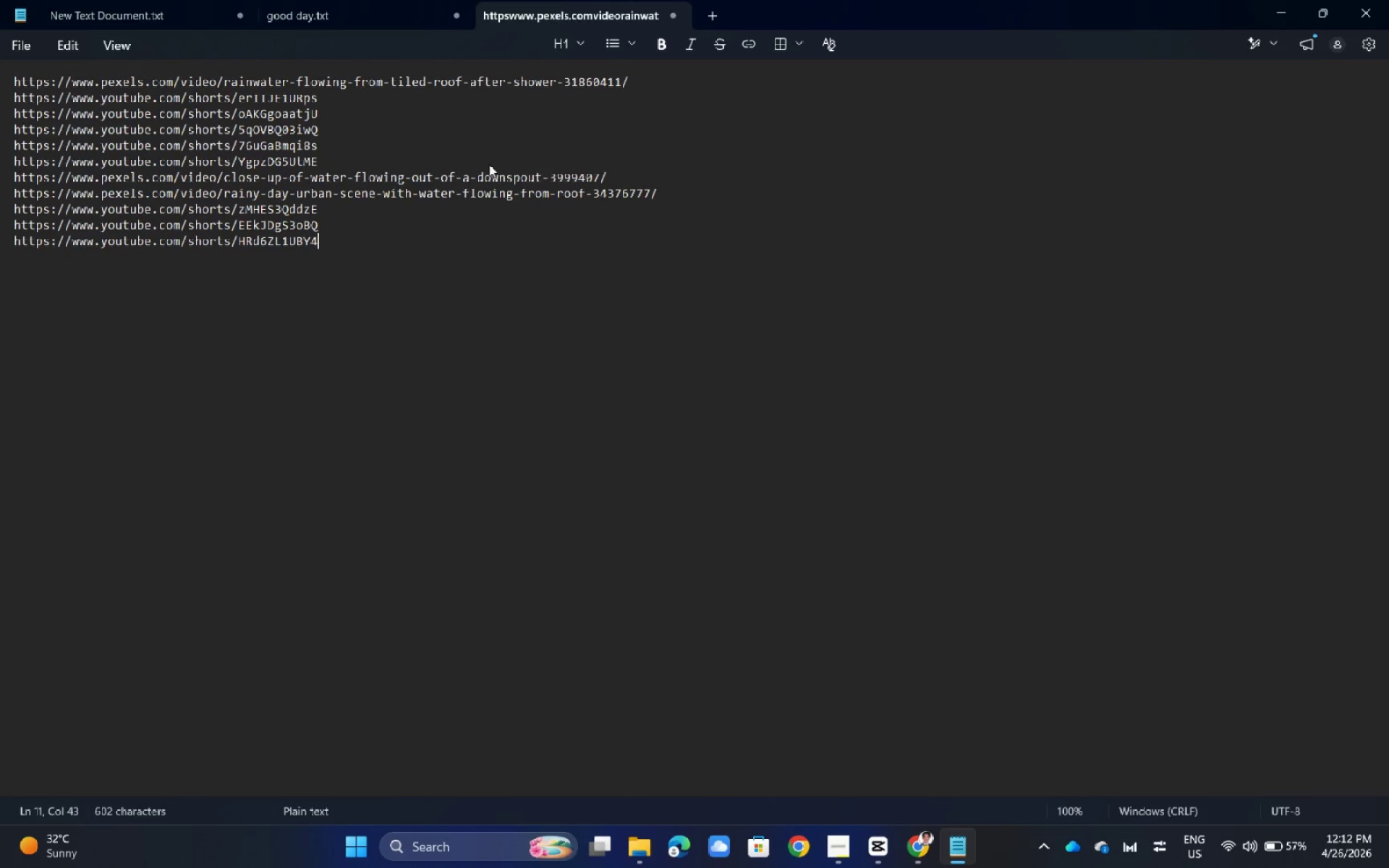 
key(Control+V)
 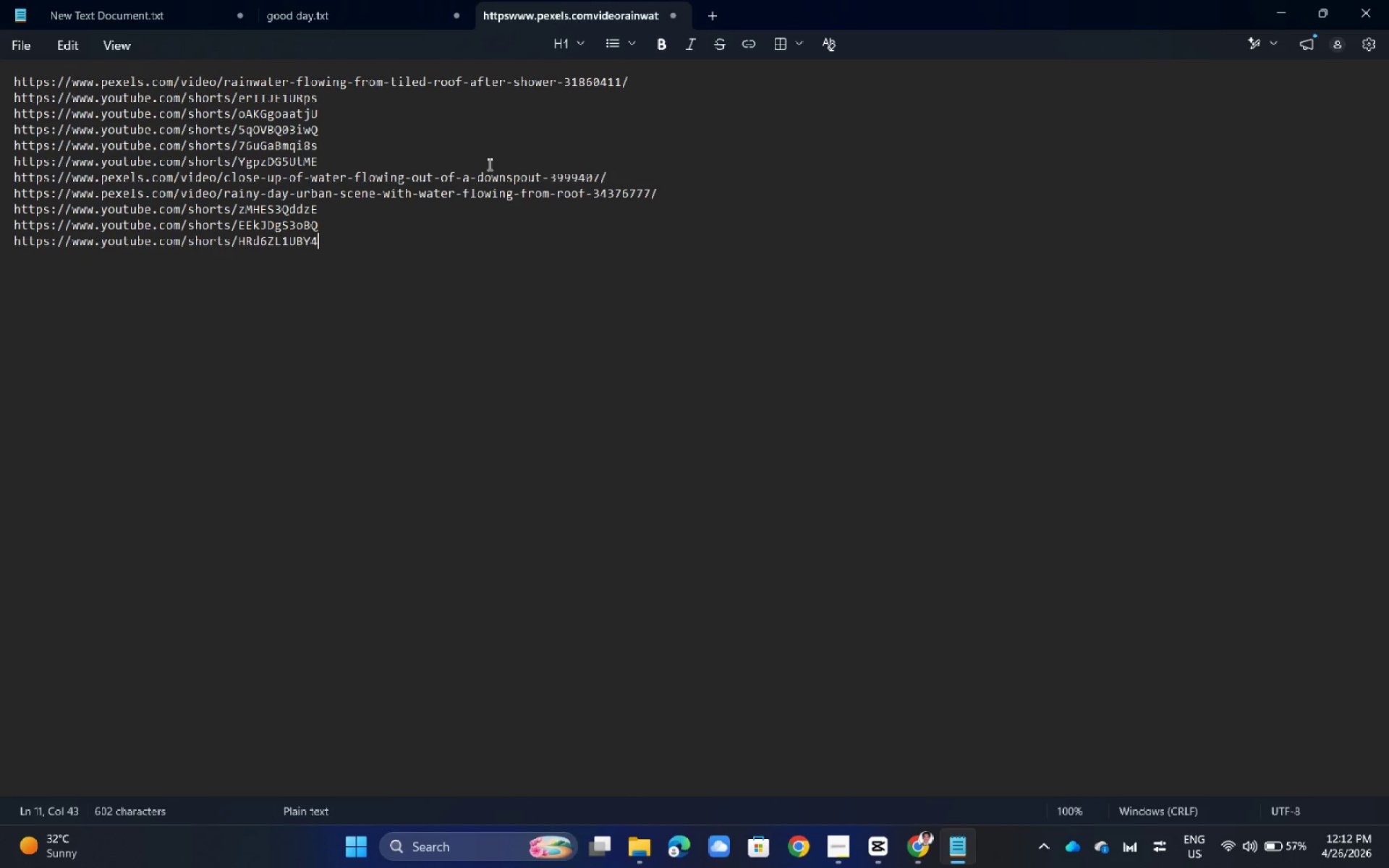 
key(Alt+AltLeft)
 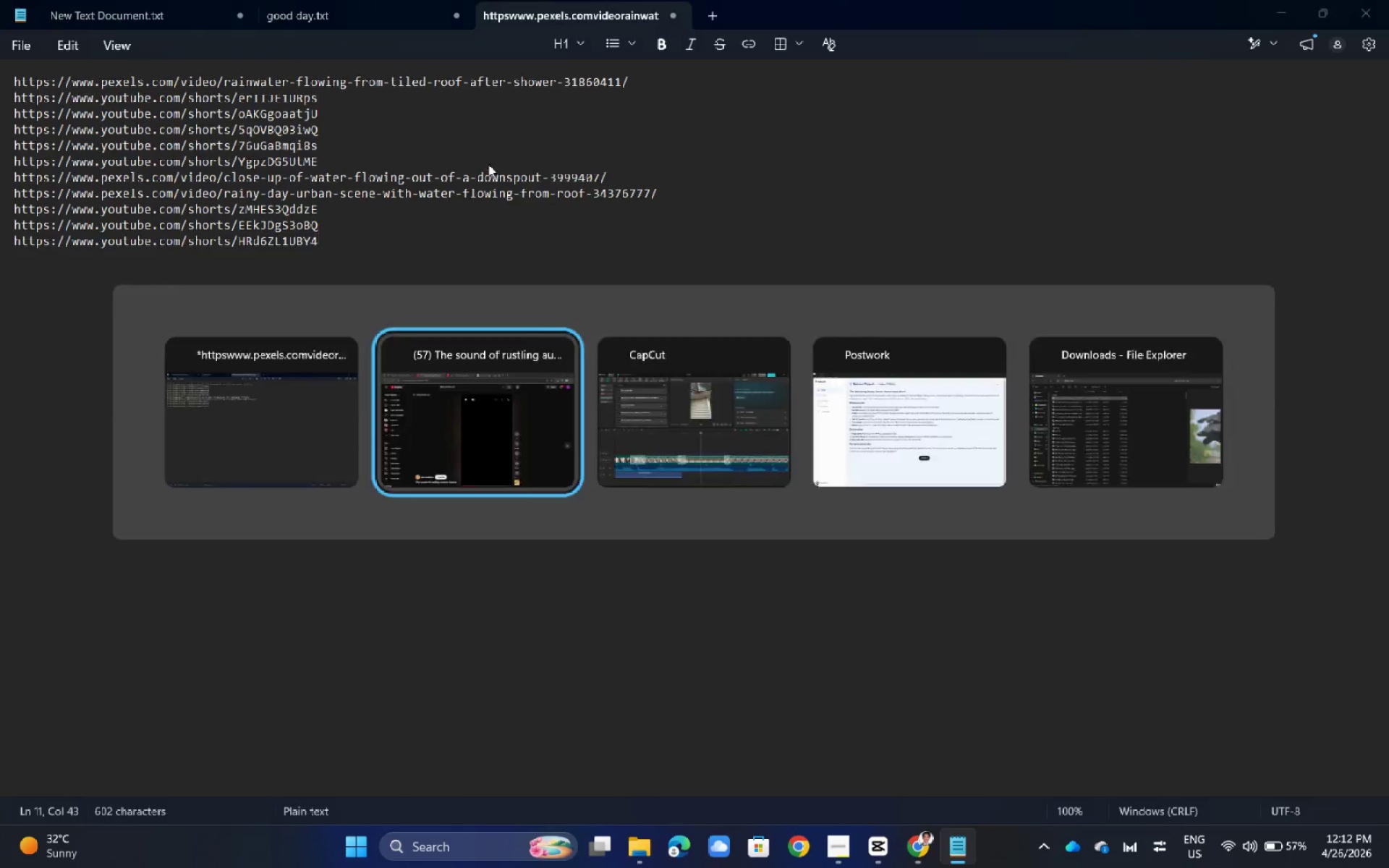 
key(Alt+Tab)
 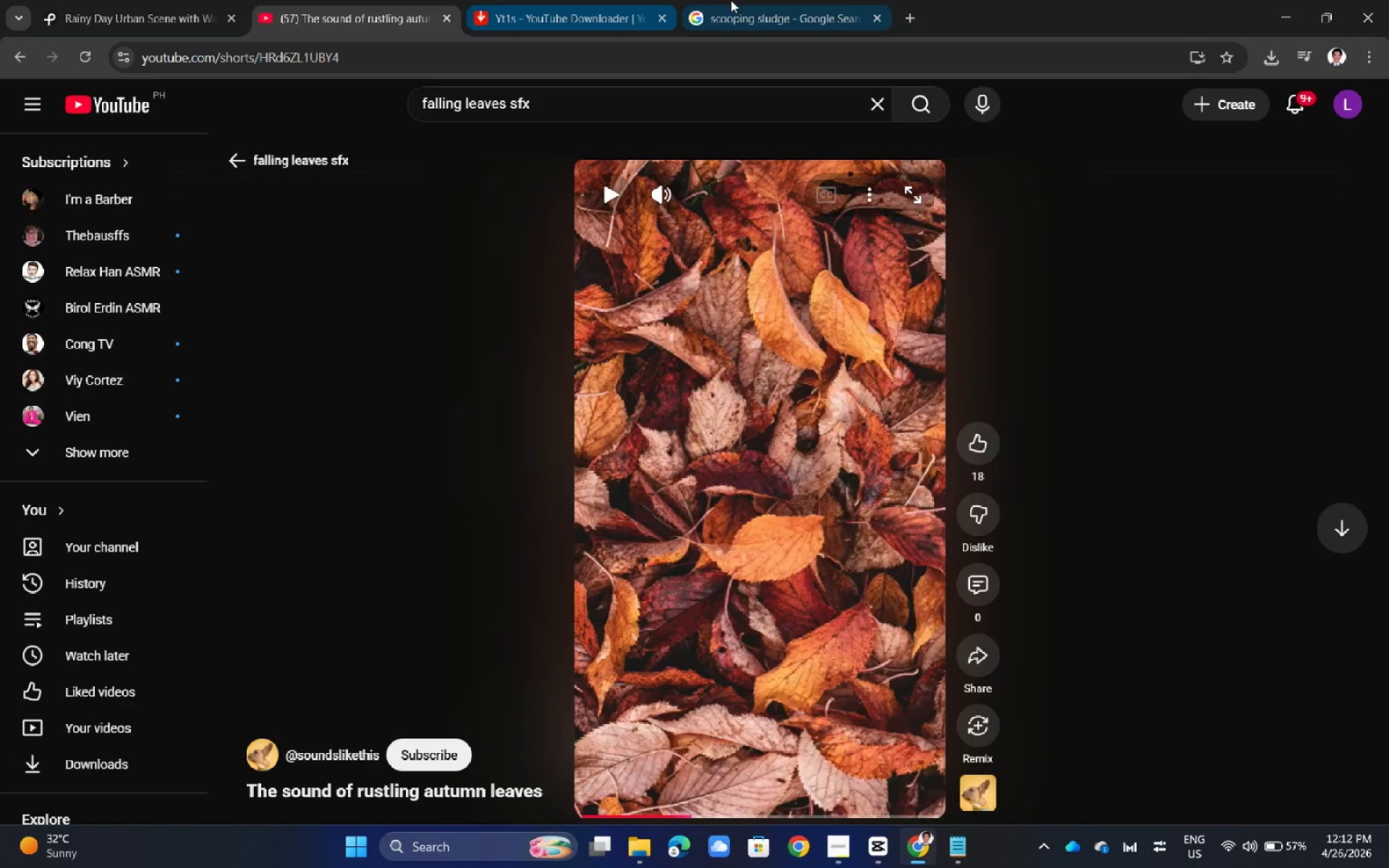 
left_click([841, 0])
 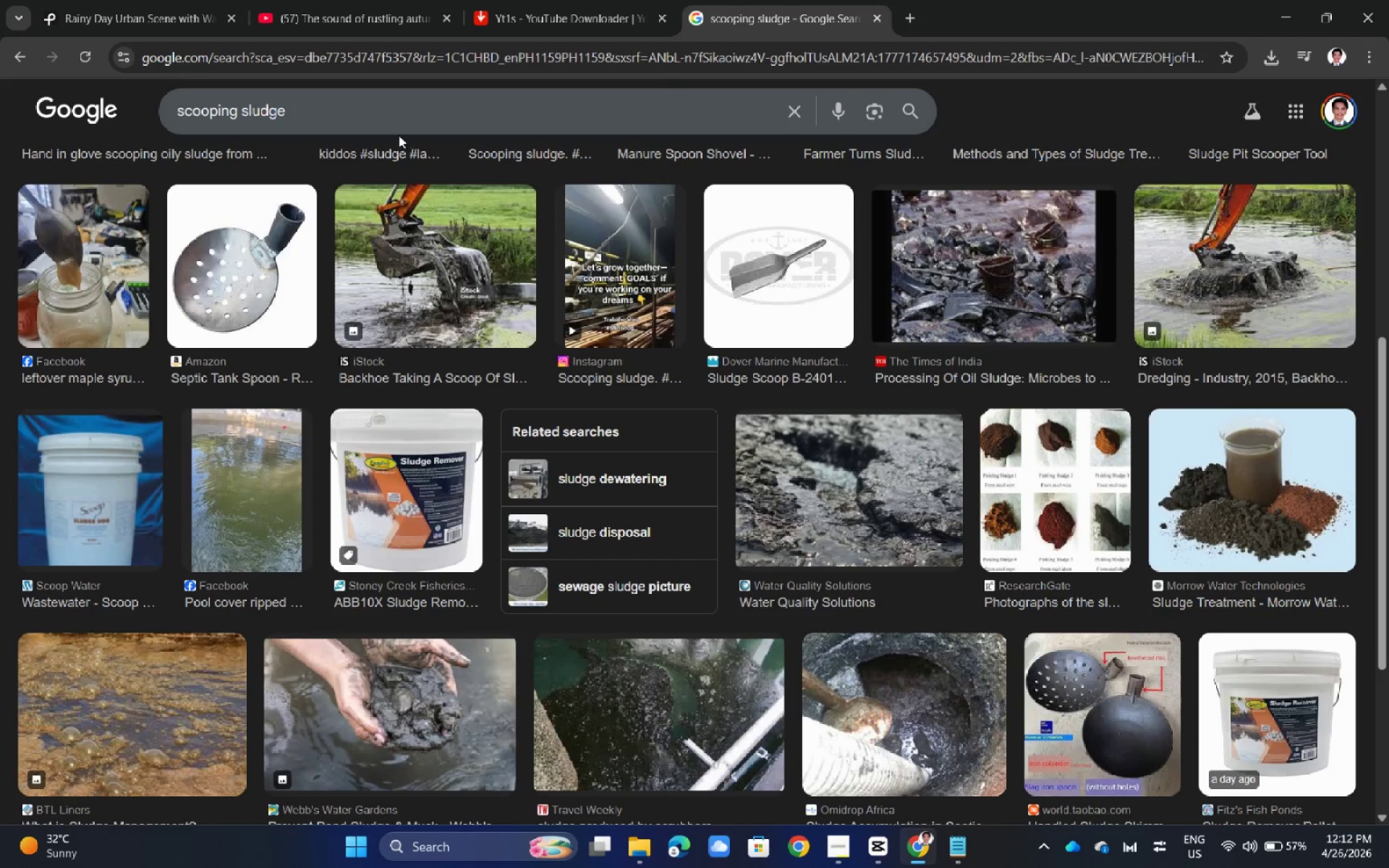 
double_click([397, 132])
 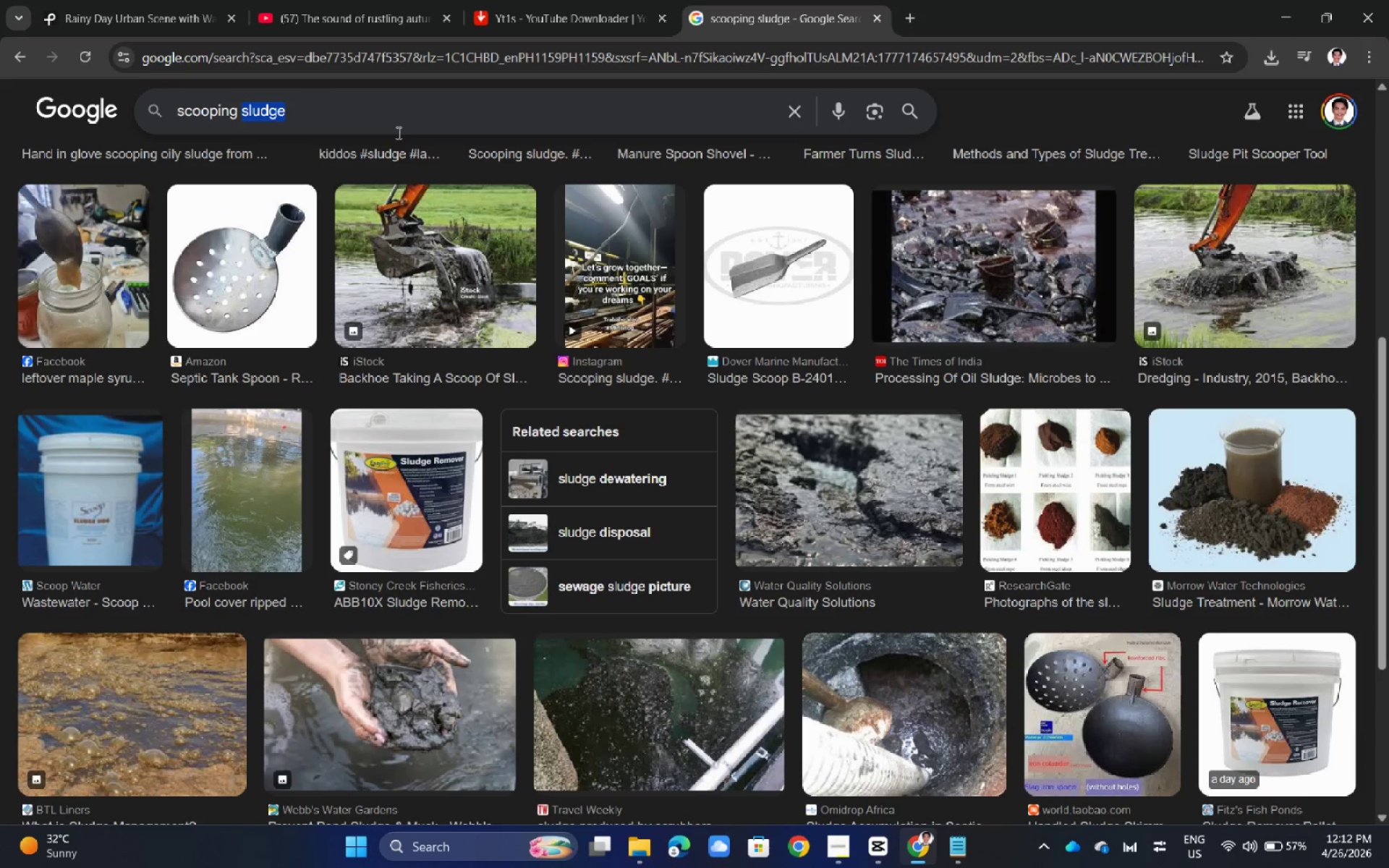 
triple_click([397, 132])
 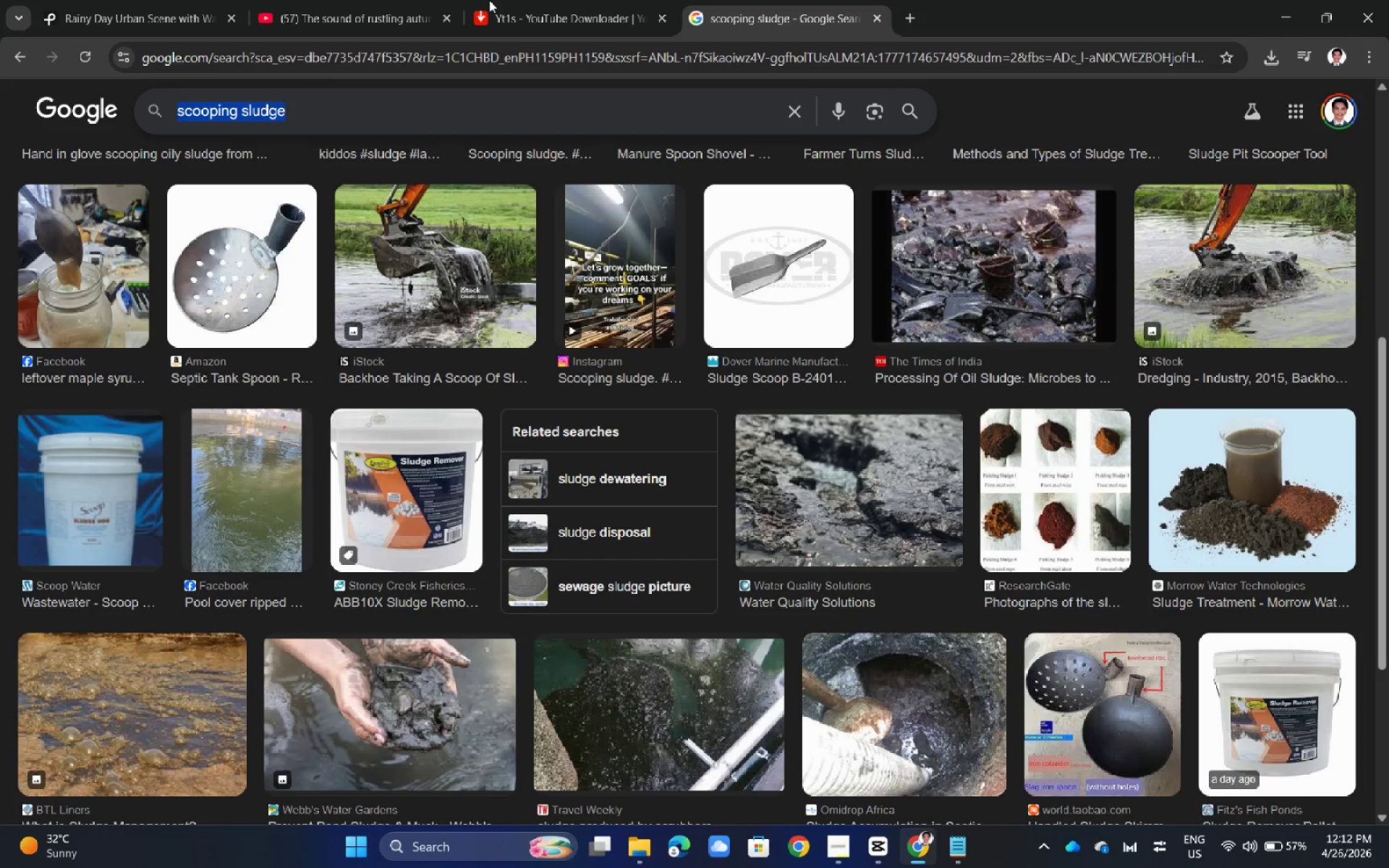 
left_click([595, 0])
 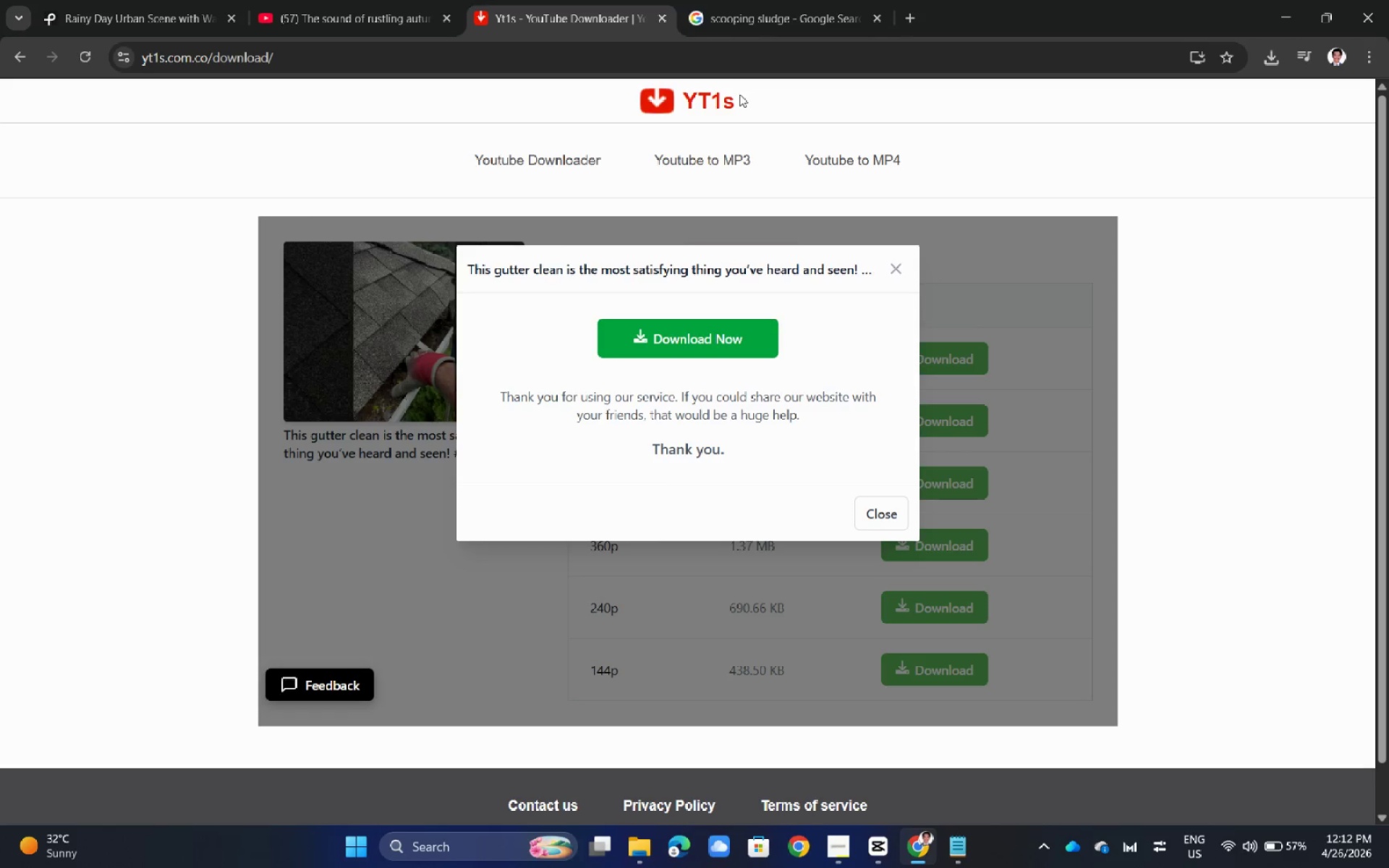 
double_click([714, 98])
 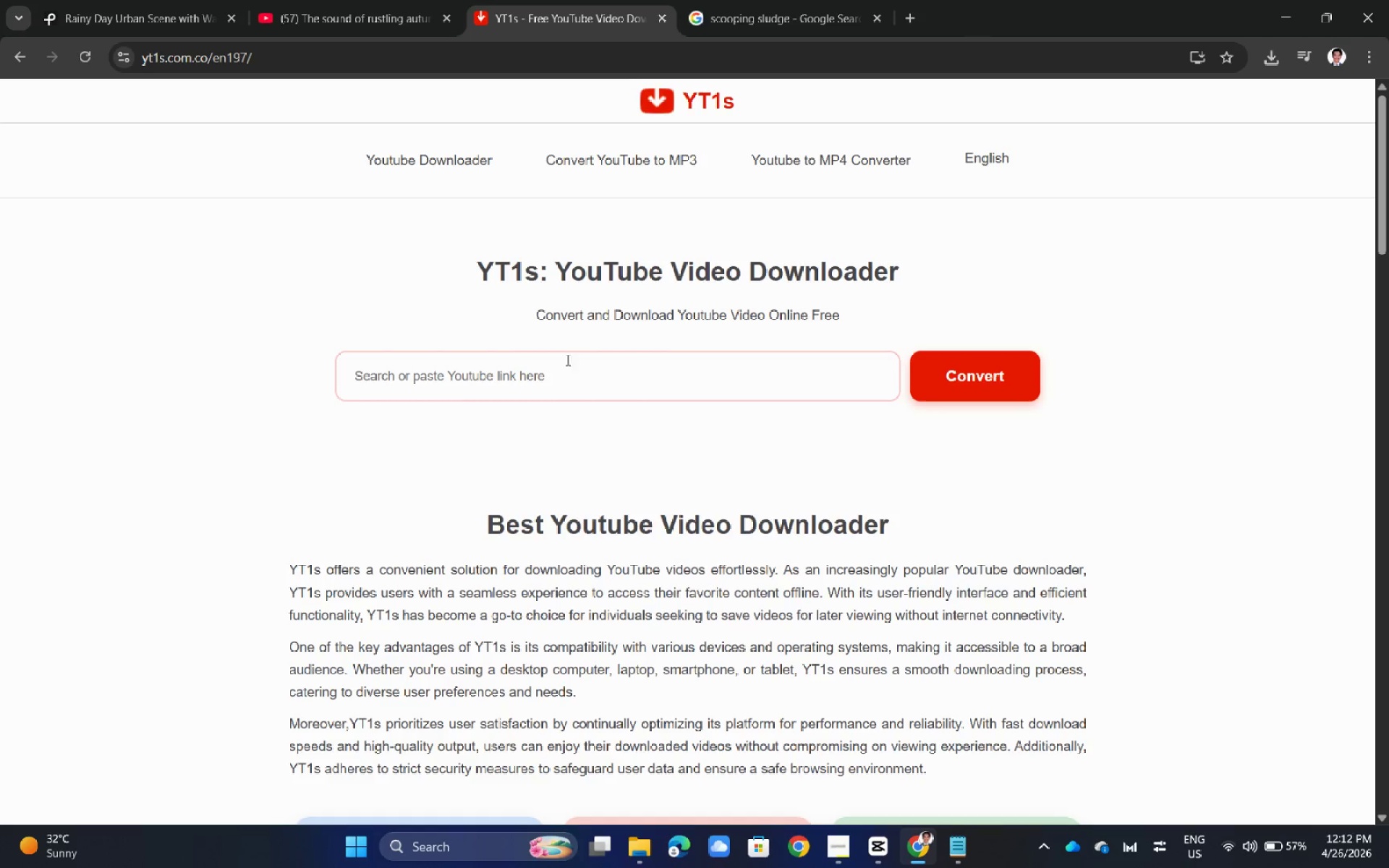 
left_click([558, 374])
 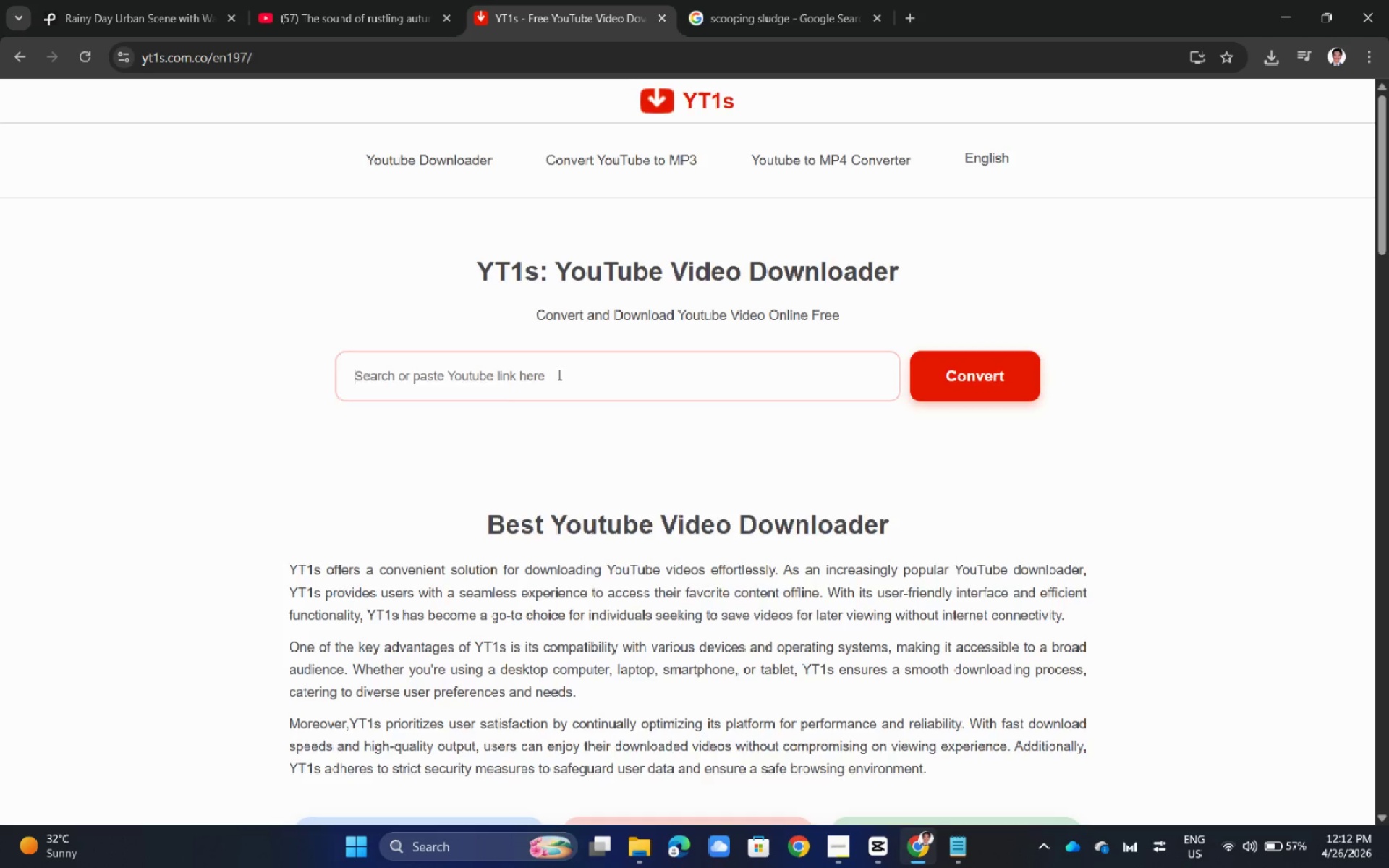 
key(Control+ControlLeft)
 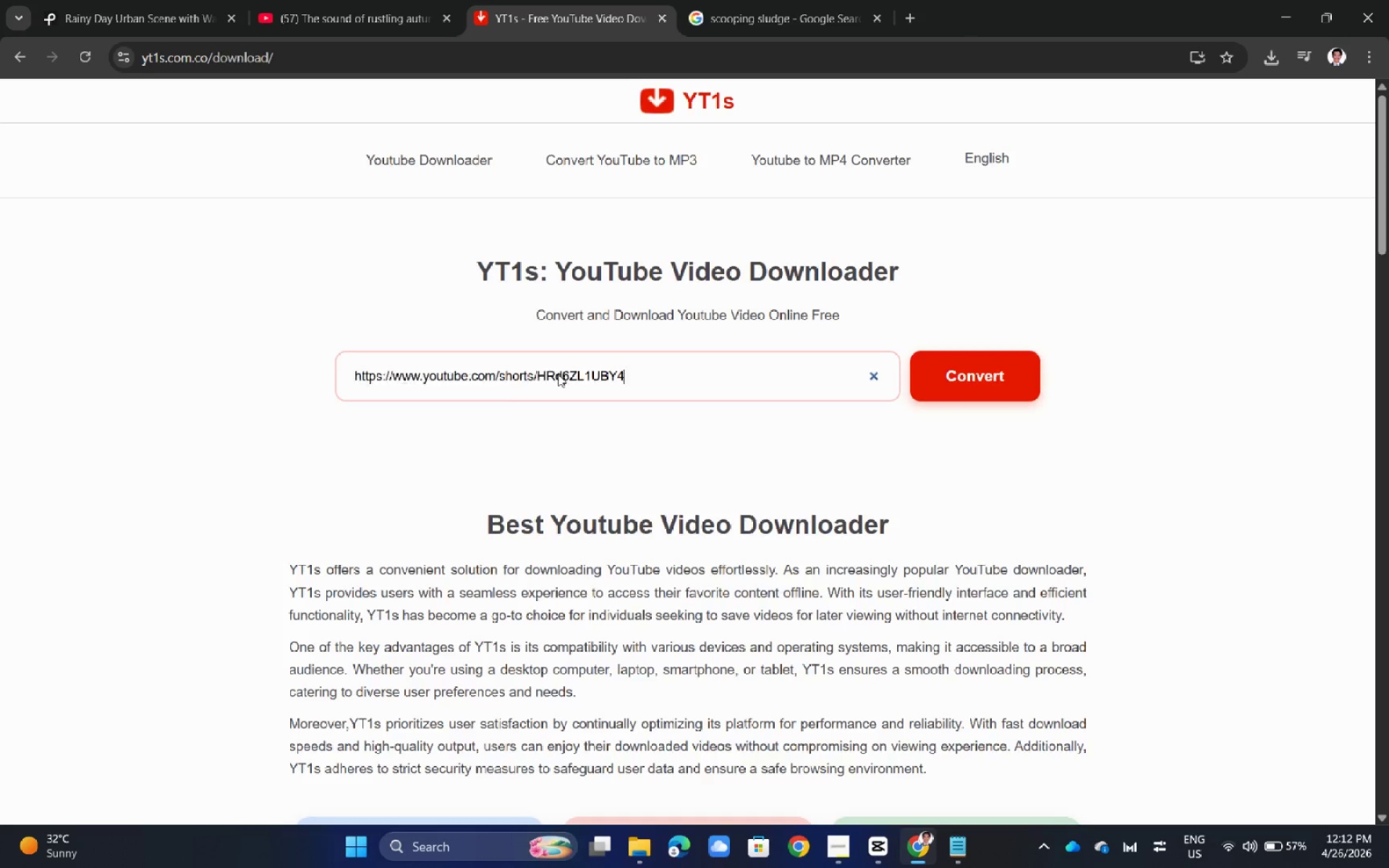 
key(Control+V)
 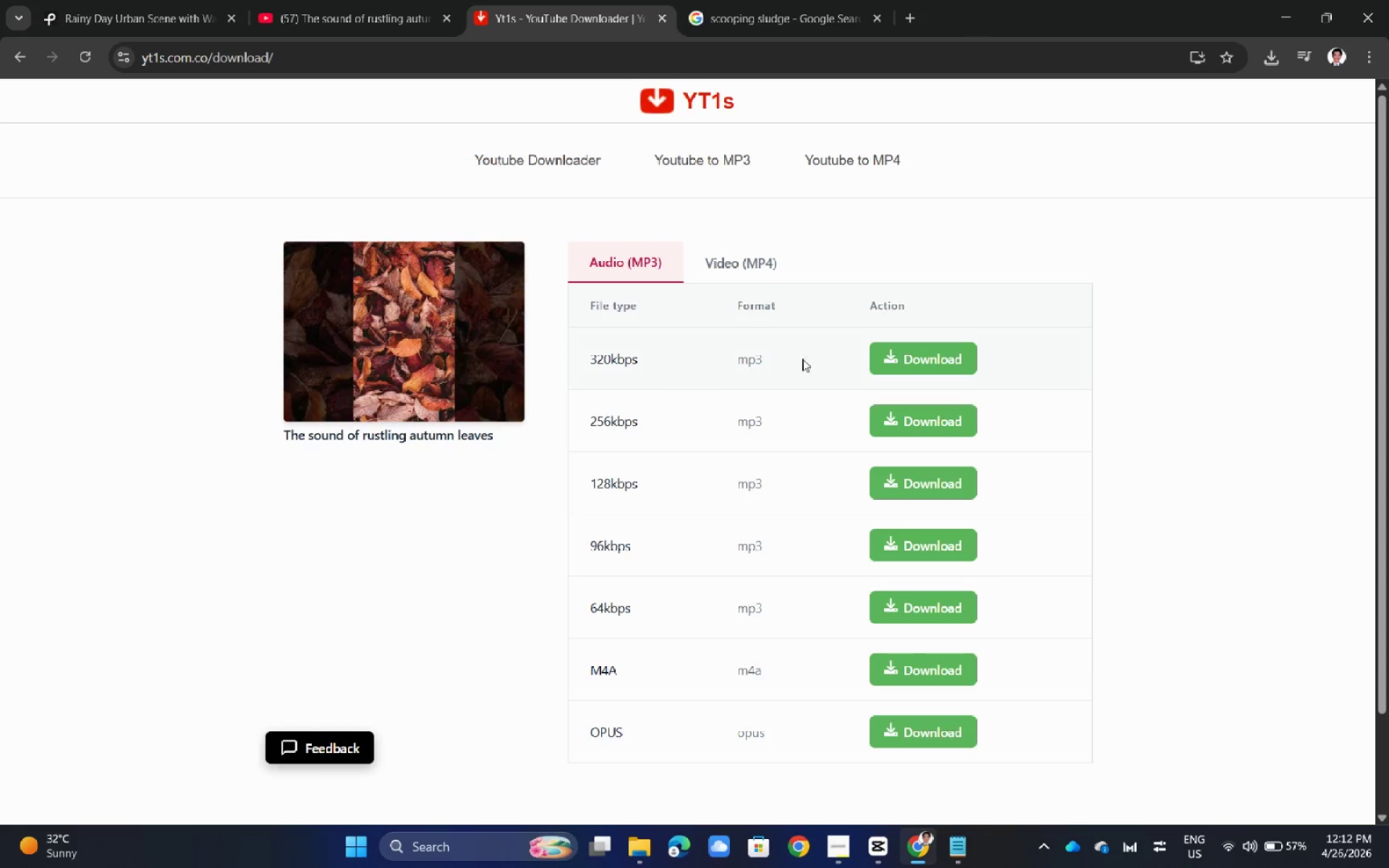 
left_click([925, 360])
 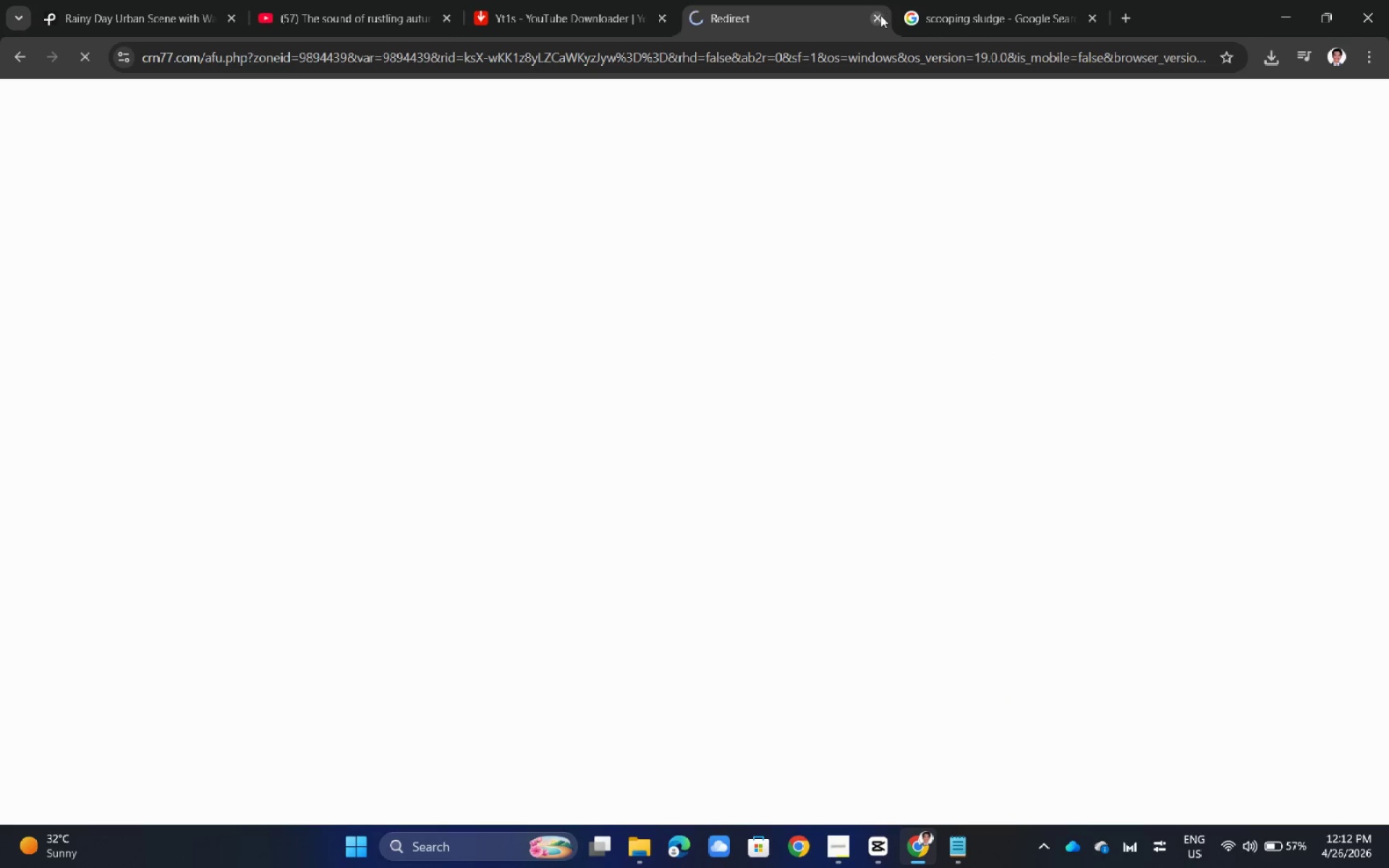 
left_click([880, 16])
 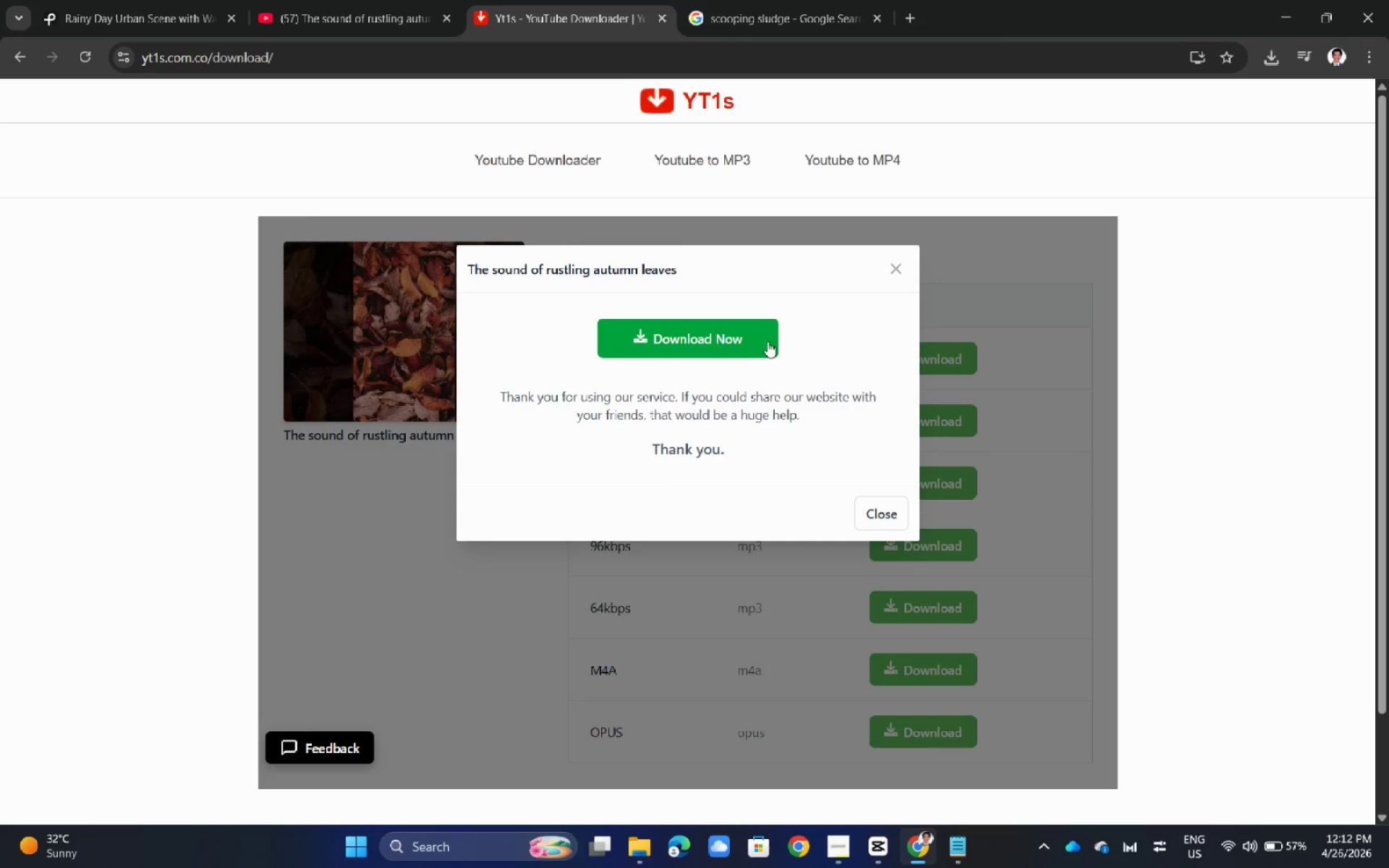 
left_click([752, 340])
 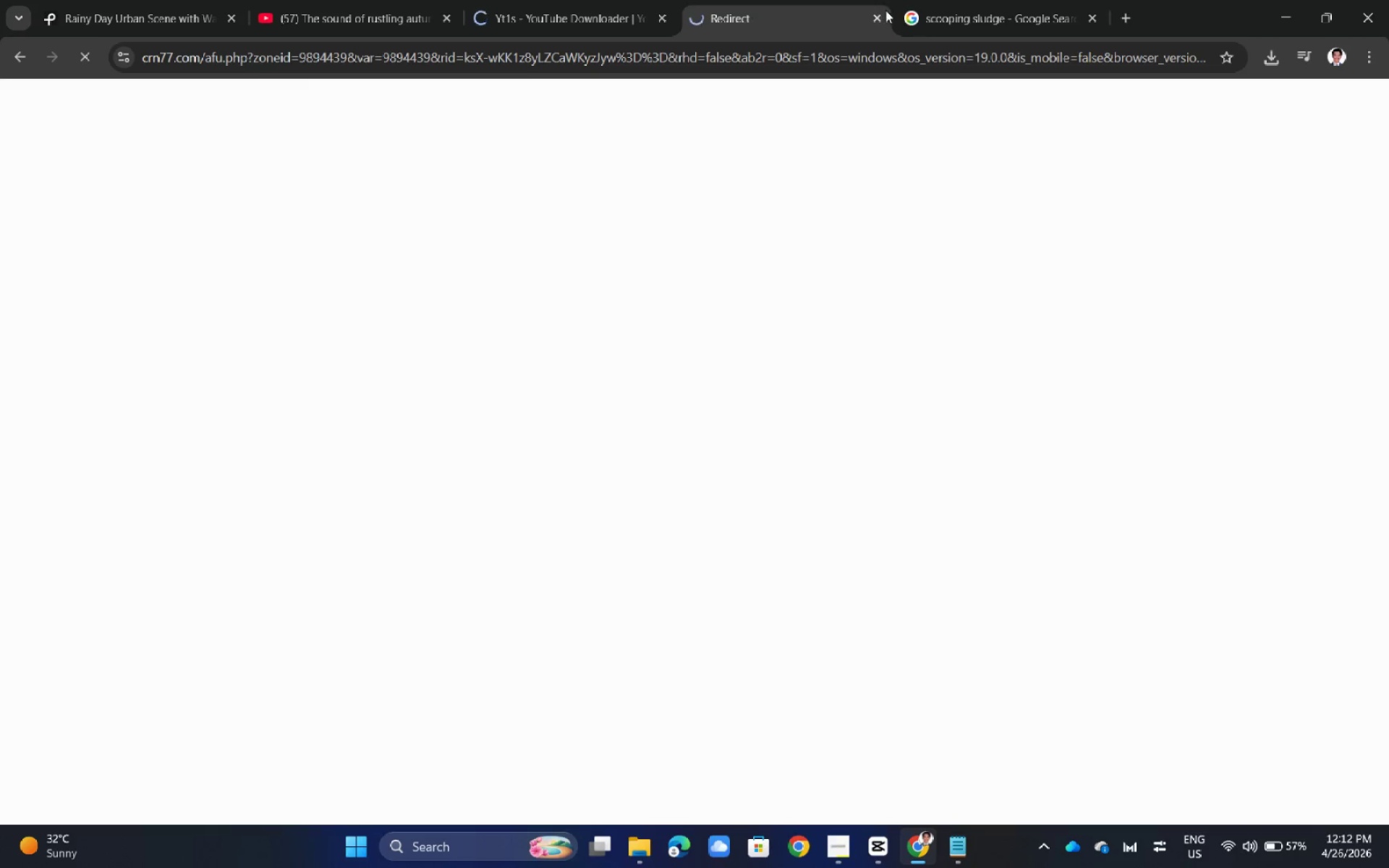 
left_click([875, 17])
 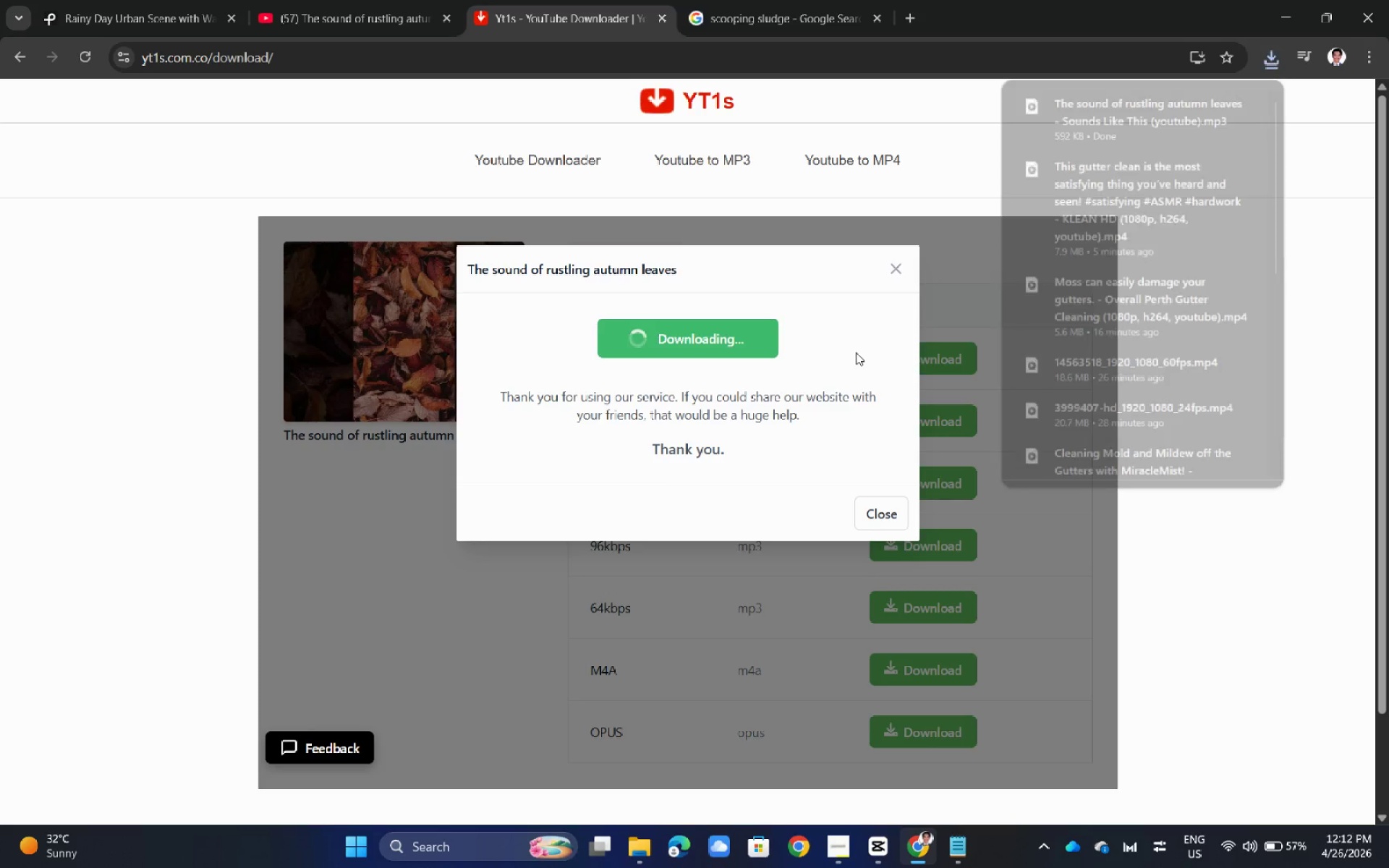 
key(Alt+AltLeft)
 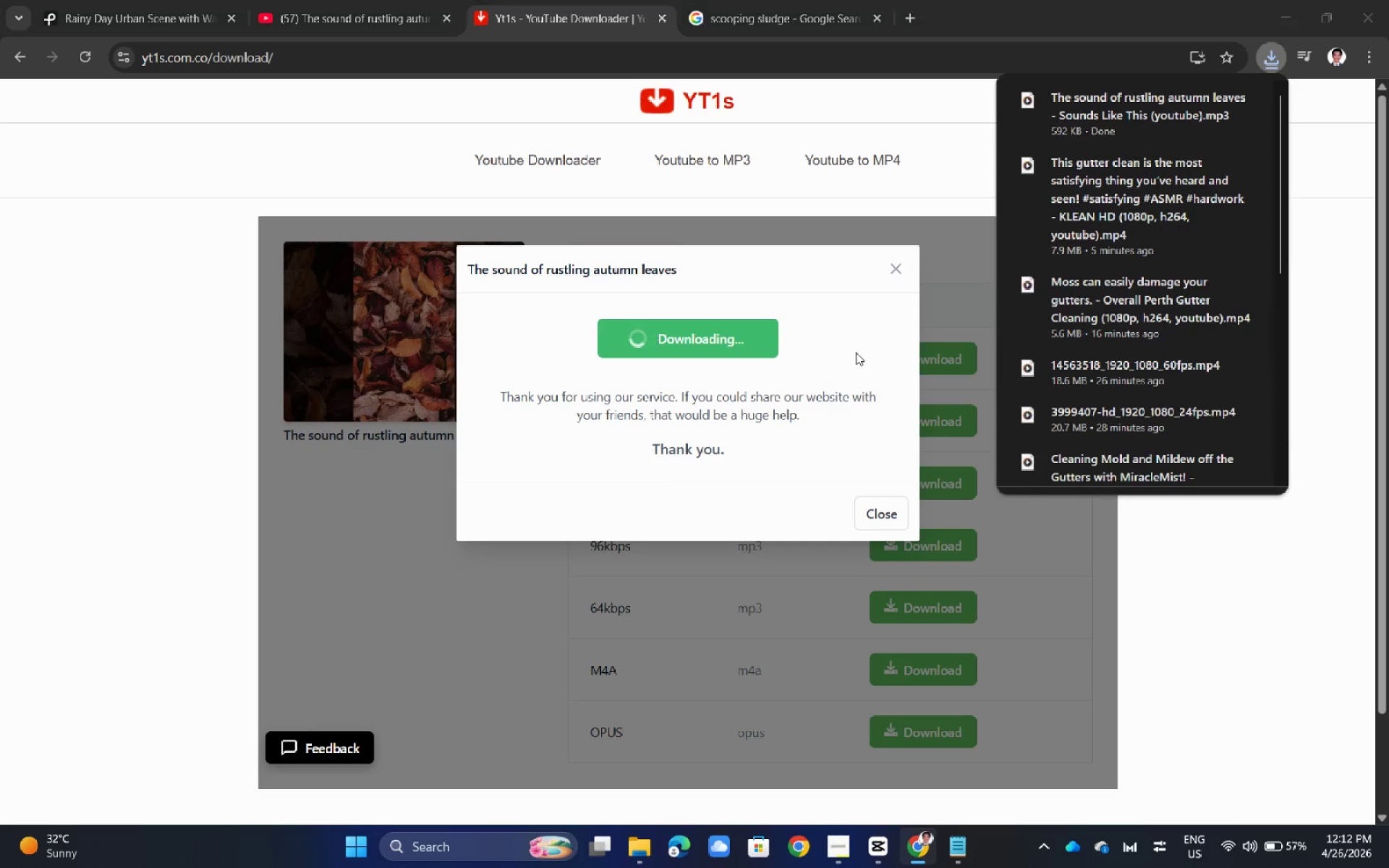 
key(Alt+Tab)
 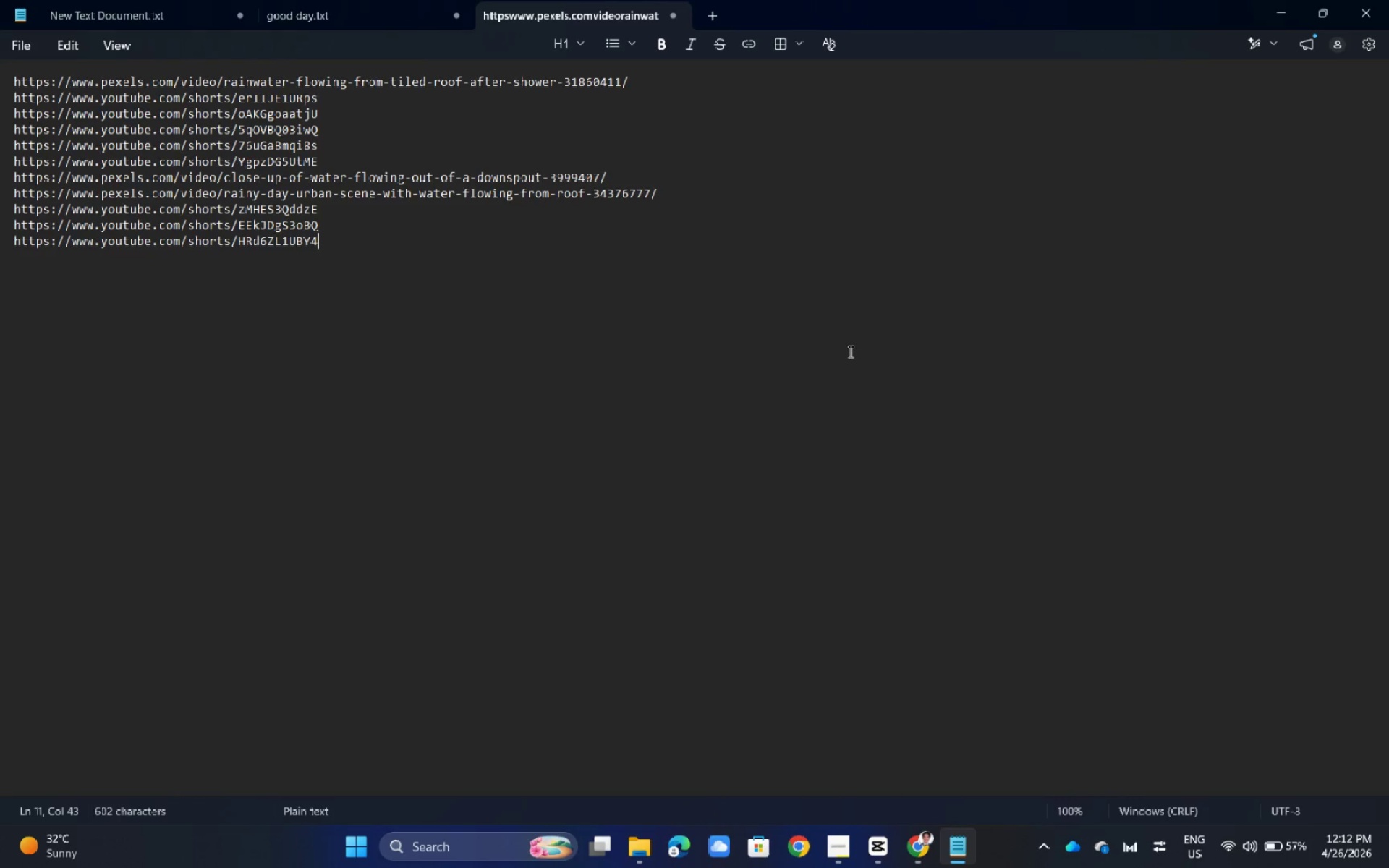 
key(Alt+AltLeft)
 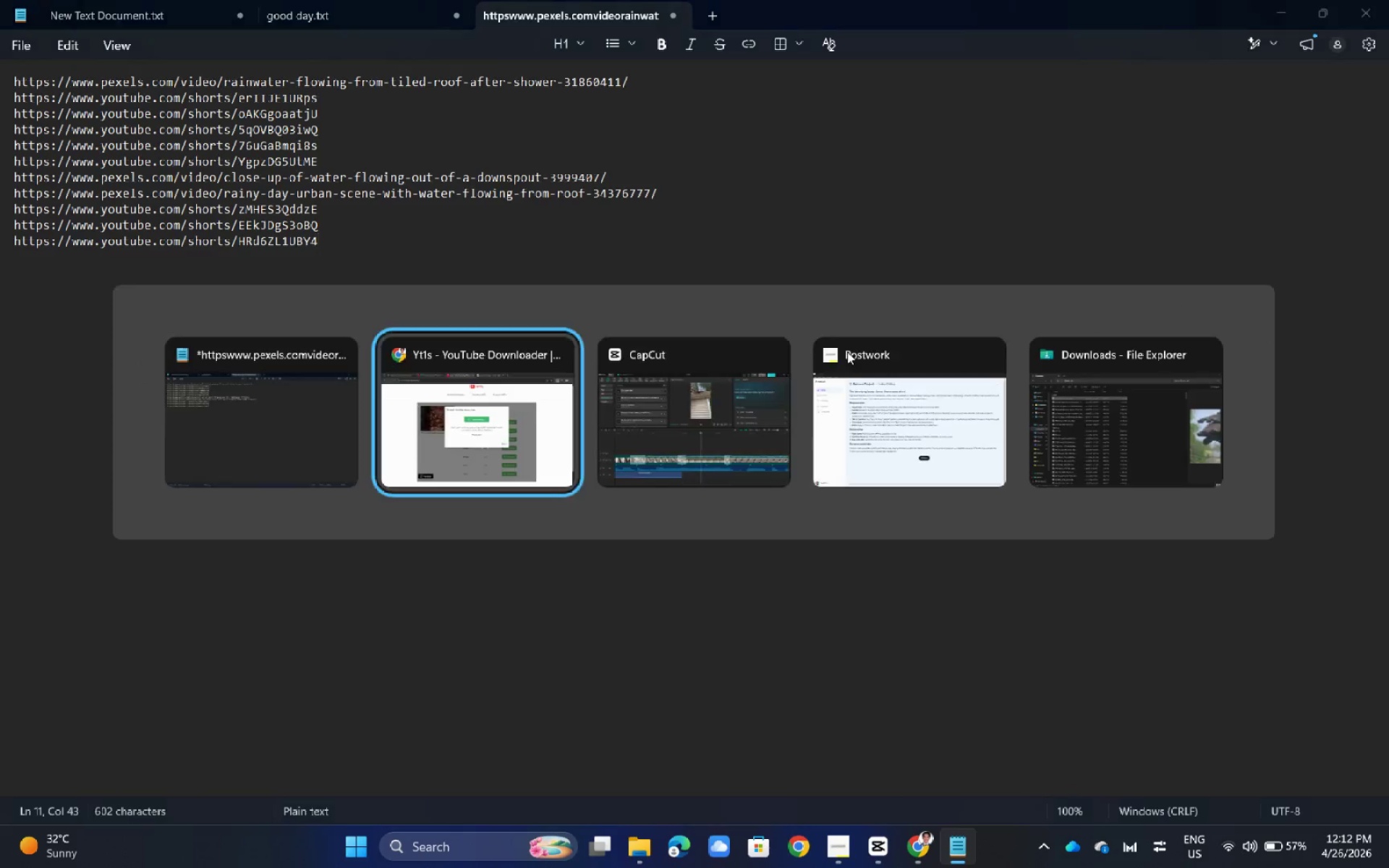 
key(Alt+Tab)
 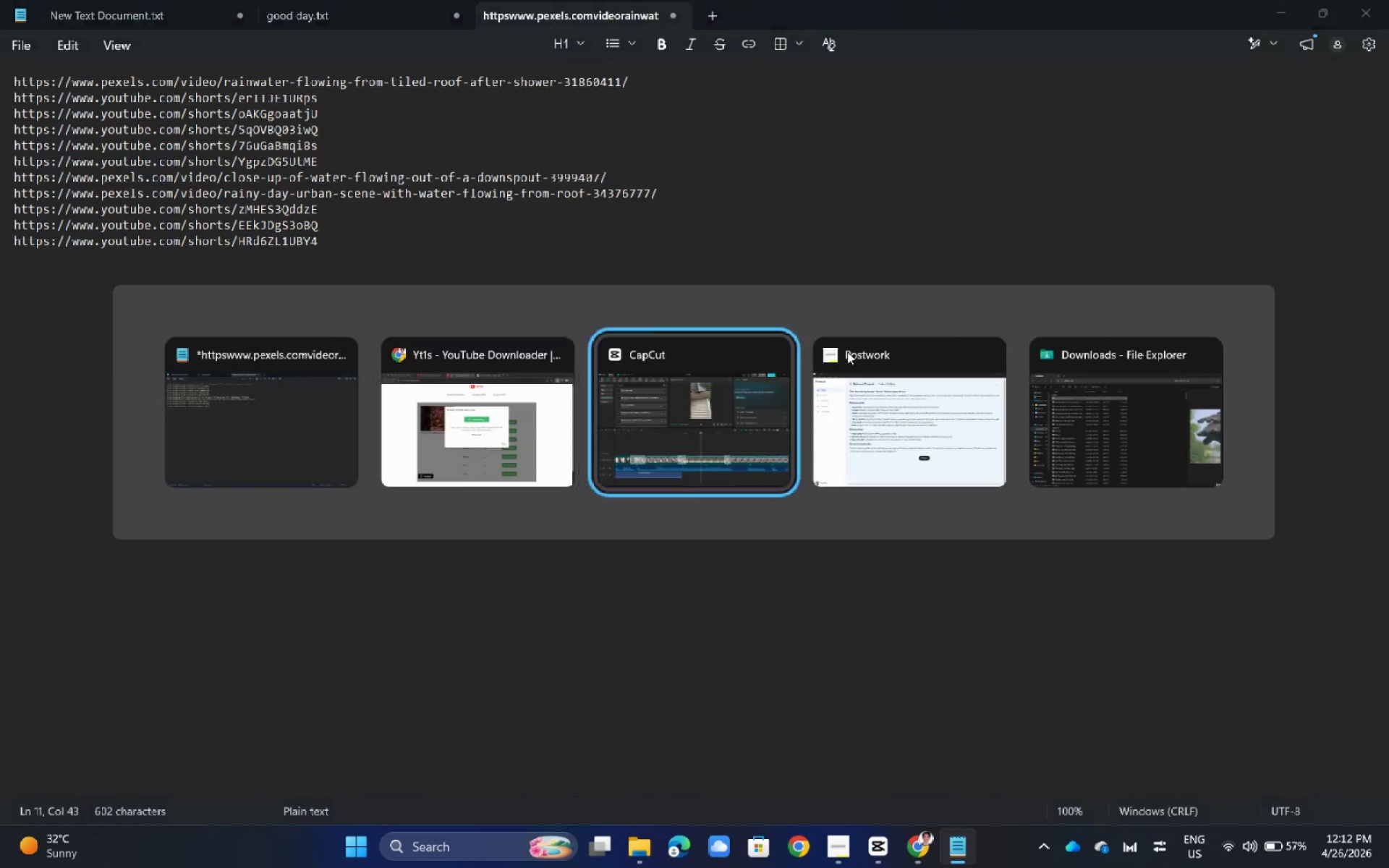 
key(Alt+Tab)
 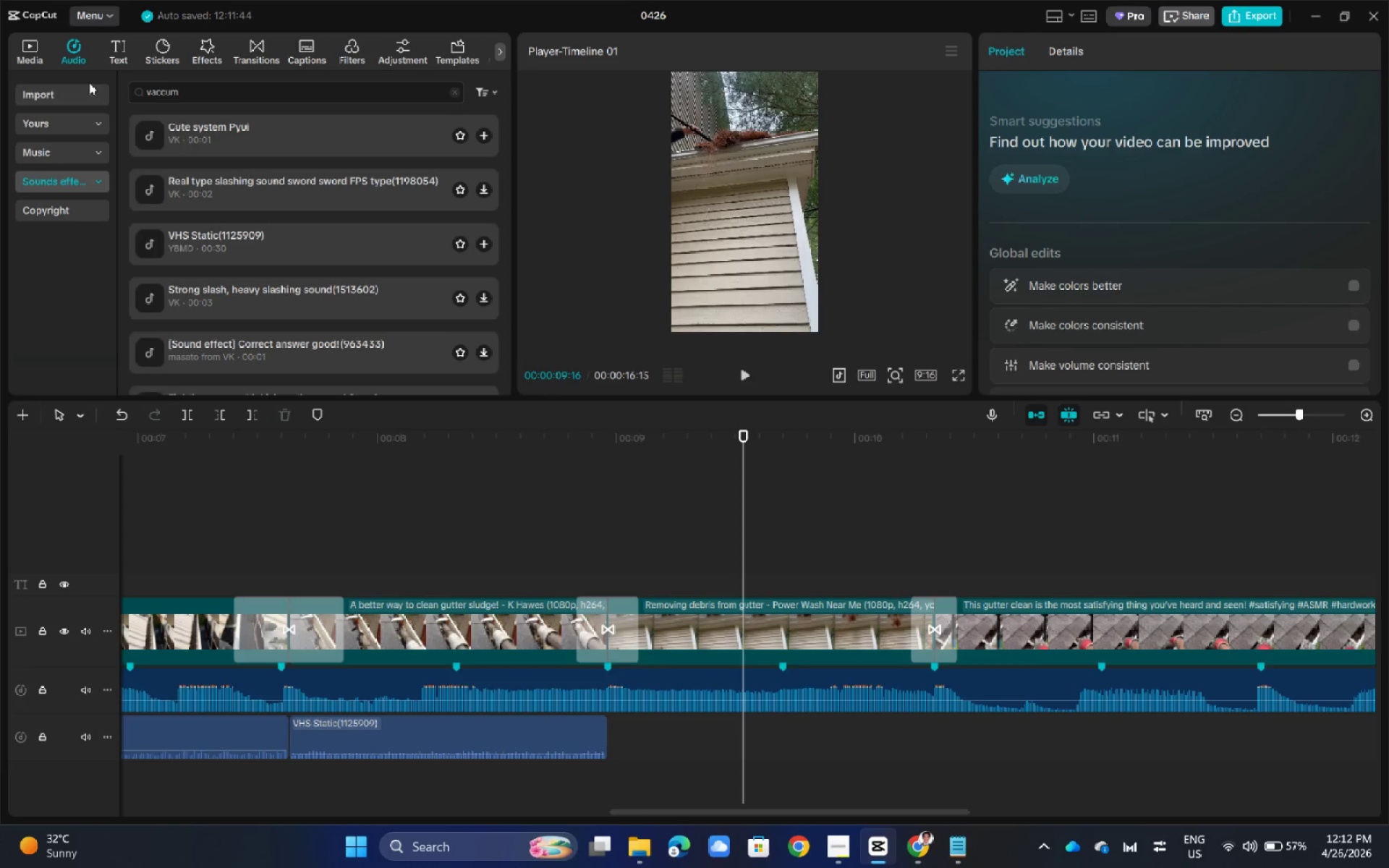 
left_click([28, 54])
 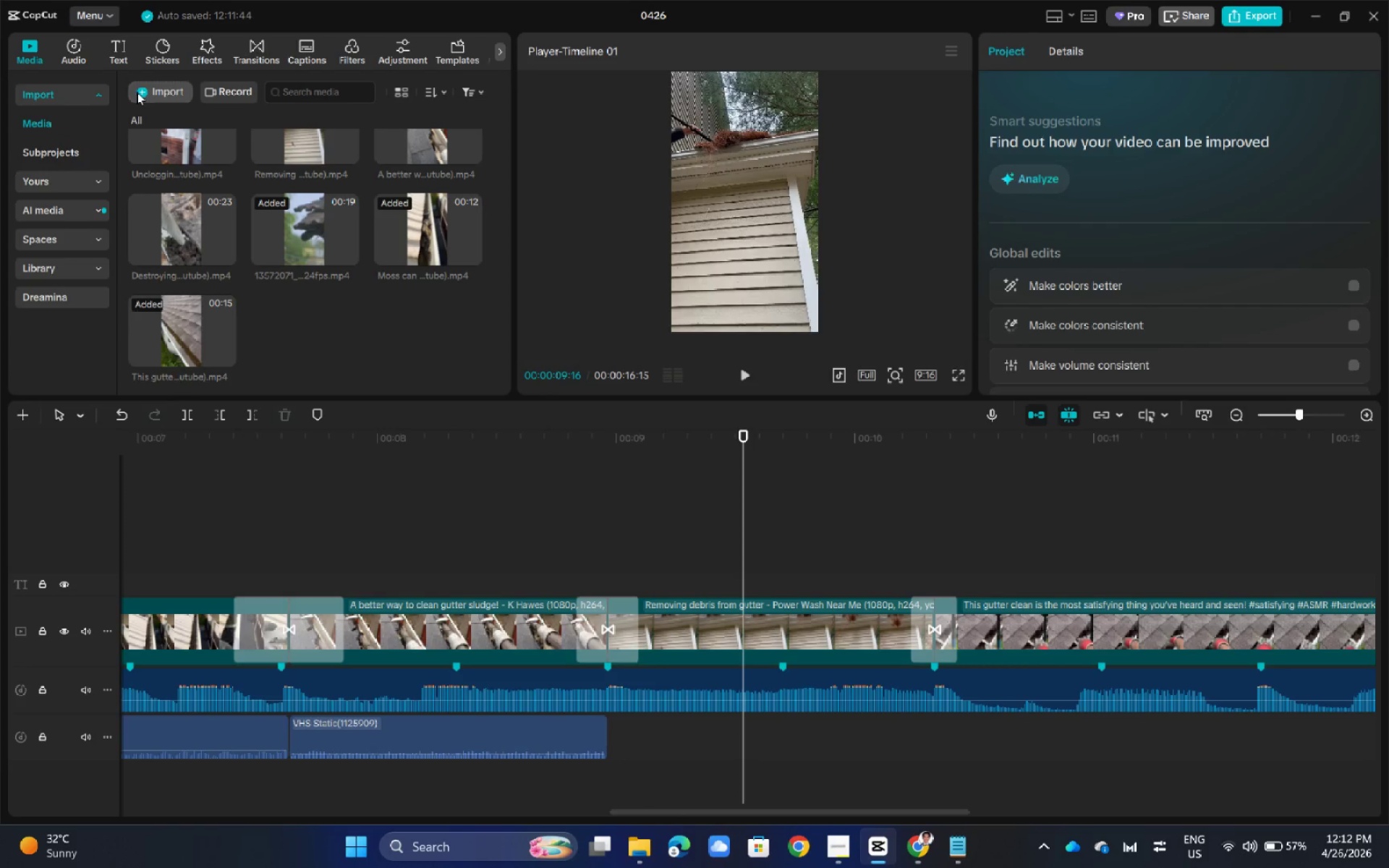 
left_click([141, 92])
 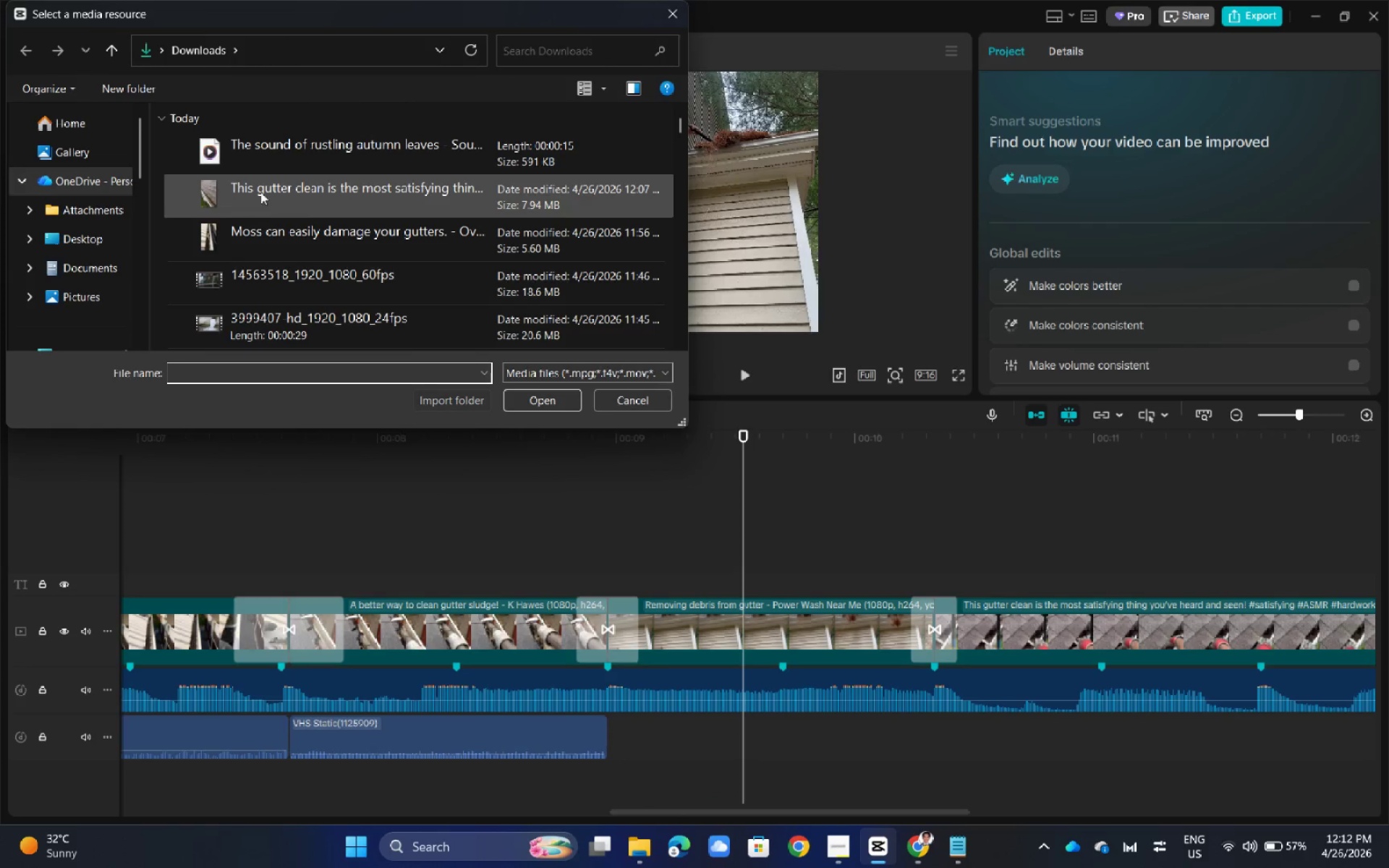 
left_click([264, 159])
 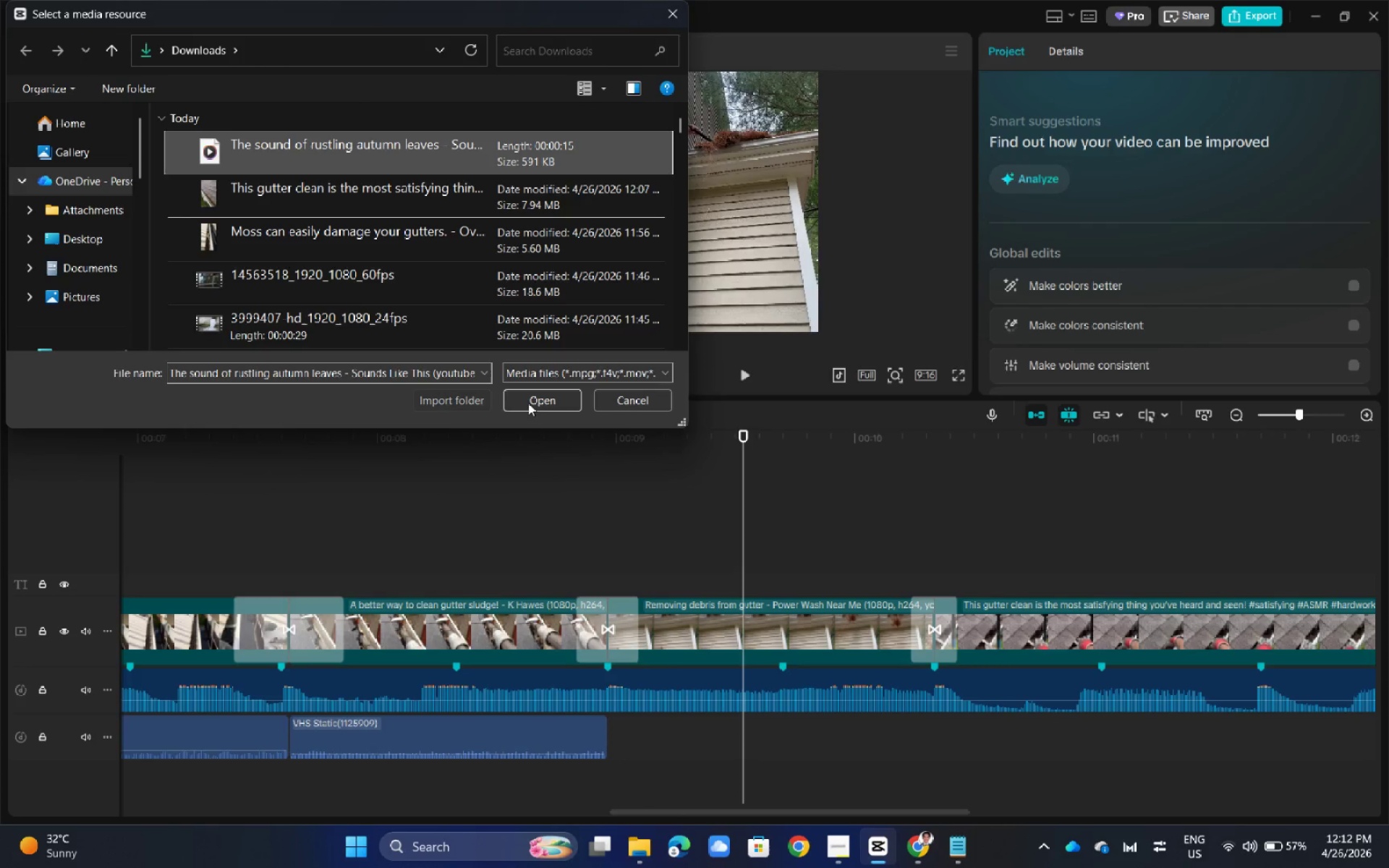 
left_click([528, 401])
 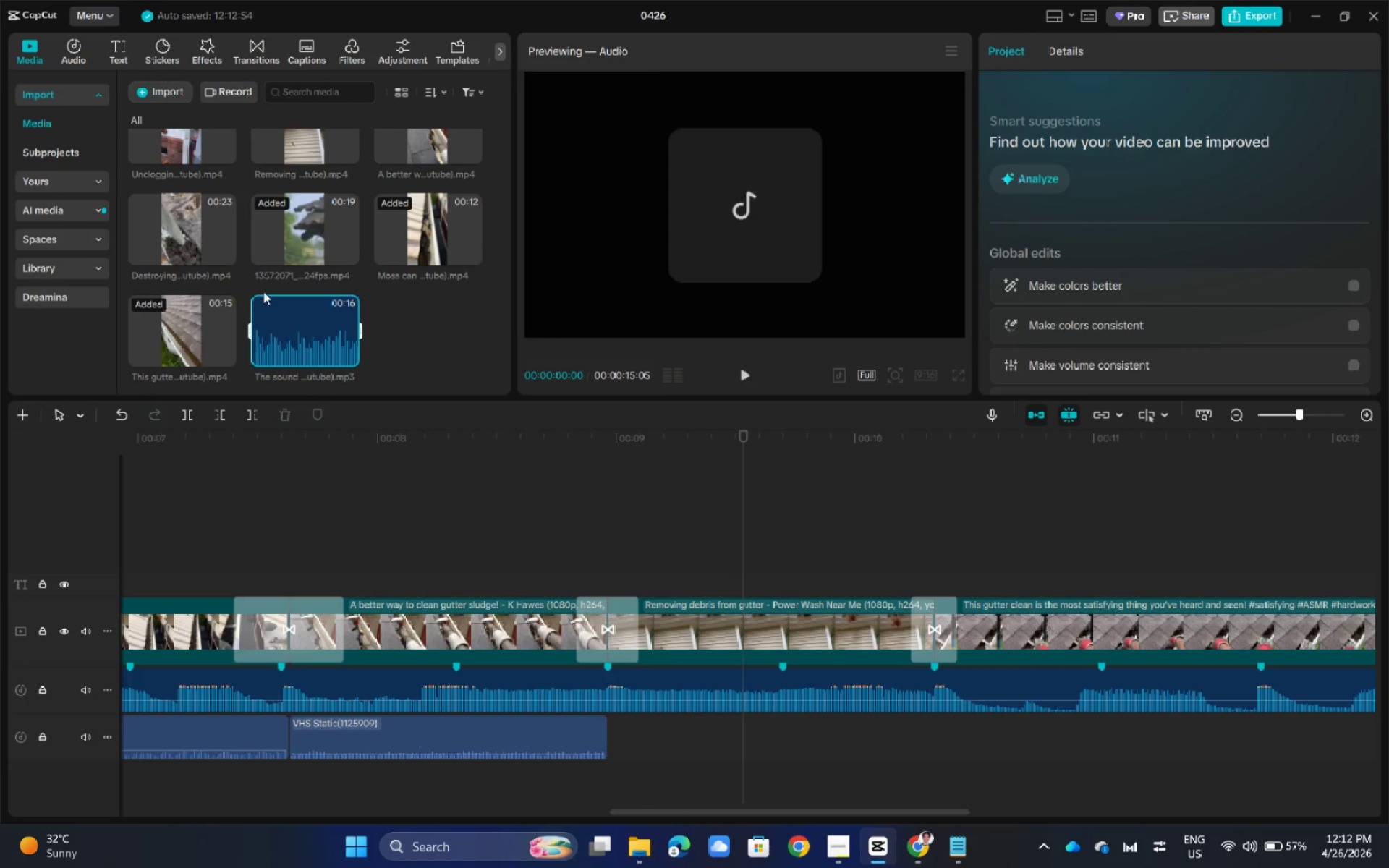 
left_click_drag(start_coordinate=[297, 308], to_coordinate=[616, 739])
 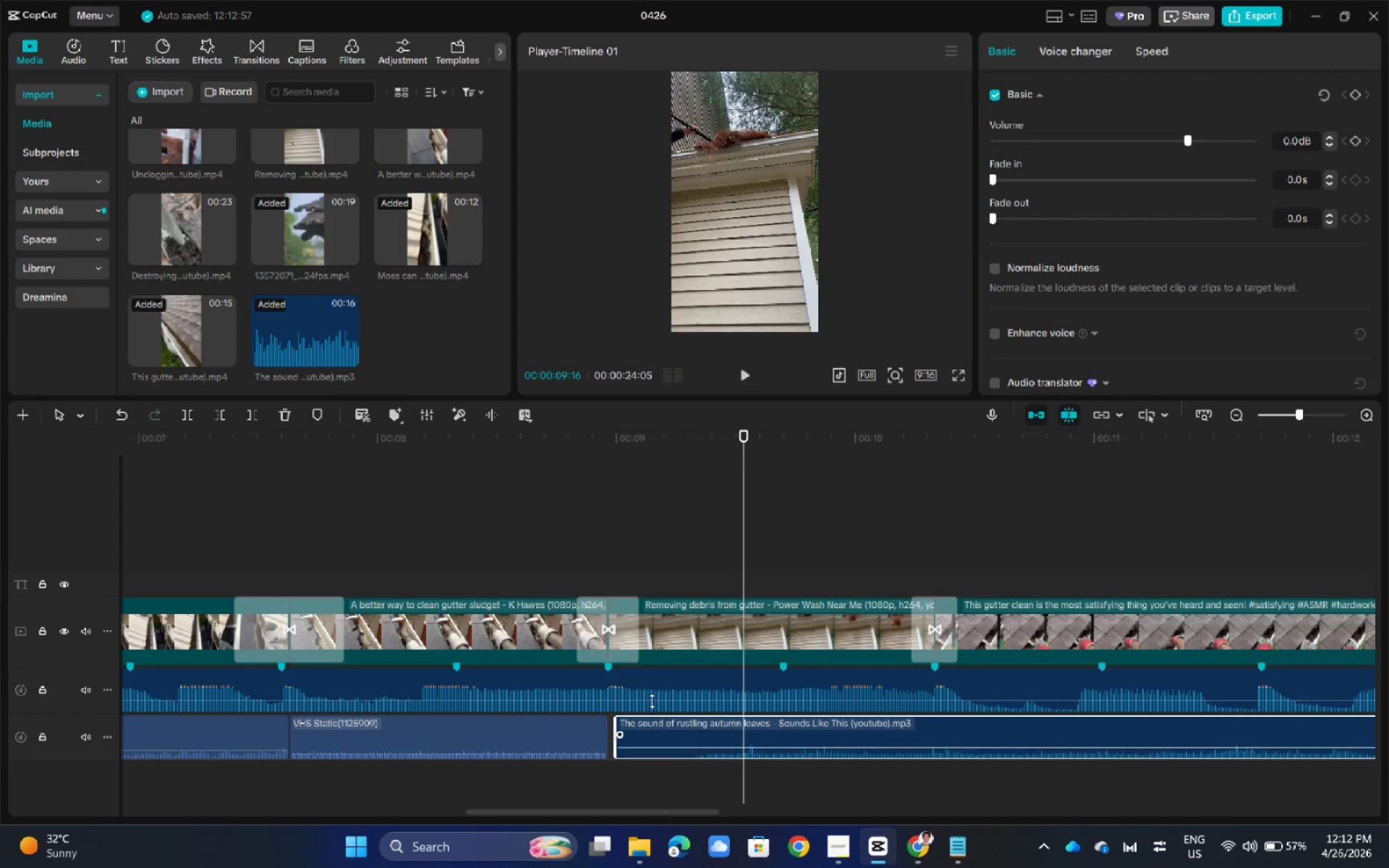 
key(Space)
 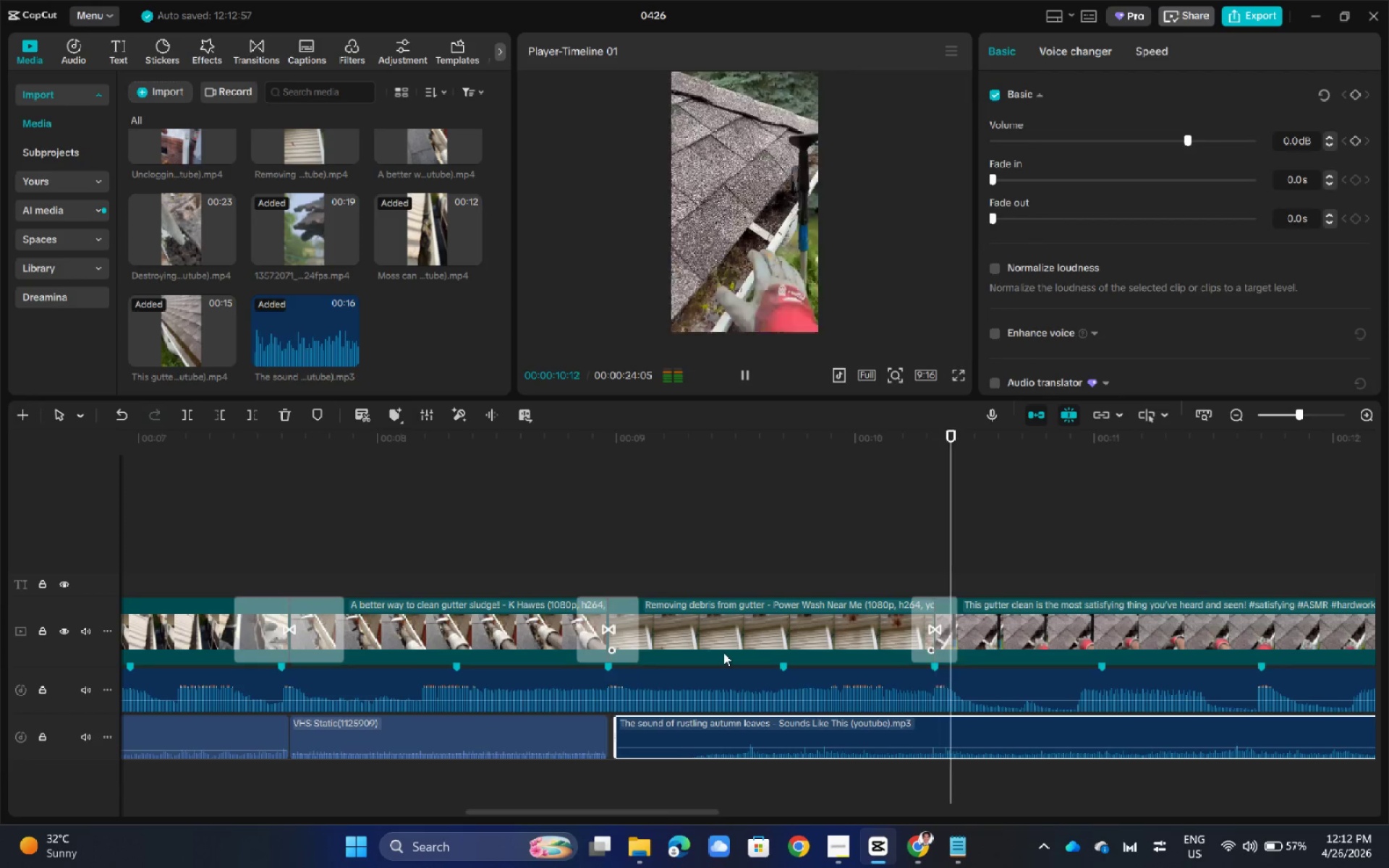 
key(Space)
 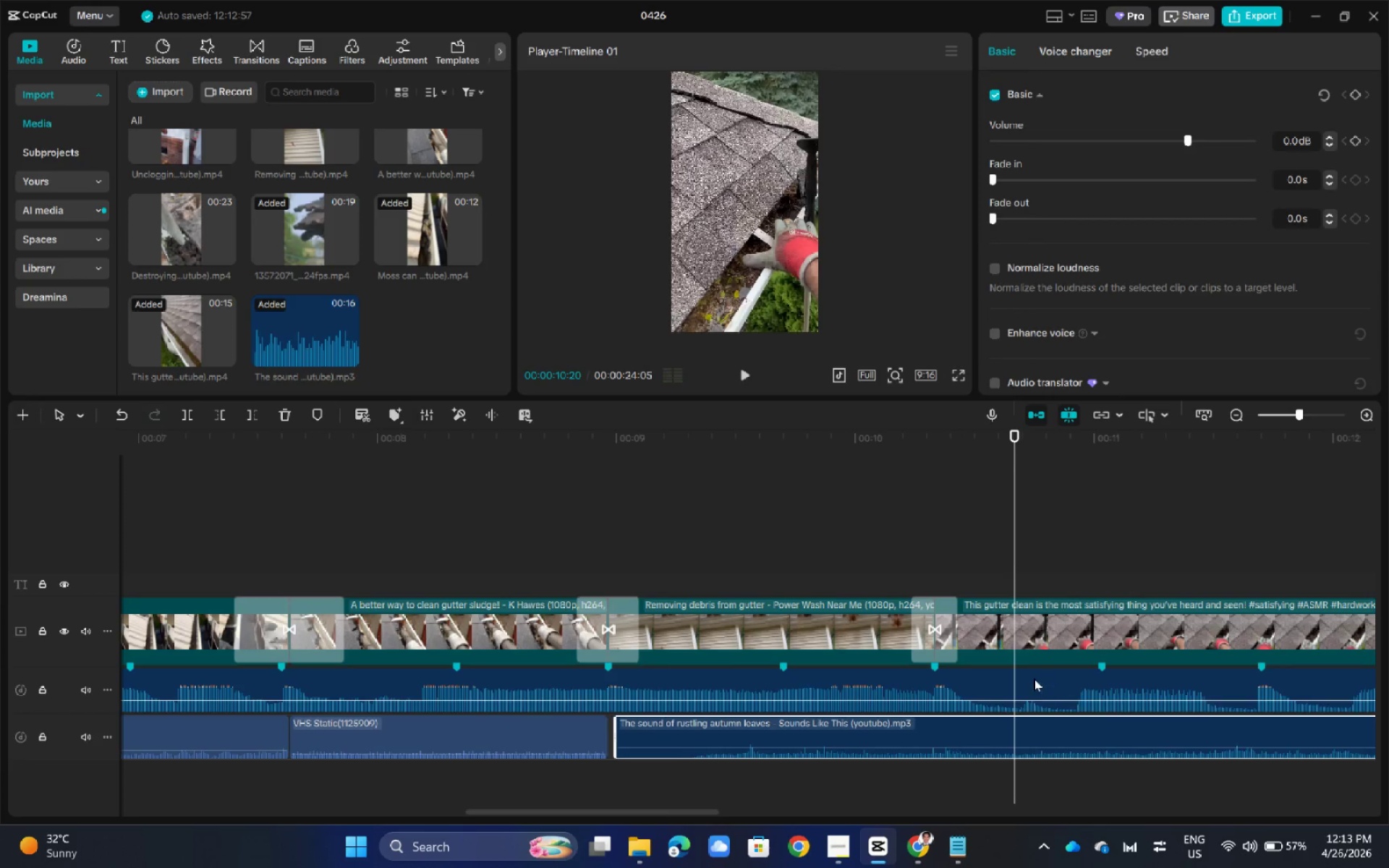 
hold_key(key=ControlLeft, duration=0.73)
scroll: coordinate [1032, 672], scroll_direction: down, amount: 12.0
 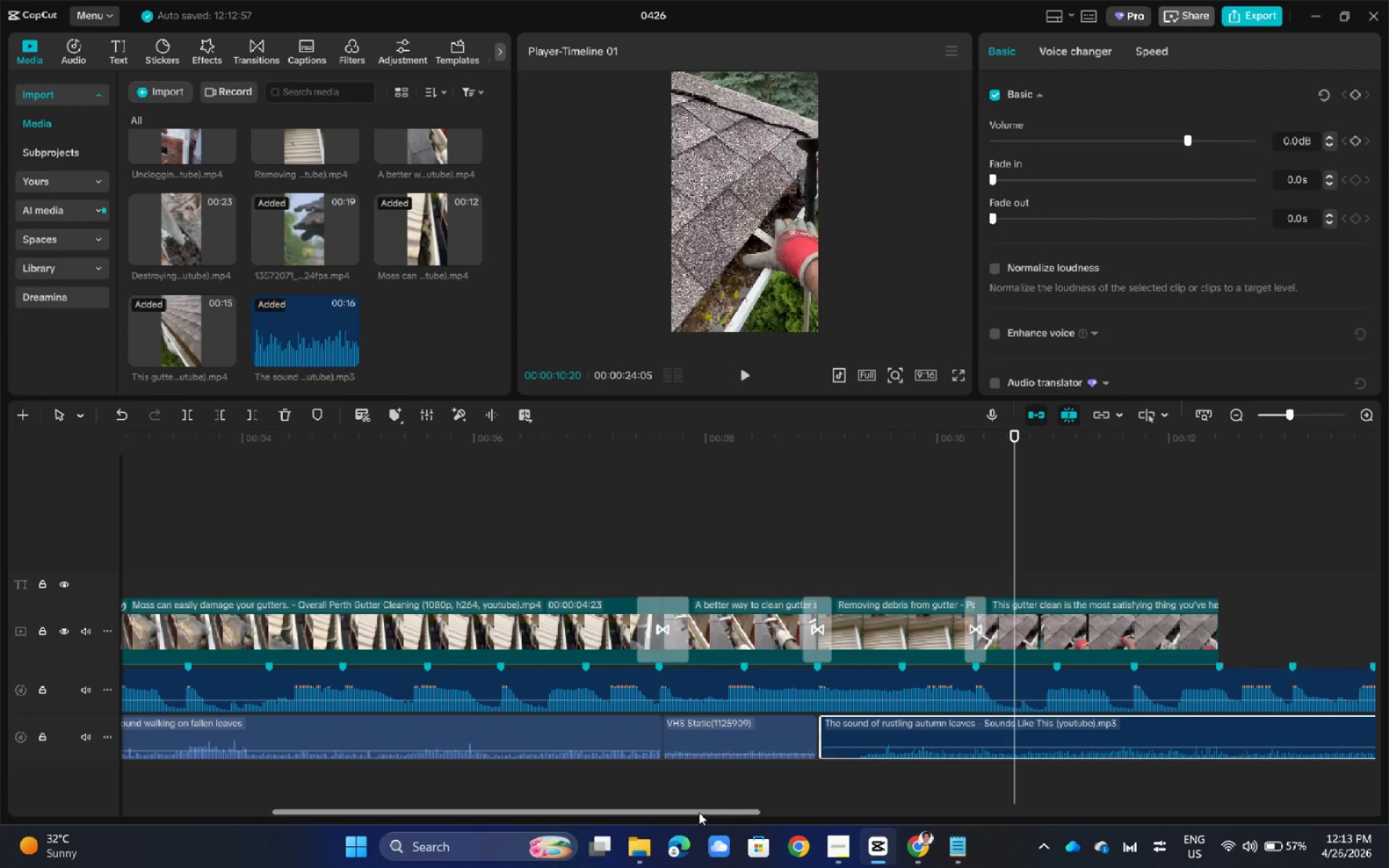 
left_click_drag(start_coordinate=[693, 810], to_coordinate=[1131, 803])
 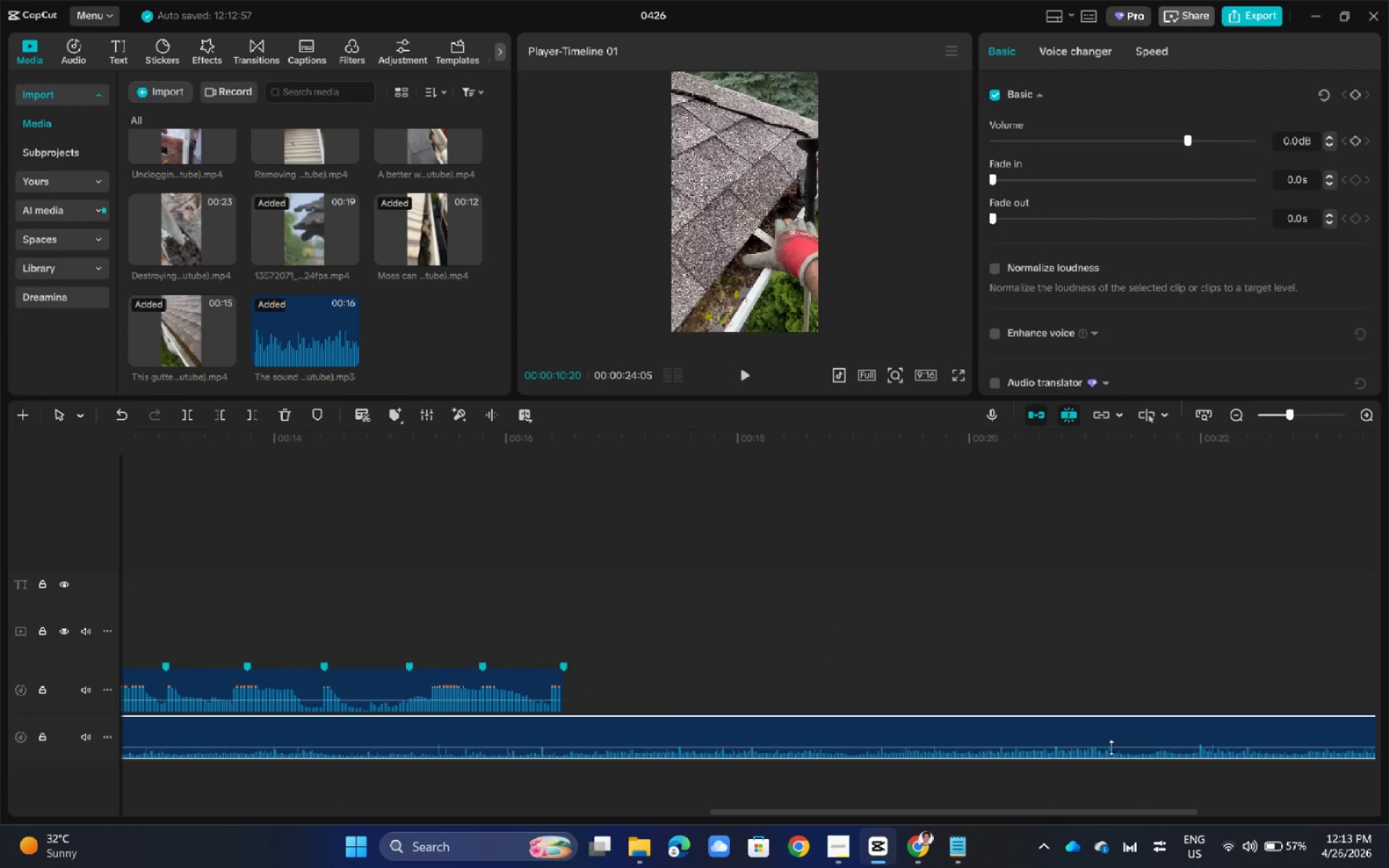 
hold_key(key=ControlLeft, duration=0.45)
scroll: coordinate [1108, 709], scroll_direction: down, amount: 6.0
 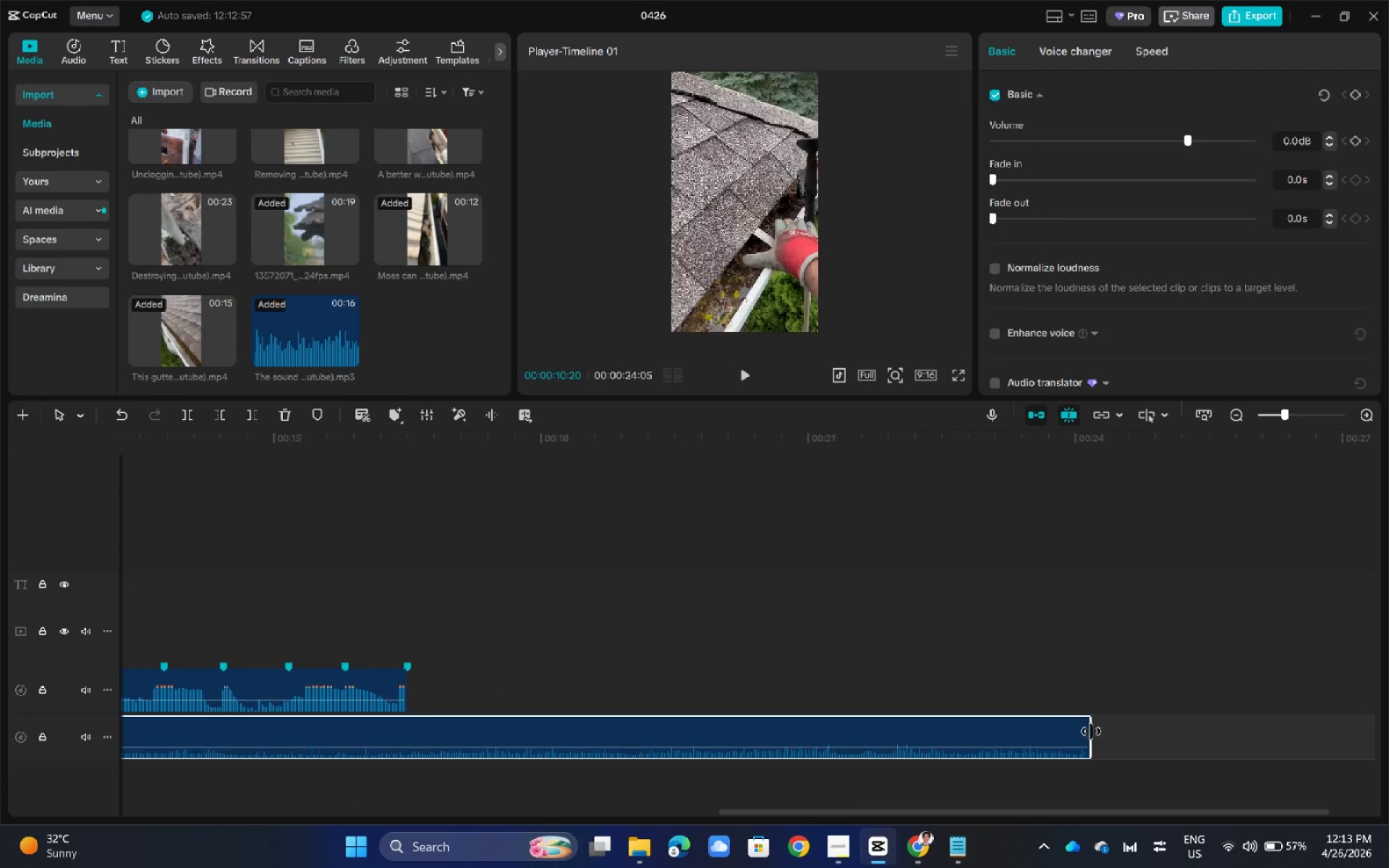 
left_click_drag(start_coordinate=[1091, 731], to_coordinate=[577, 724])
 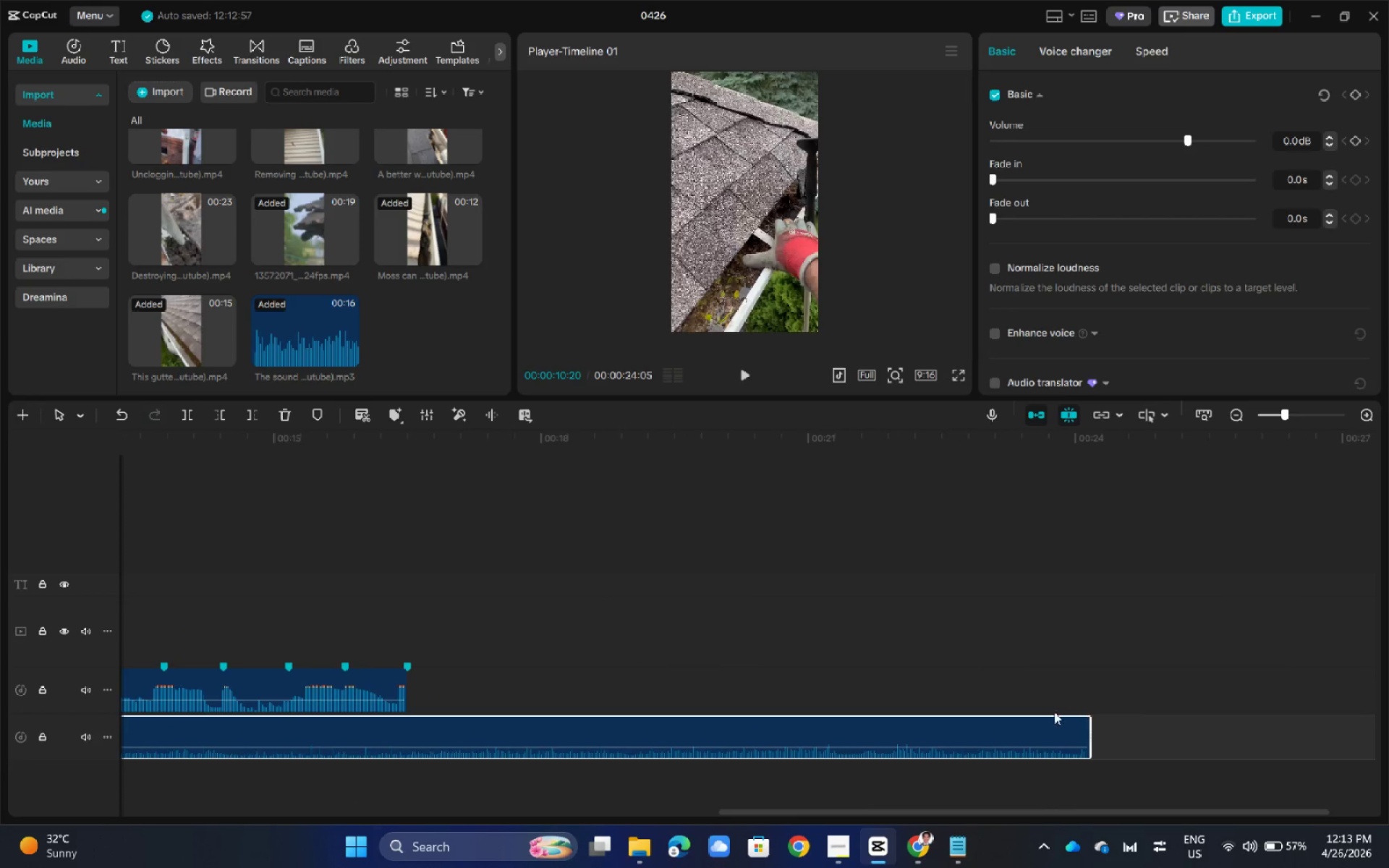 
left_click([1054, 712])
 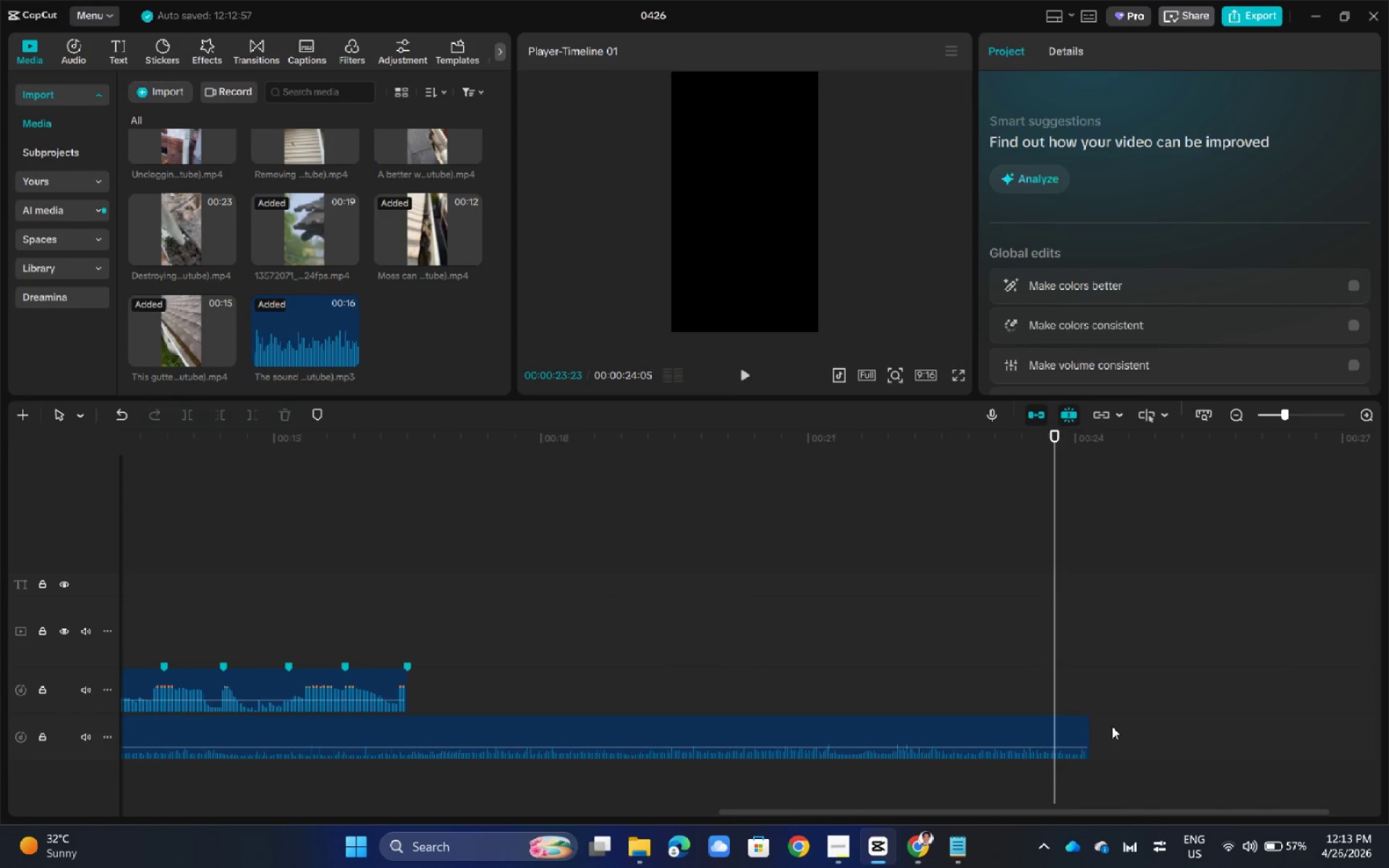 
left_click([980, 726])
 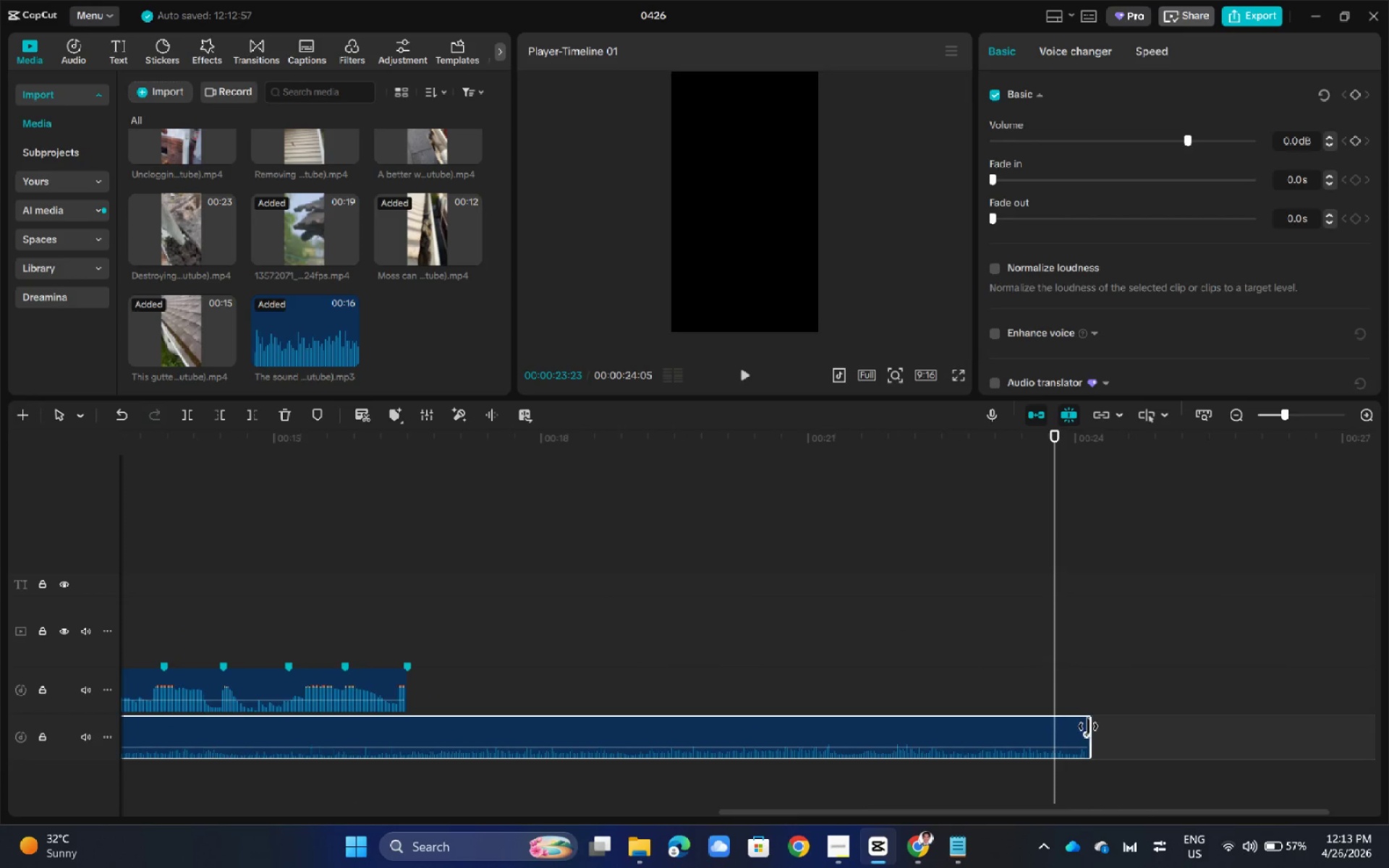 
left_click_drag(start_coordinate=[1091, 726], to_coordinate=[336, 723])
 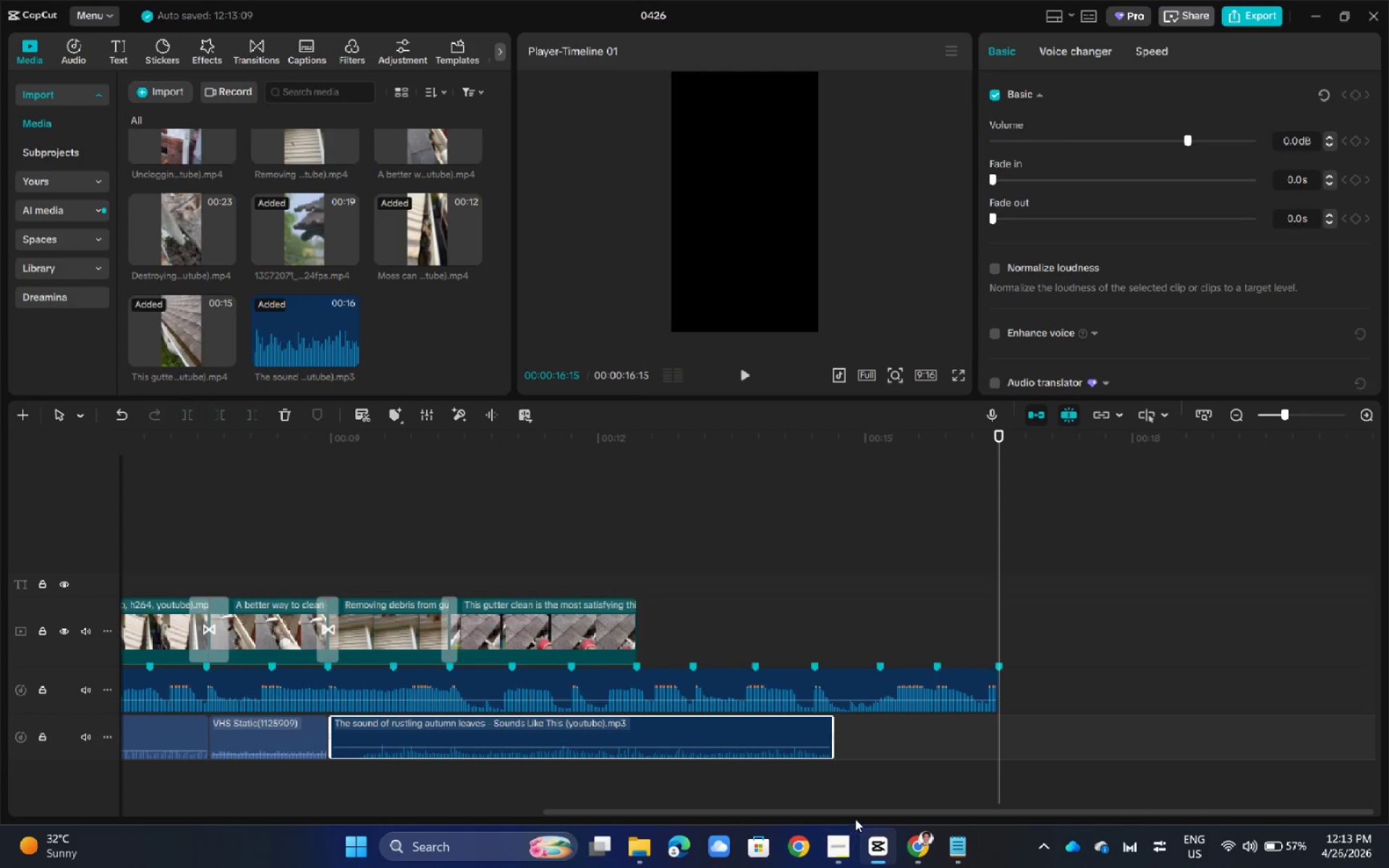 
left_click_drag(start_coordinate=[855, 819], to_coordinate=[776, 812])
 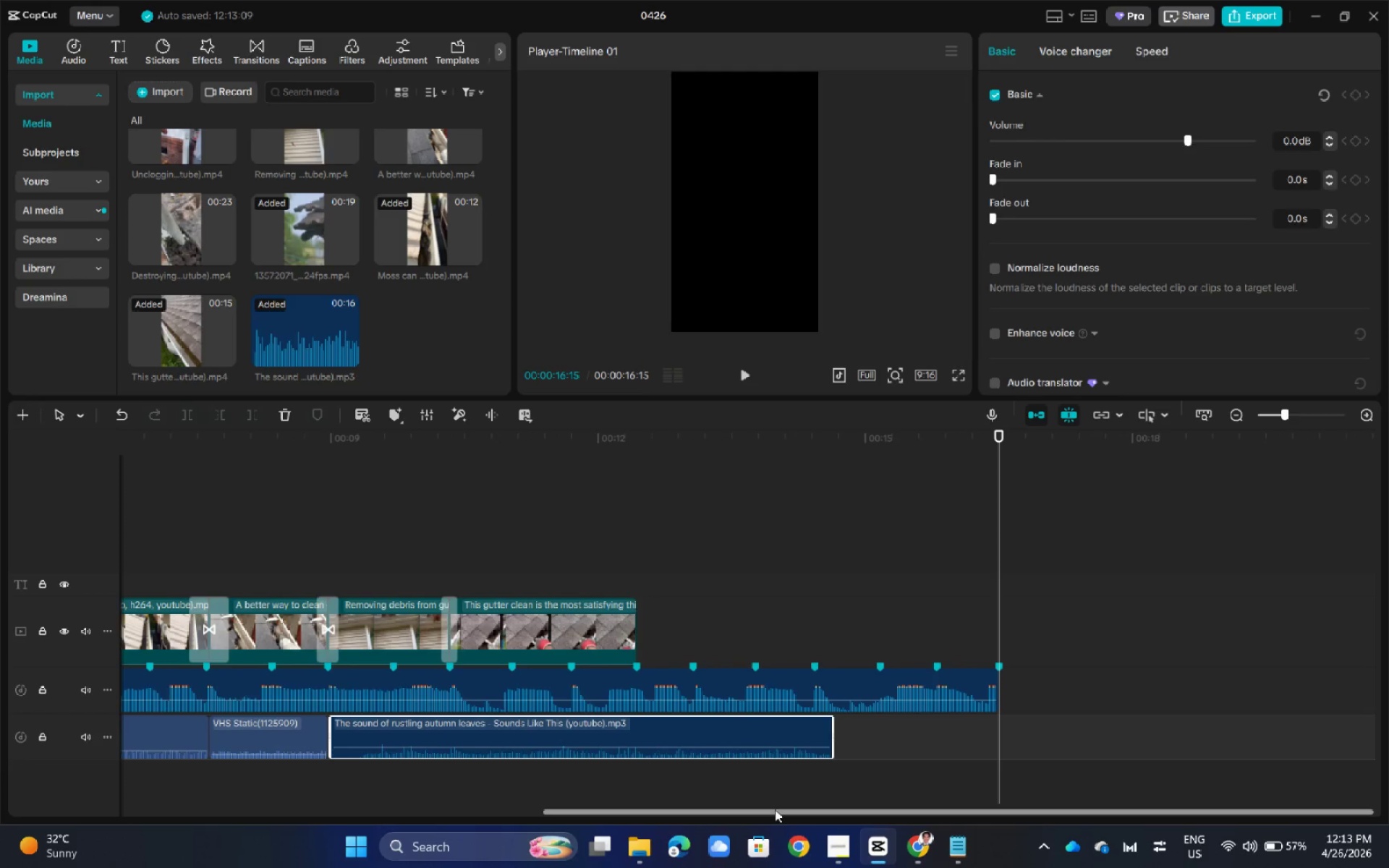 
left_click_drag(start_coordinate=[775, 809], to_coordinate=[710, 812])
 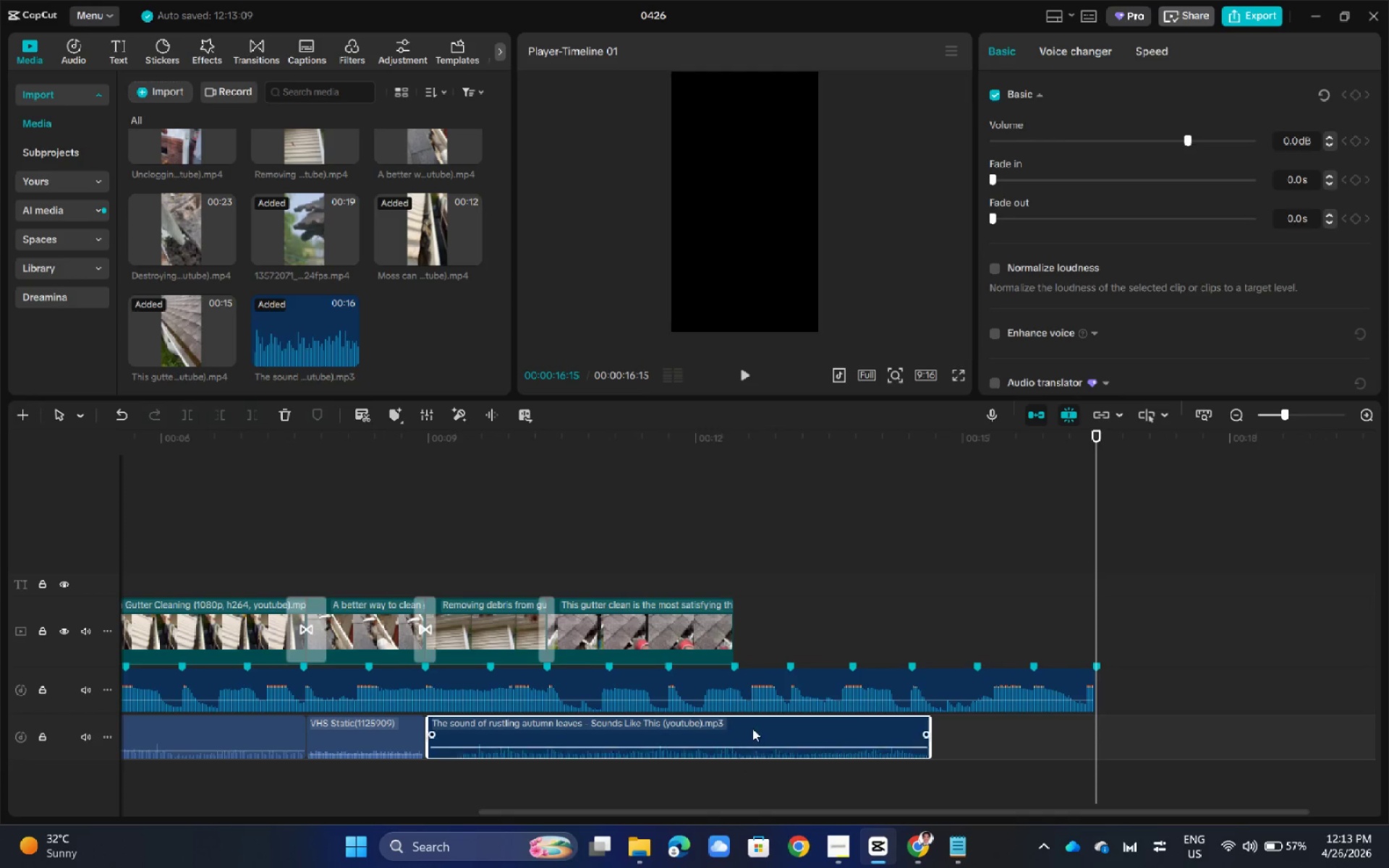 
hold_key(key=ControlLeft, duration=0.89)
scroll: coordinate [756, 722], scroll_direction: up, amount: 17.0
 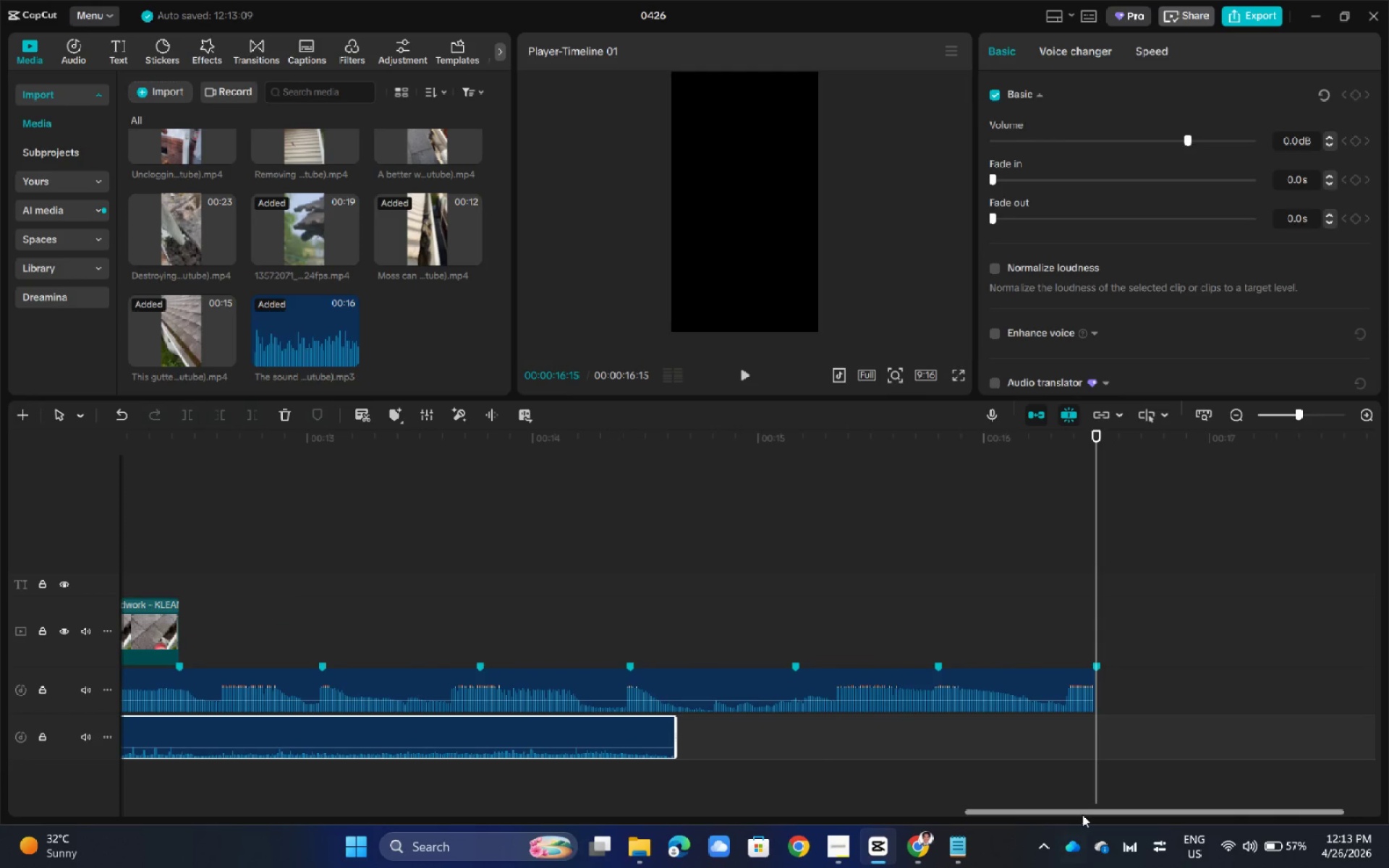 
left_click_drag(start_coordinate=[1082, 814], to_coordinate=[880, 817])
 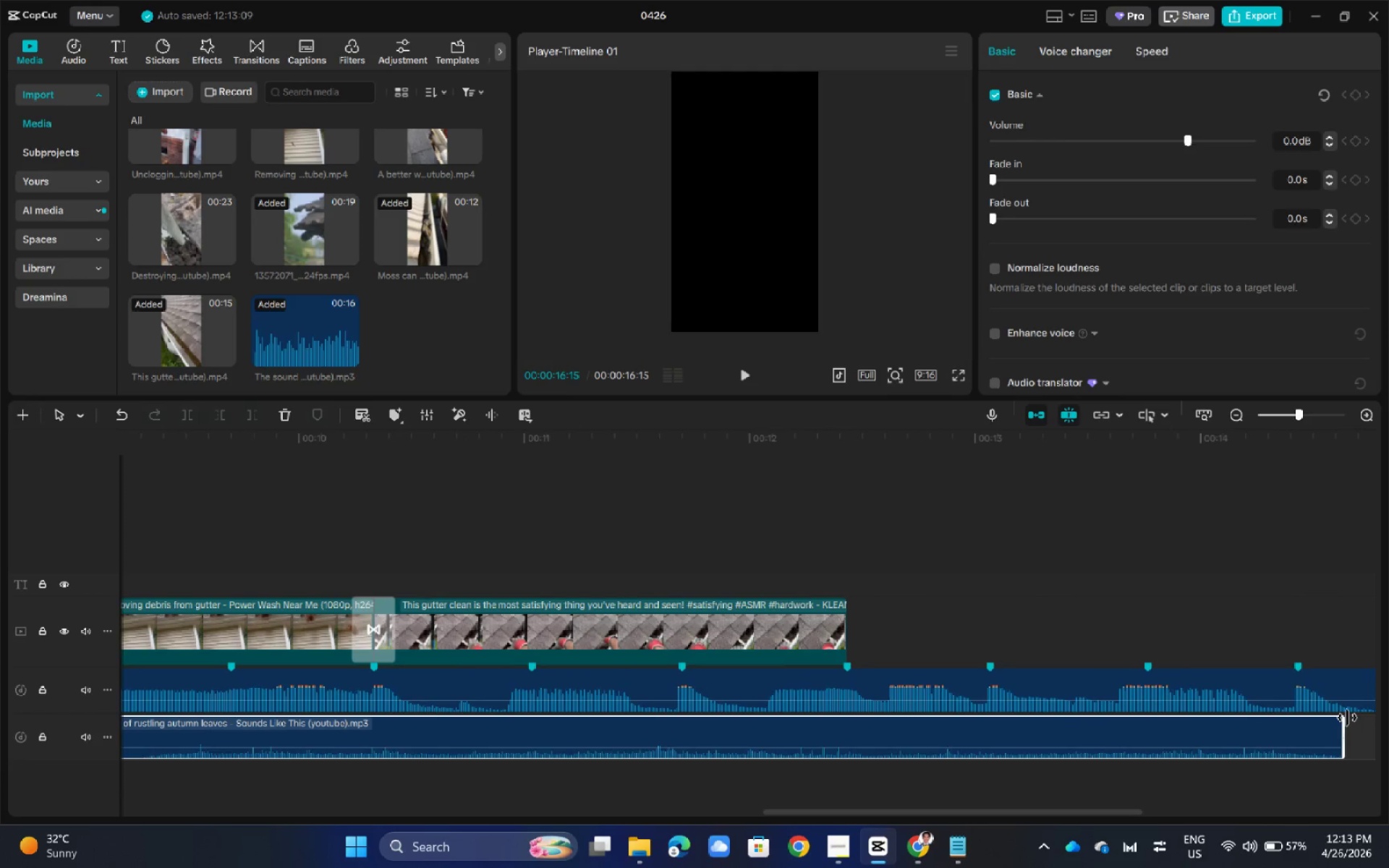 
left_click_drag(start_coordinate=[1348, 718], to_coordinate=[1194, 739])
 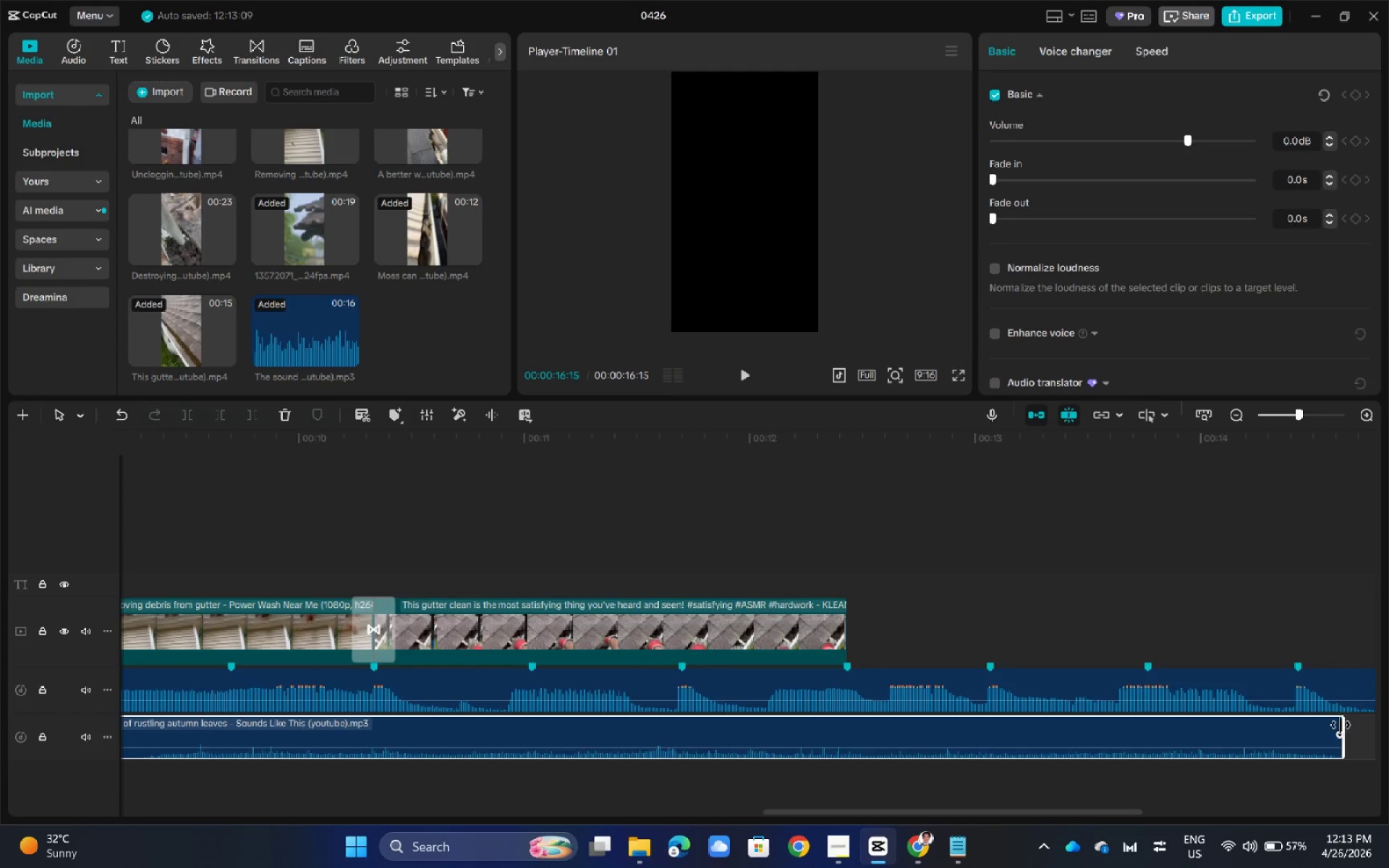 
left_click_drag(start_coordinate=[1342, 725], to_coordinate=[373, 744])
 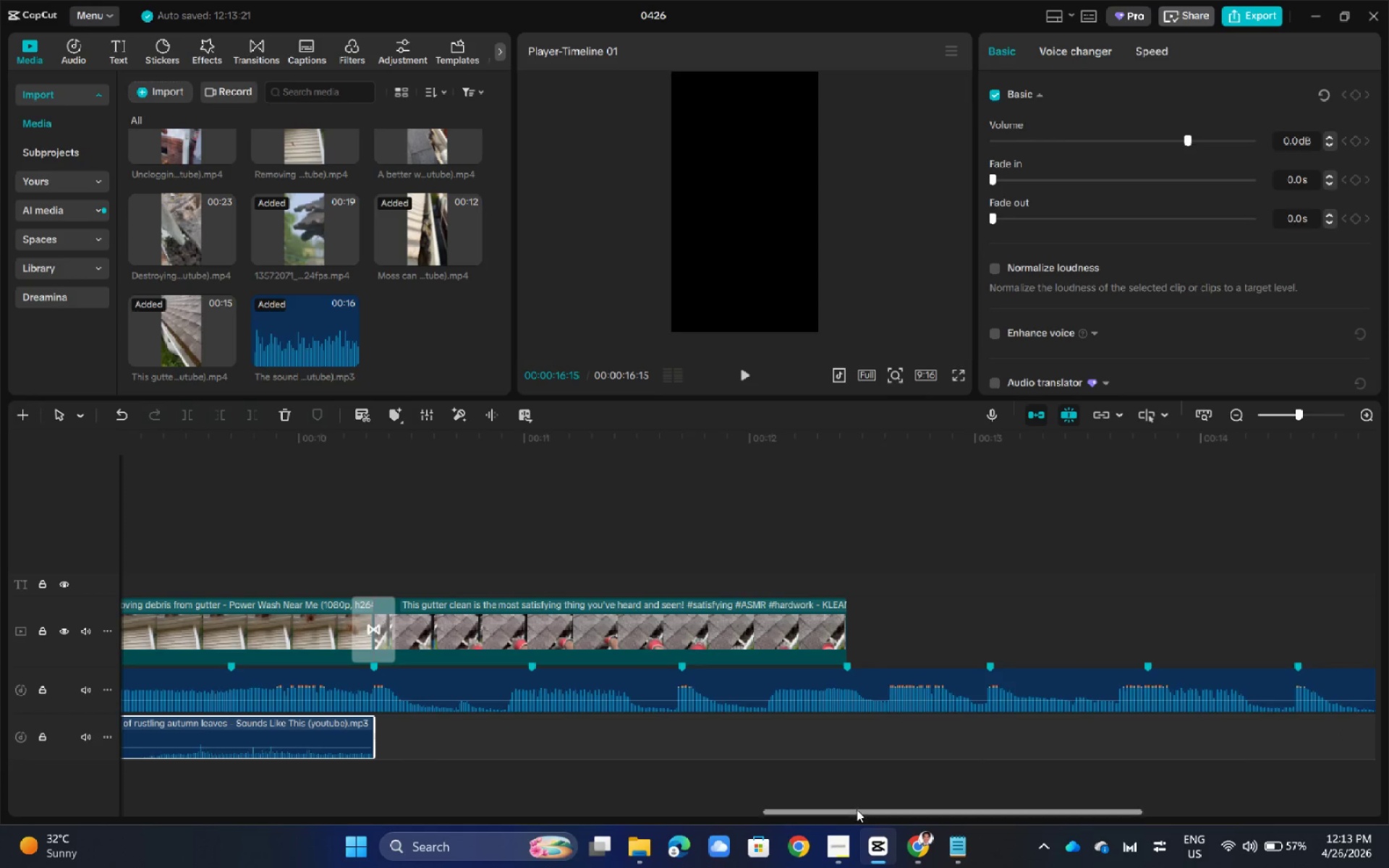 
left_click_drag(start_coordinate=[857, 809], to_coordinate=[540, 816])
 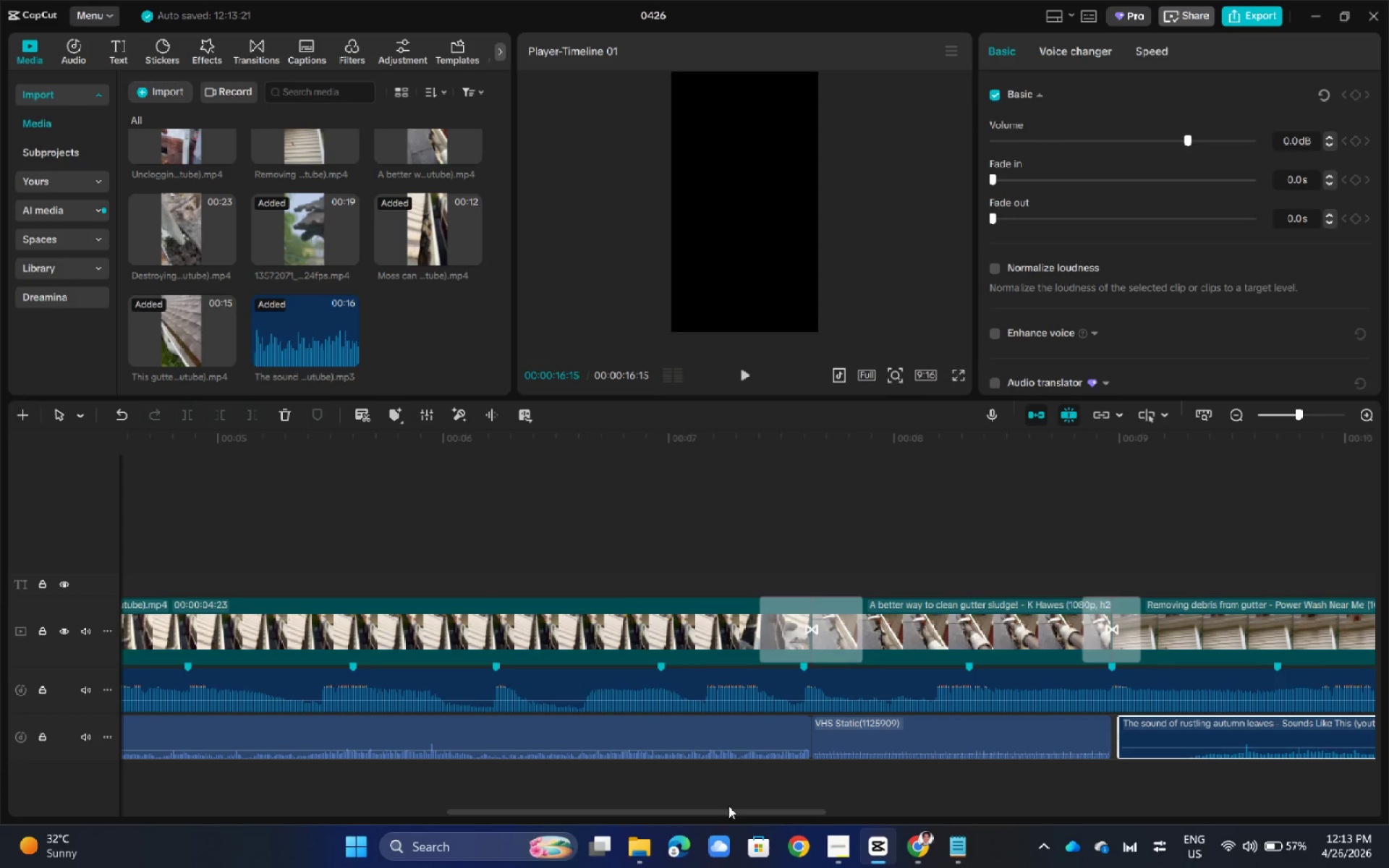 
hold_key(key=ControlLeft, duration=0.44)
scroll: coordinate [872, 639], scroll_direction: up, amount: 4.0
 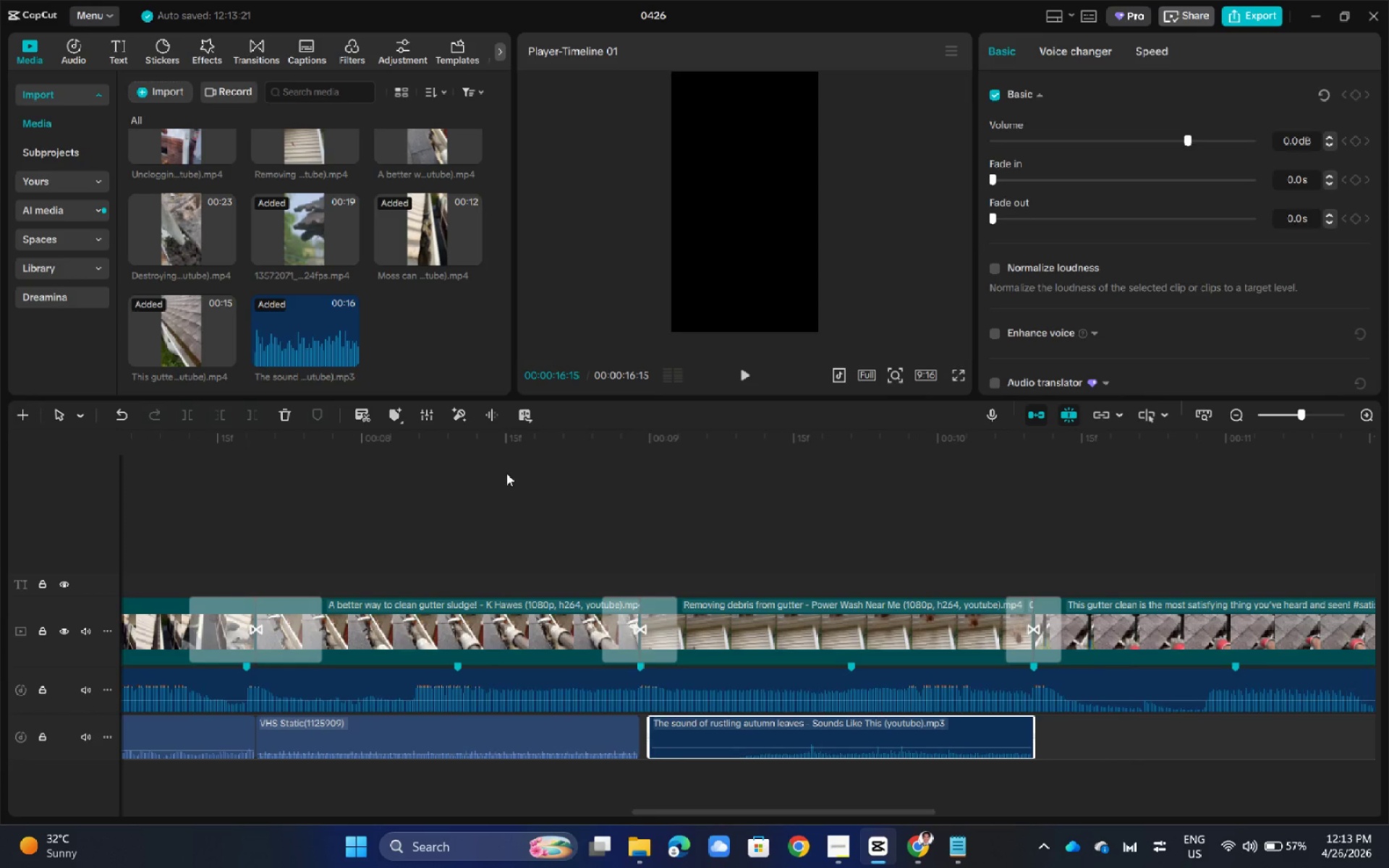 
left_click([421, 517])
 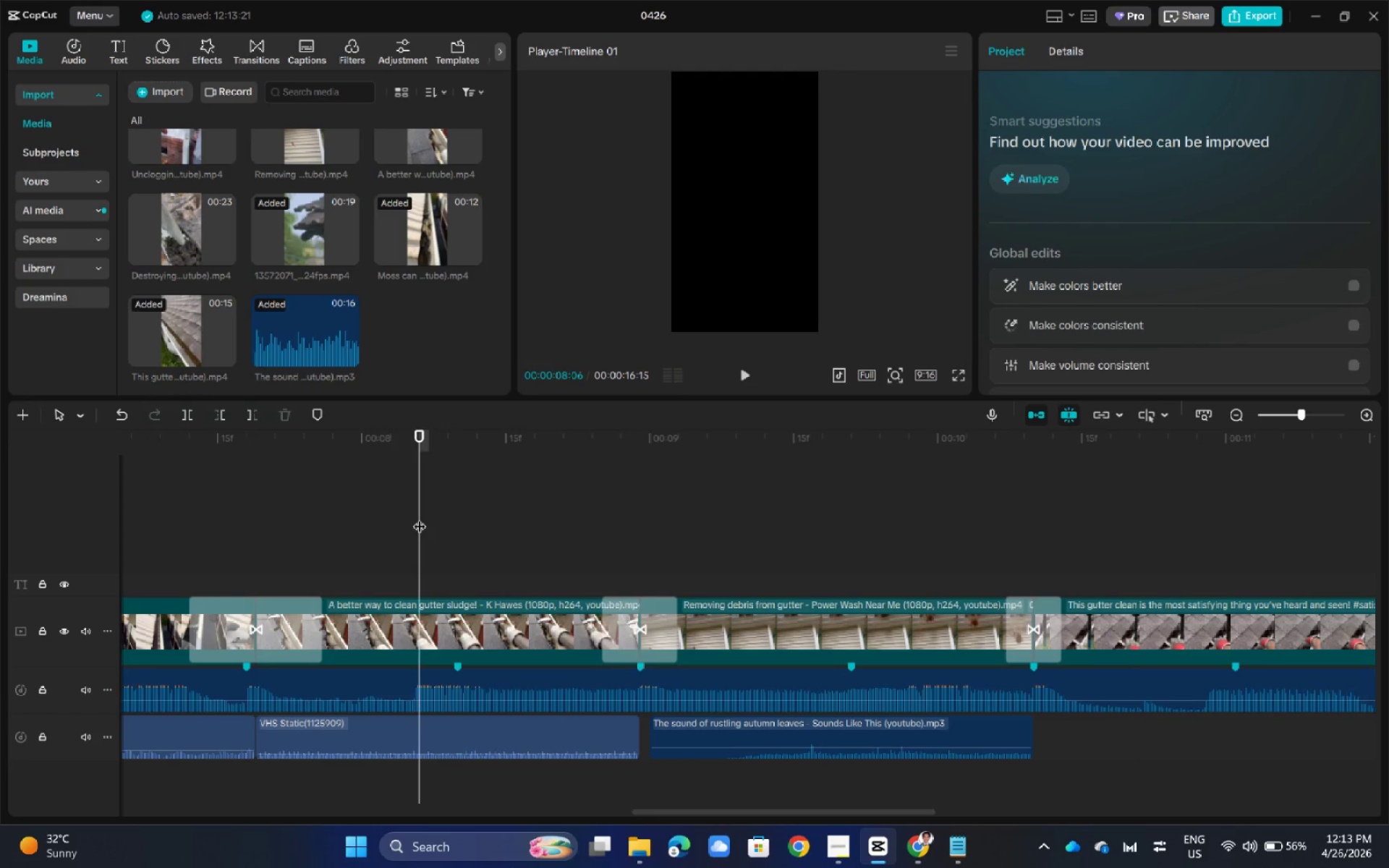 
left_click_drag(start_coordinate=[420, 517], to_coordinate=[247, 550])
 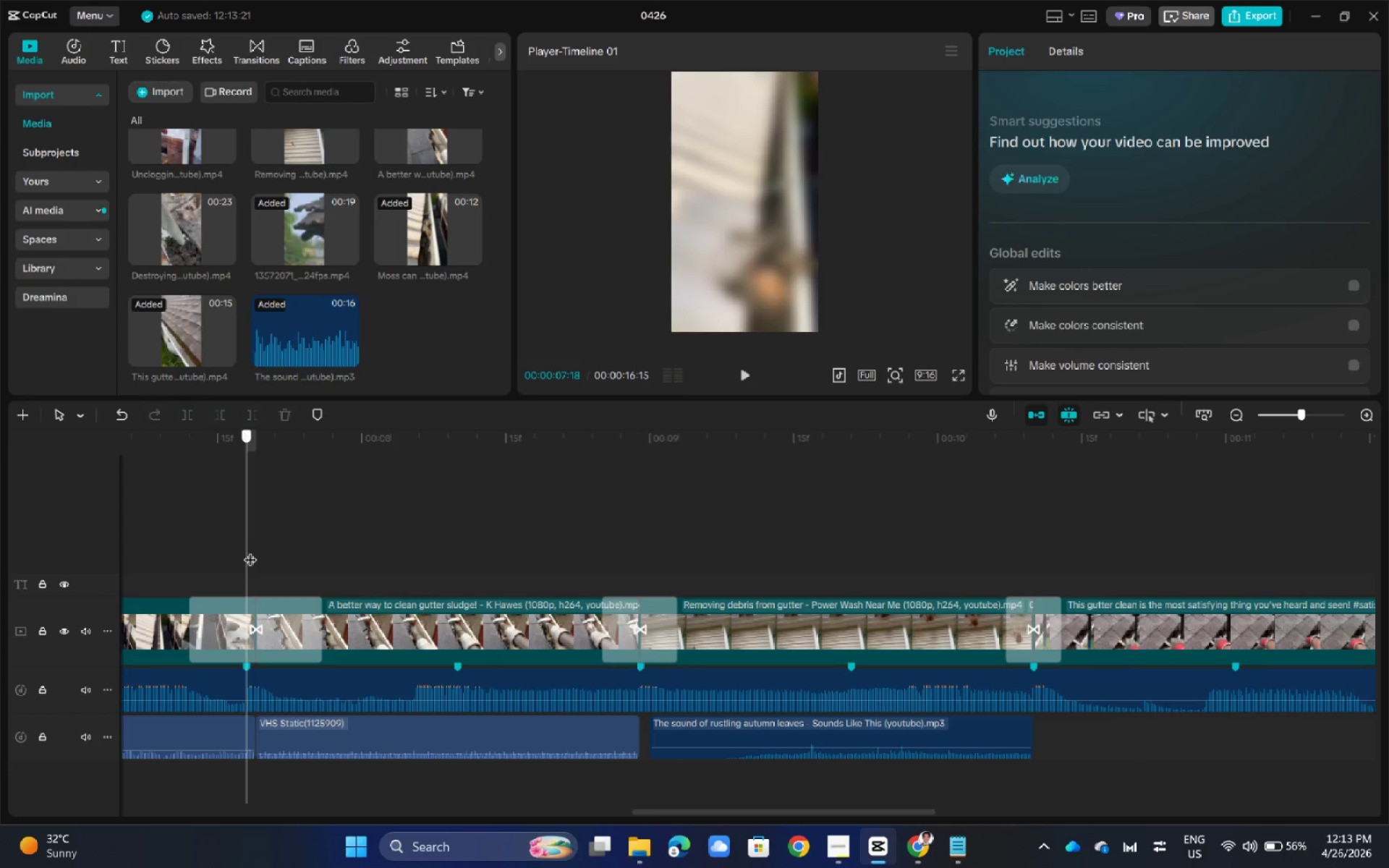 
left_click_drag(start_coordinate=[248, 550], to_coordinate=[260, 548])
 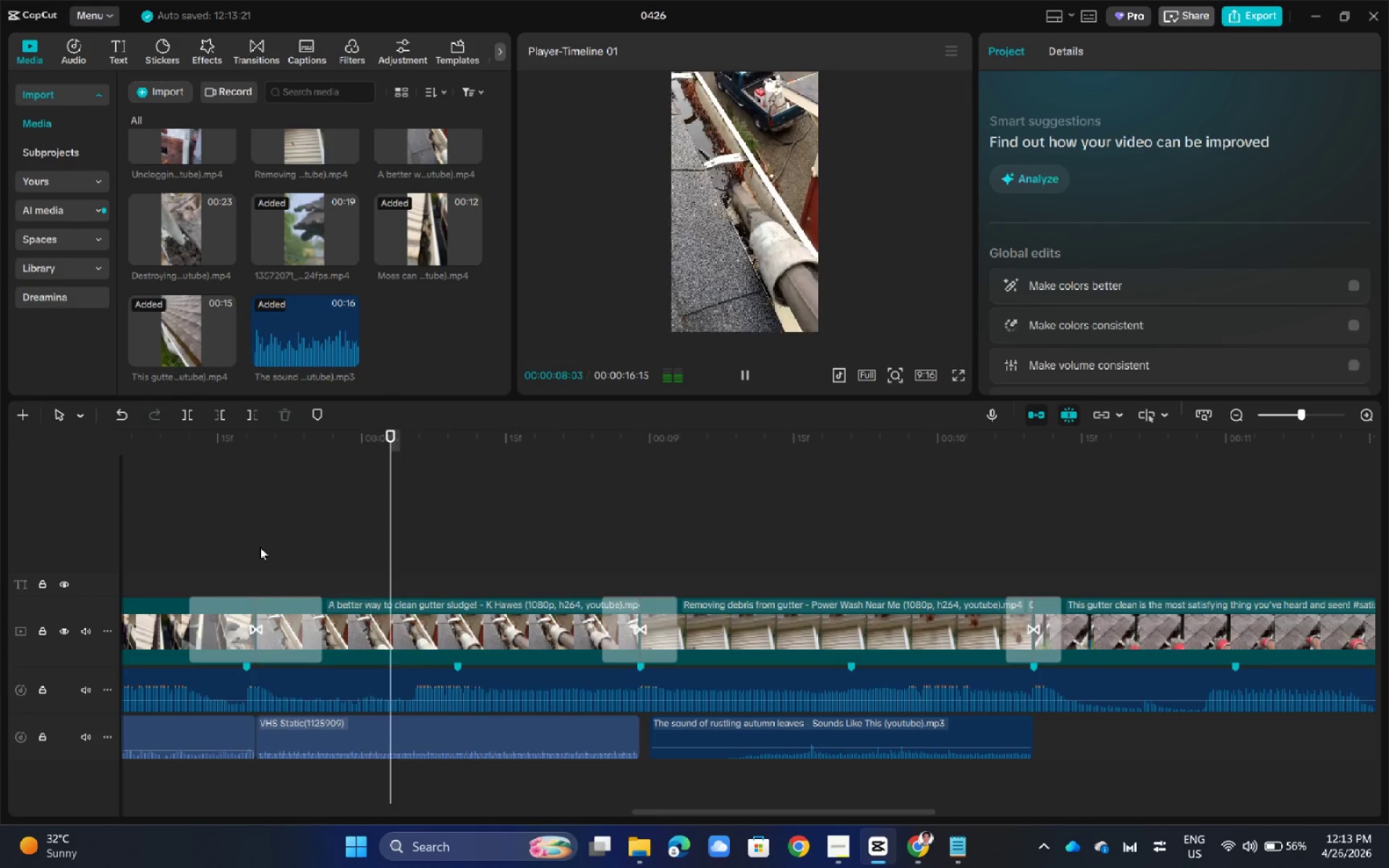 
key(Space)
 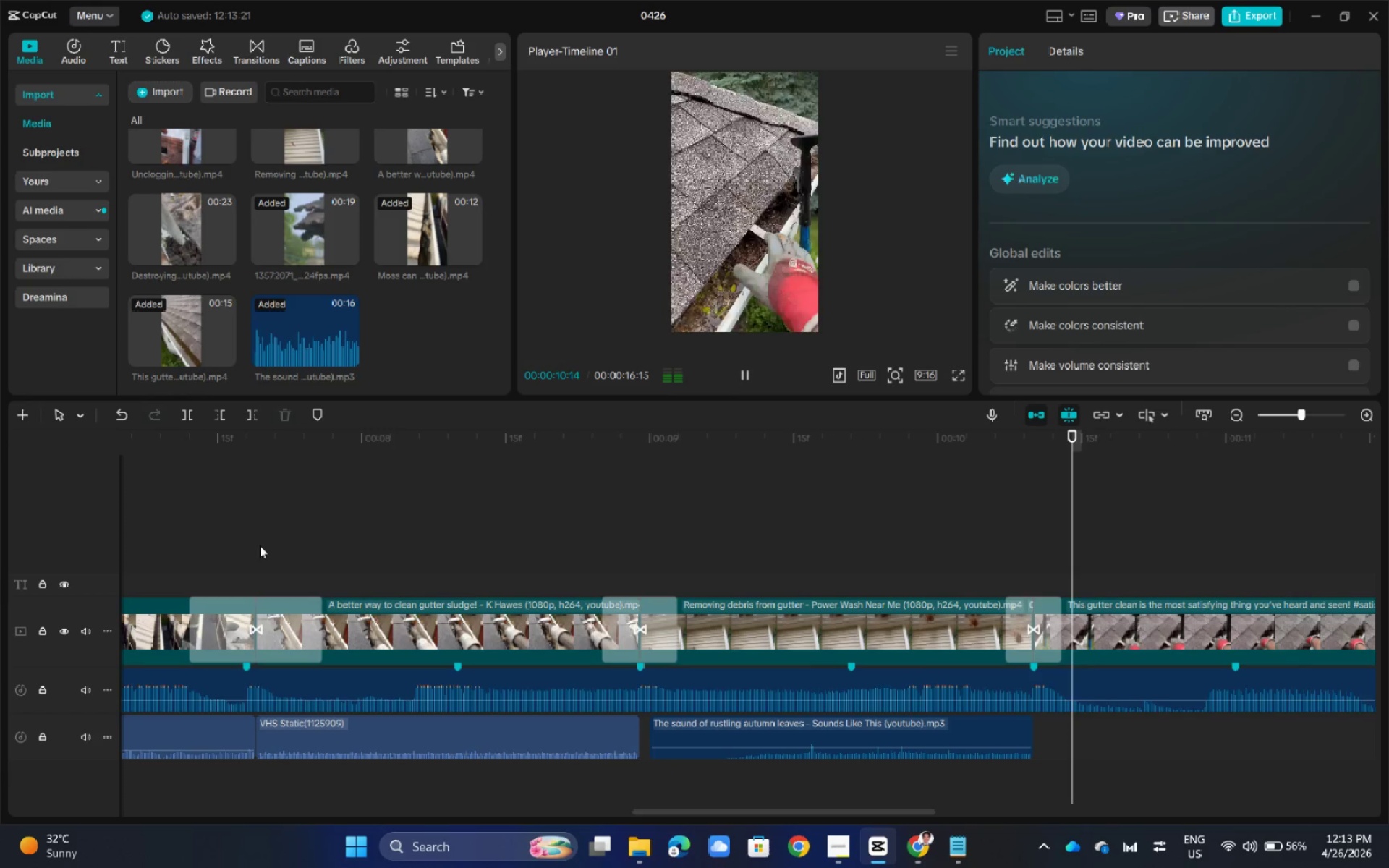 
key(Space)
 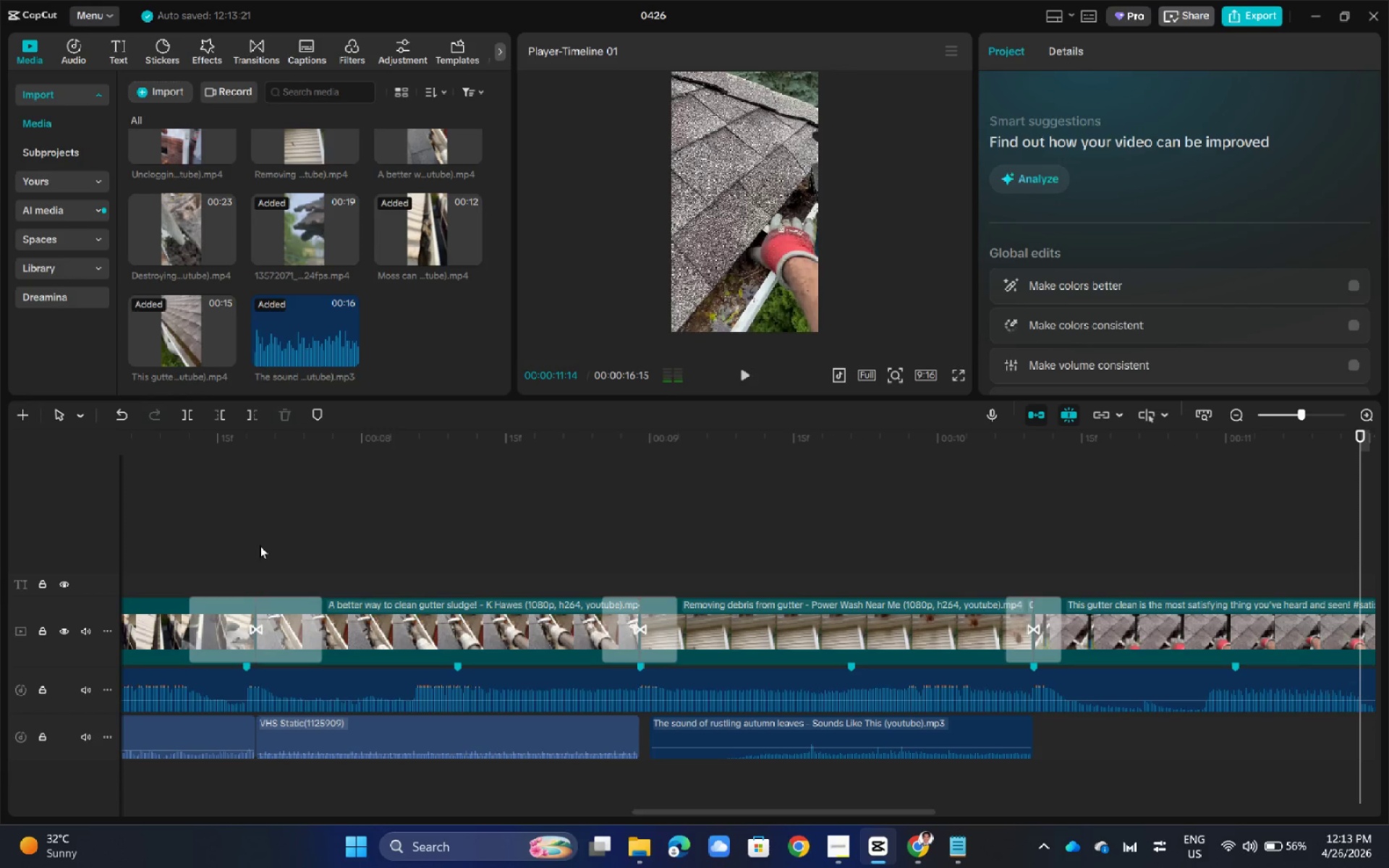 
key(Space)
 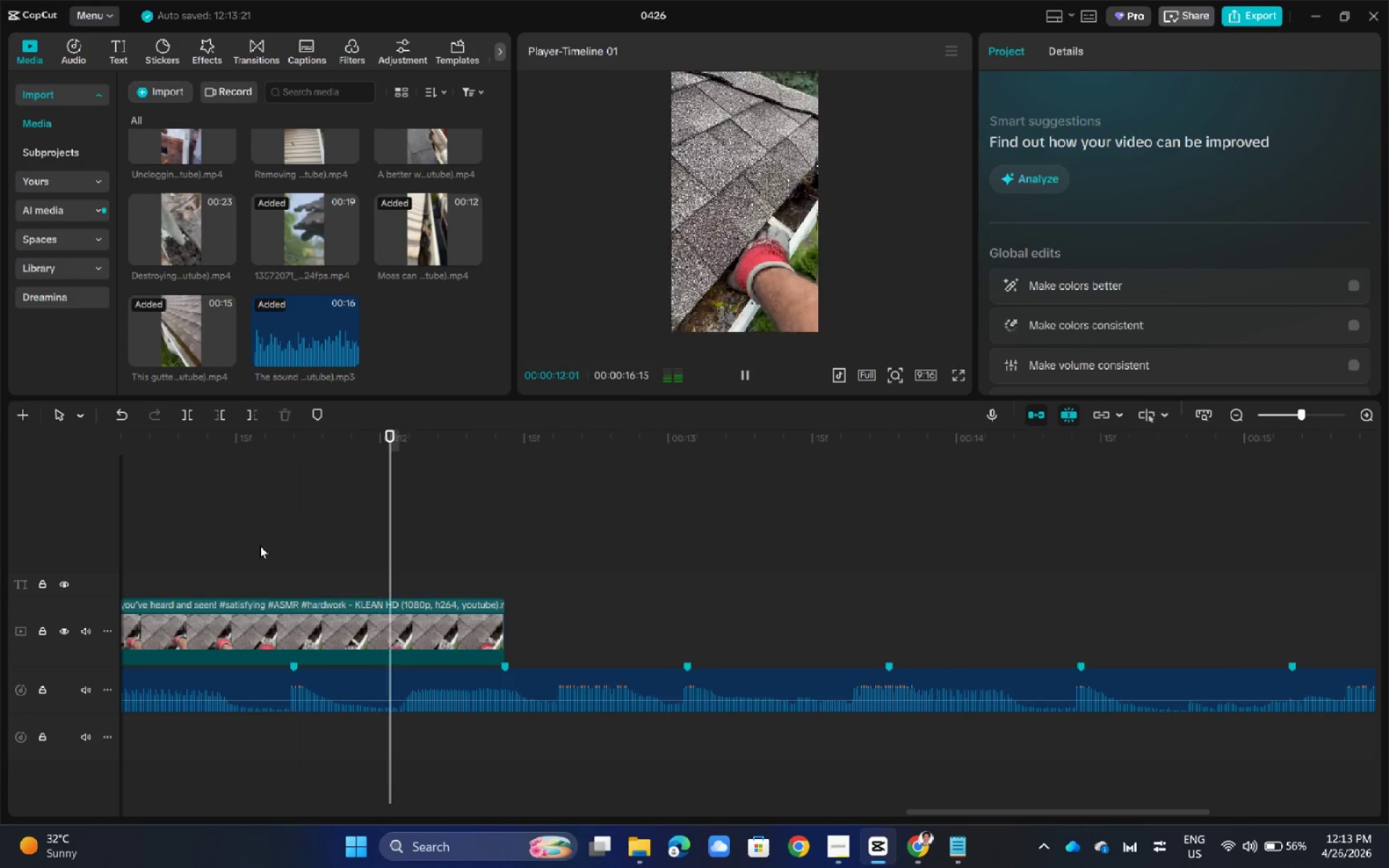 
key(Space)
 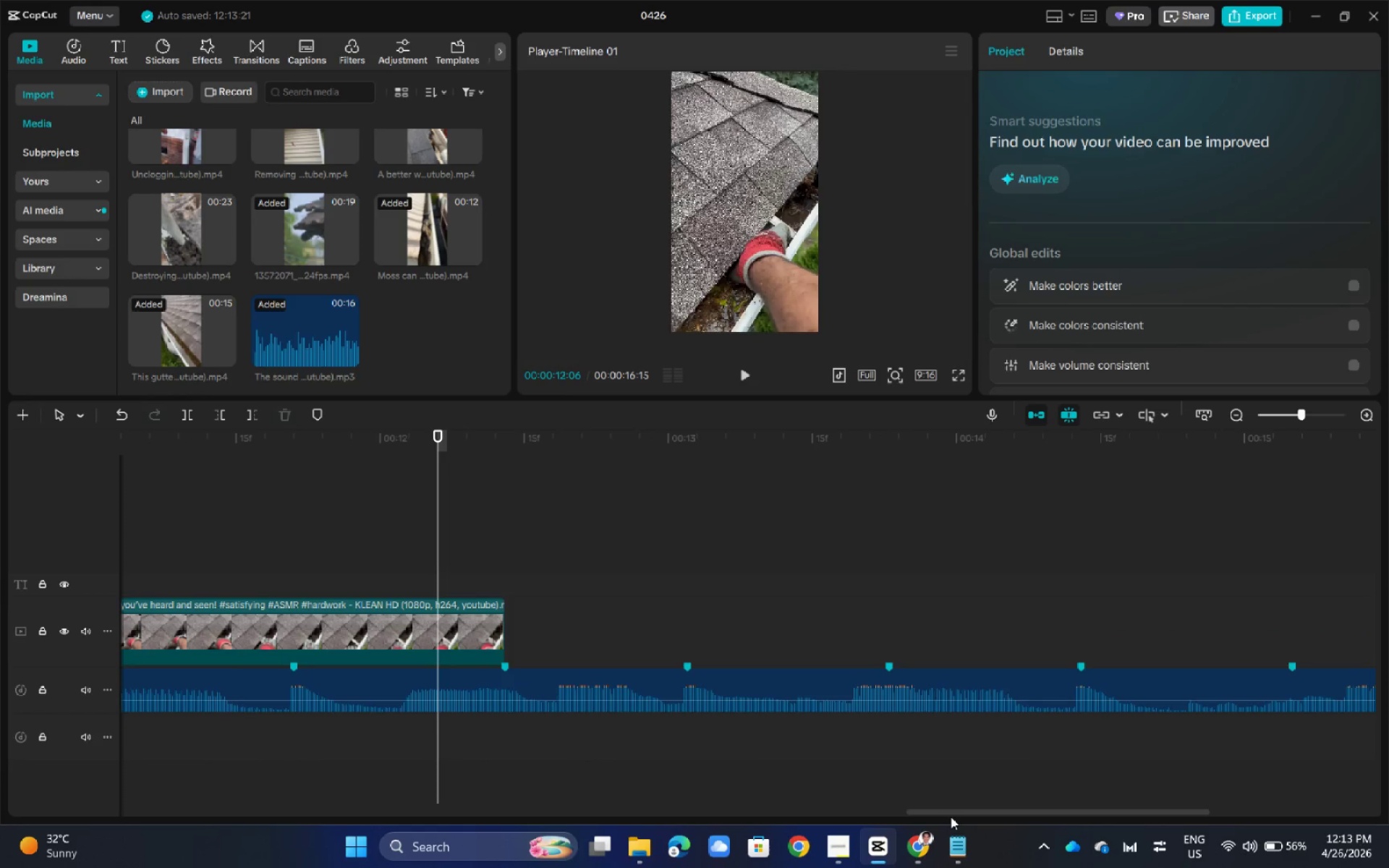 
left_click_drag(start_coordinate=[948, 810], to_coordinate=[788, 814])
 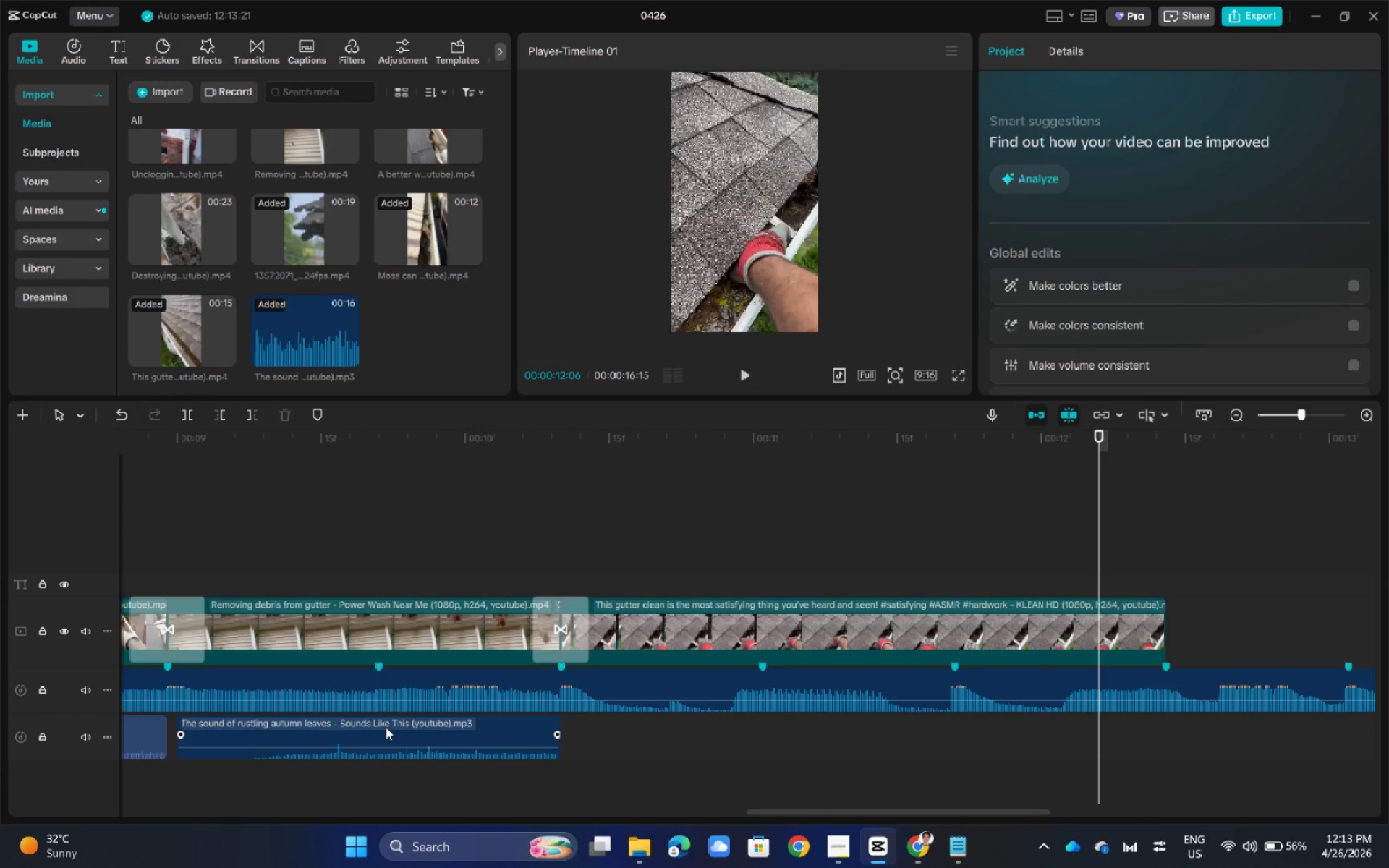 
left_click_drag(start_coordinate=[360, 723], to_coordinate=[347, 723])
 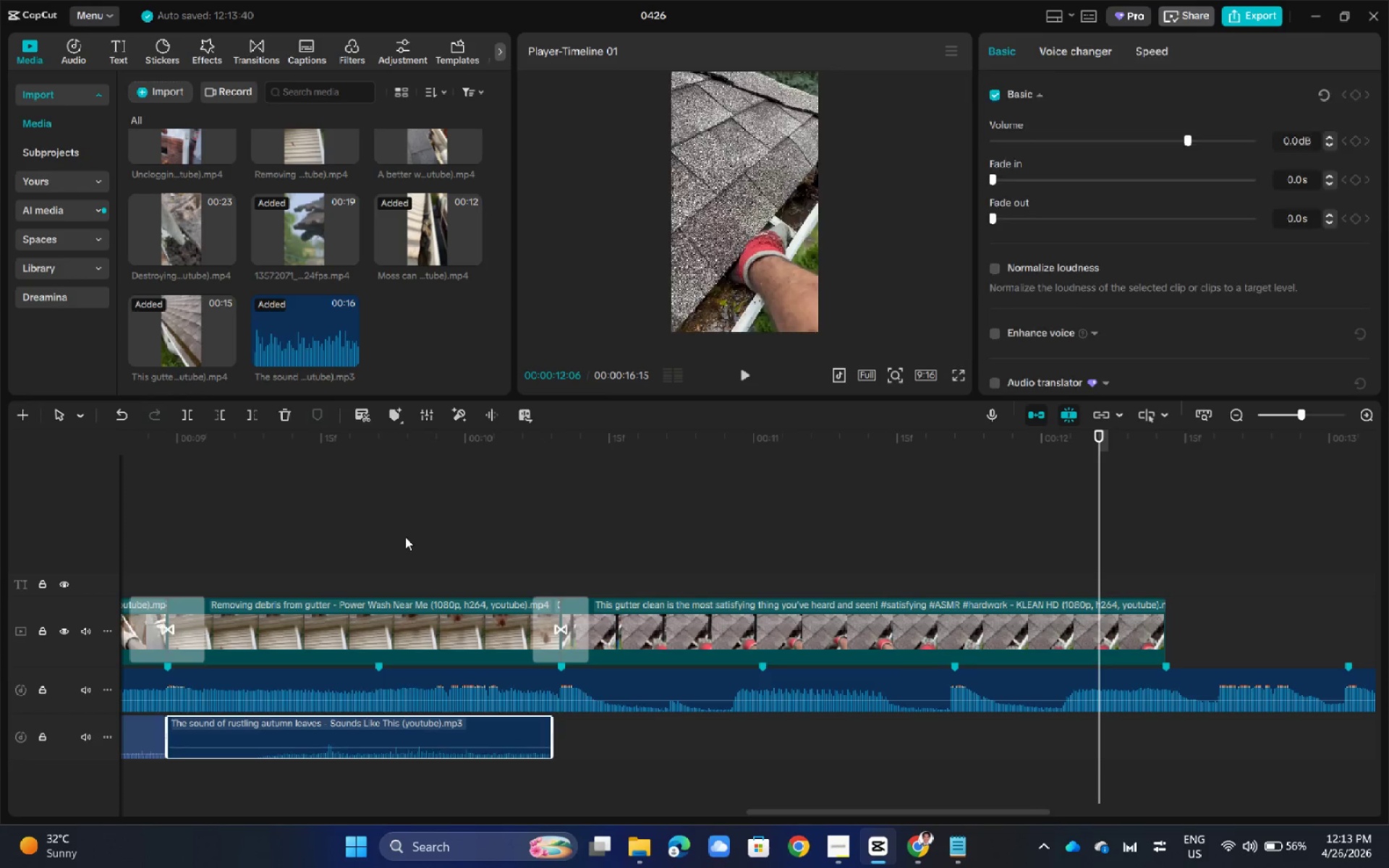 
left_click([405, 537])
 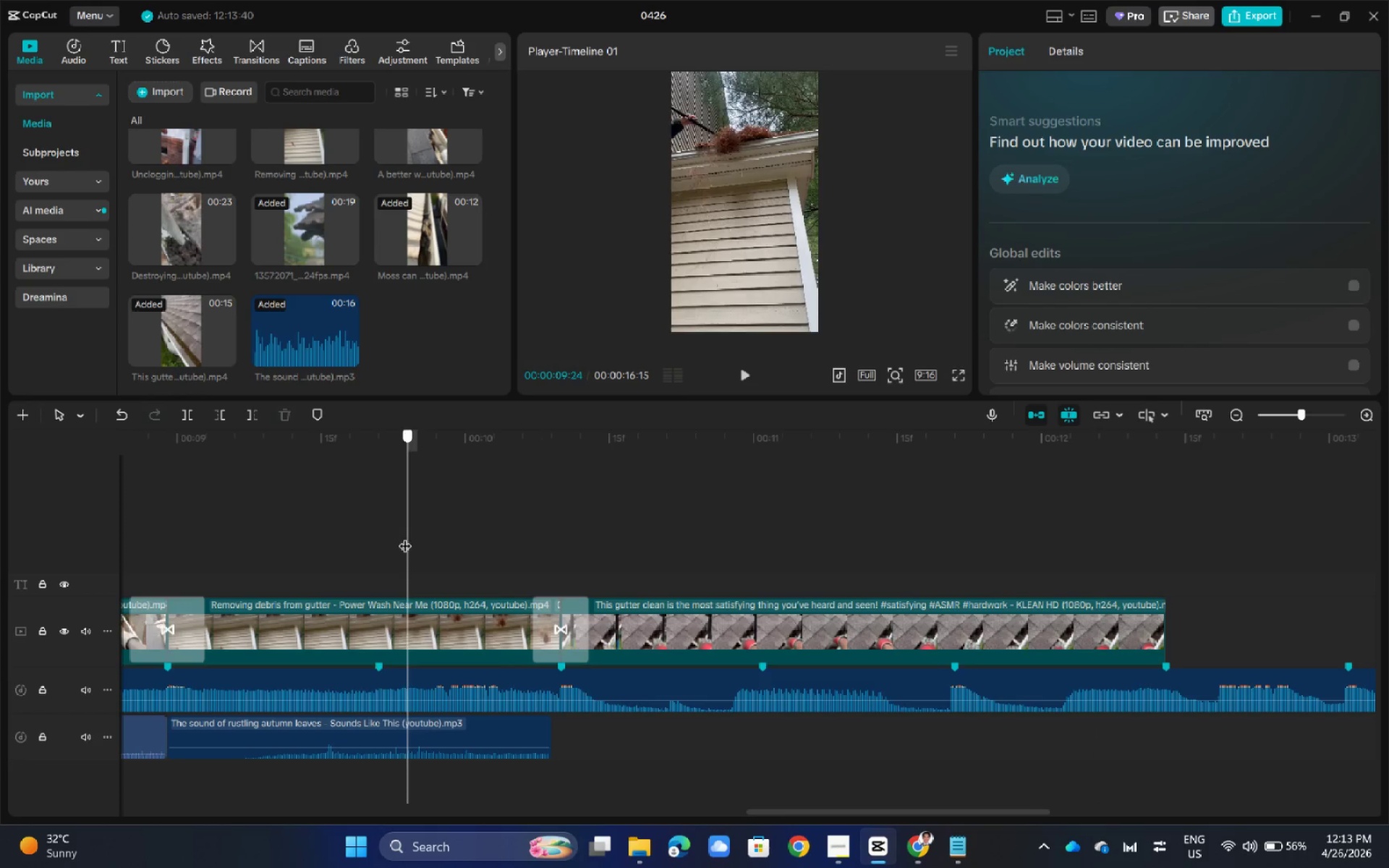 
left_click_drag(start_coordinate=[405, 537], to_coordinate=[953, 578])
 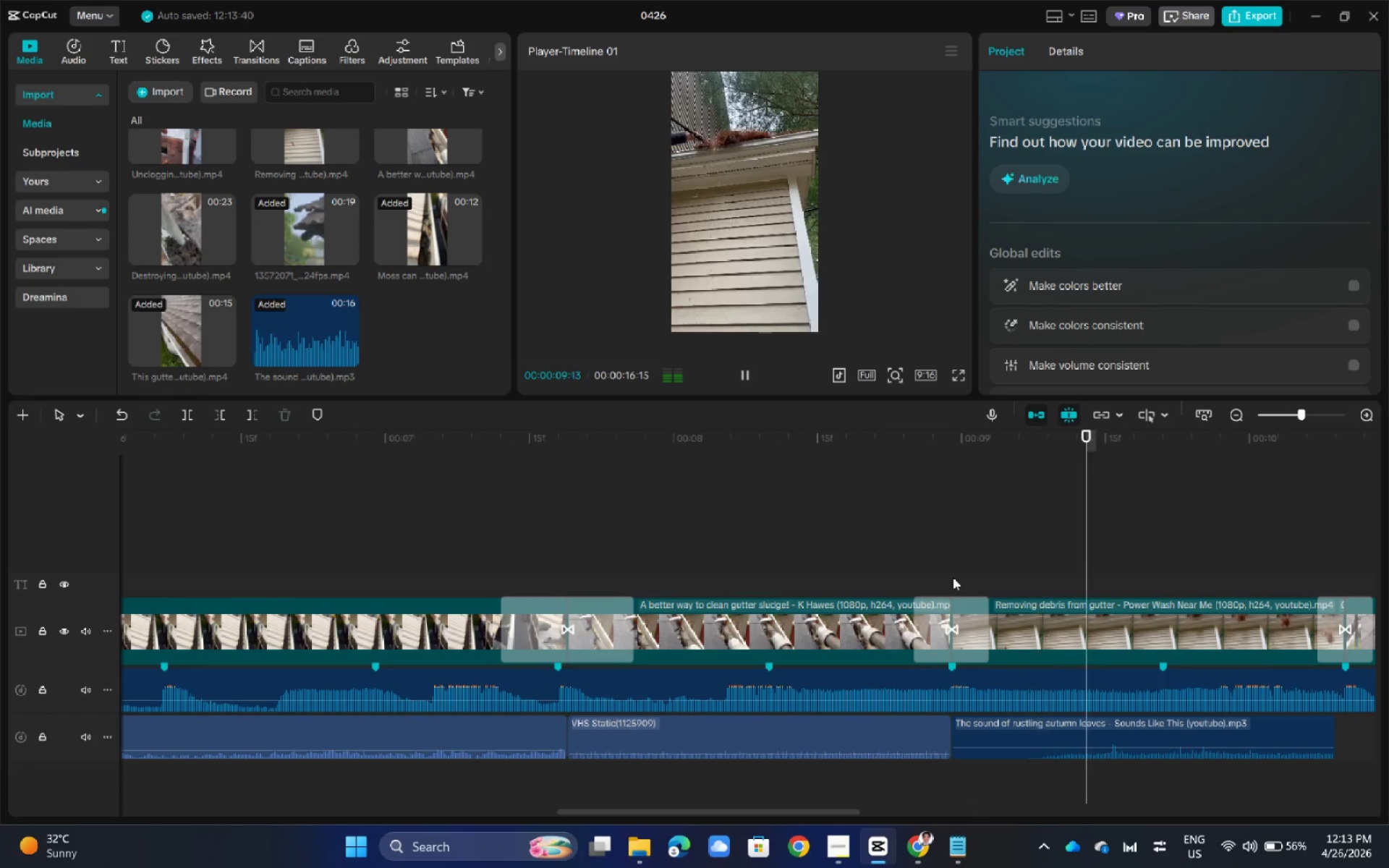 
key(Space)
 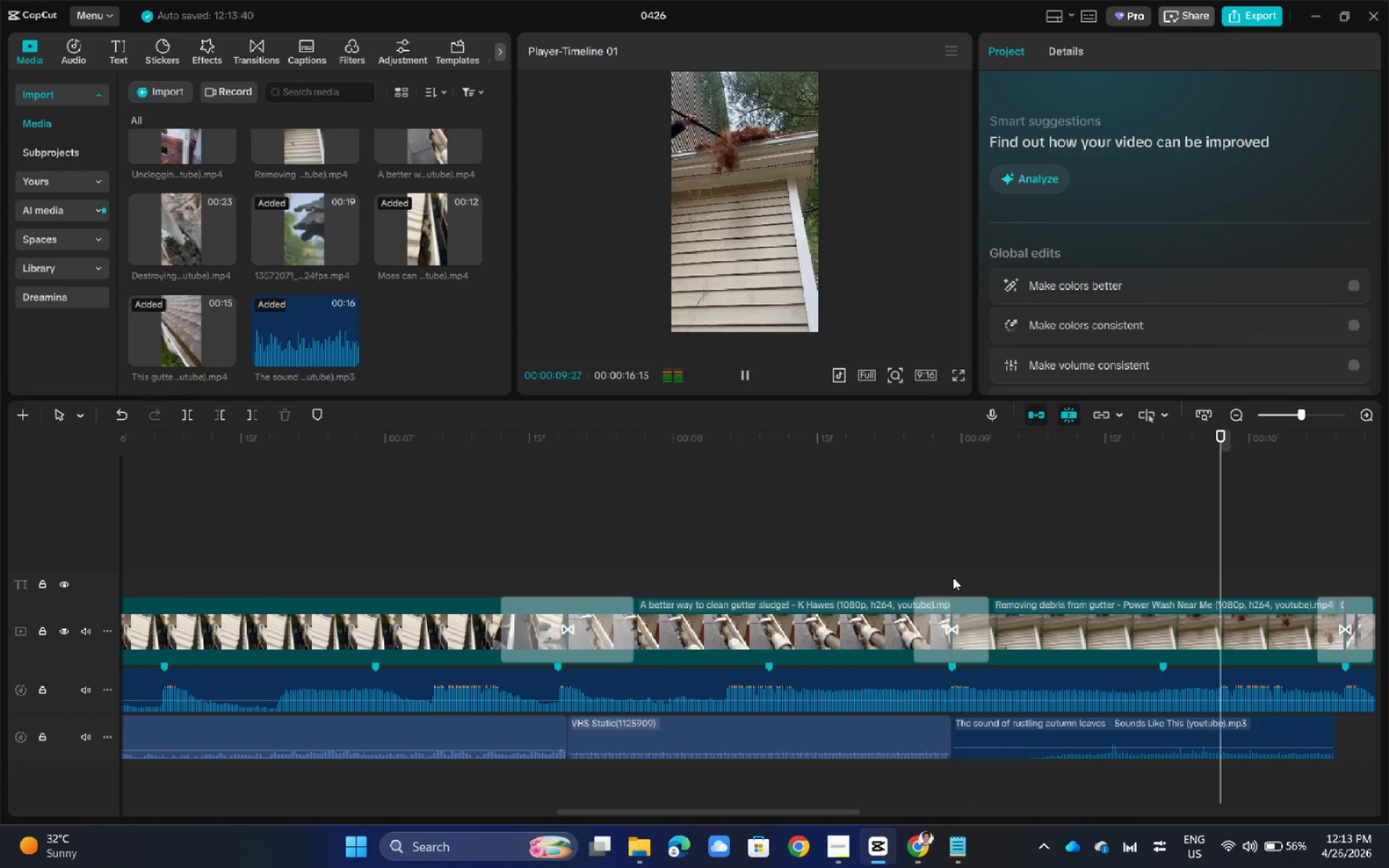 
key(Space)
 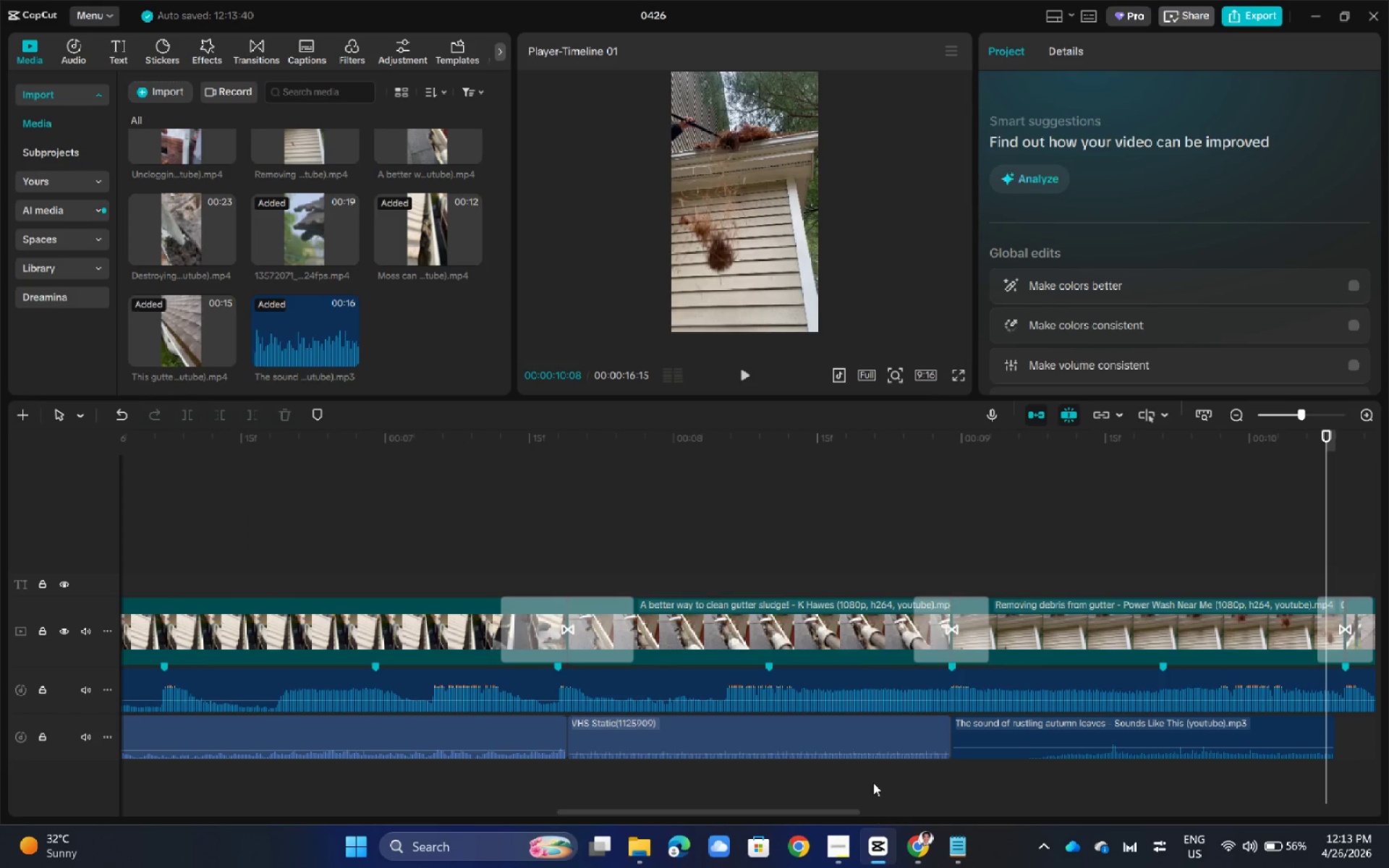 
hold_key(key=ControlLeft, duration=0.53)
scroll: coordinate [907, 741], scroll_direction: up, amount: 3.0
 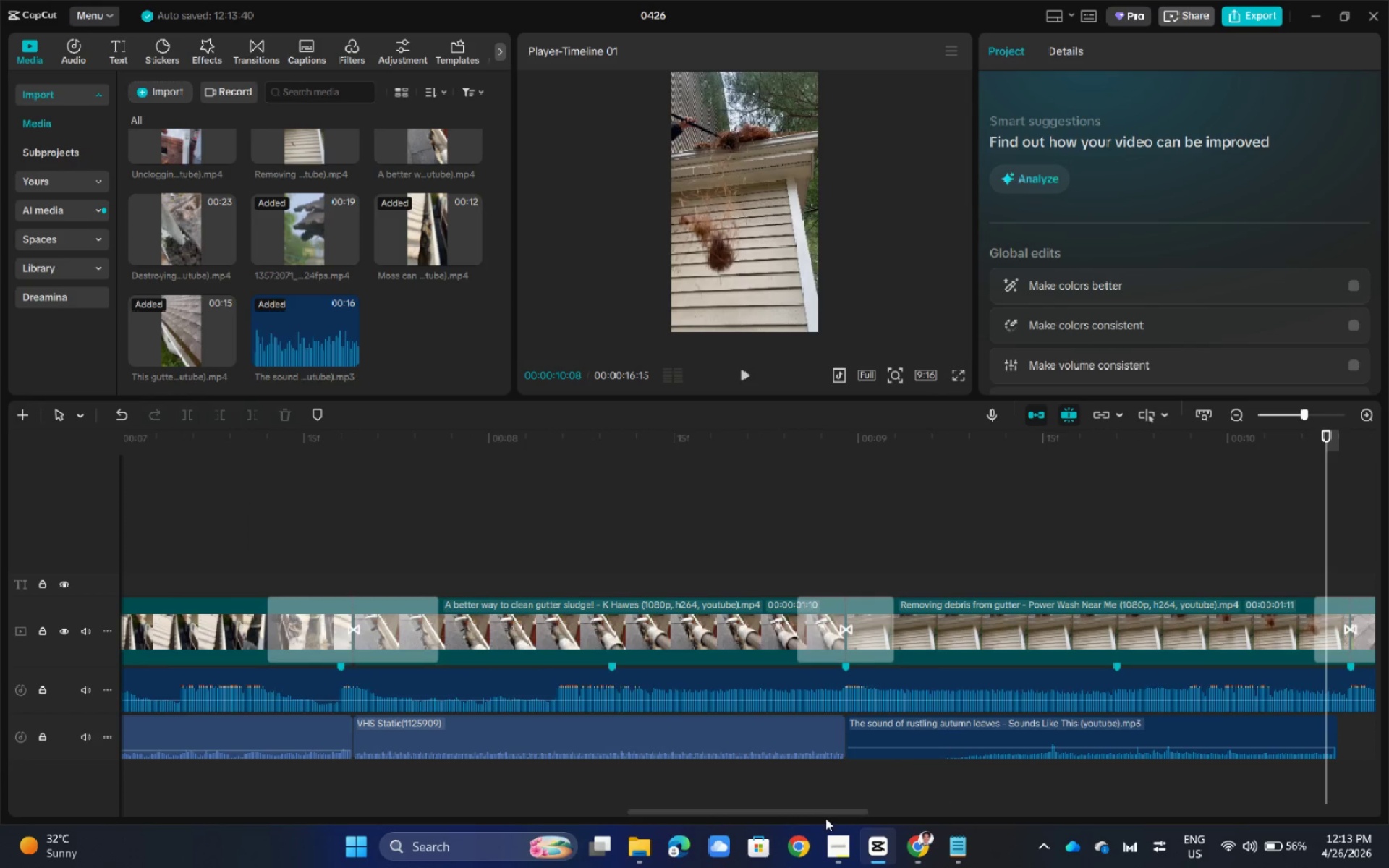 
left_click_drag(start_coordinate=[823, 814], to_coordinate=[905, 814])
 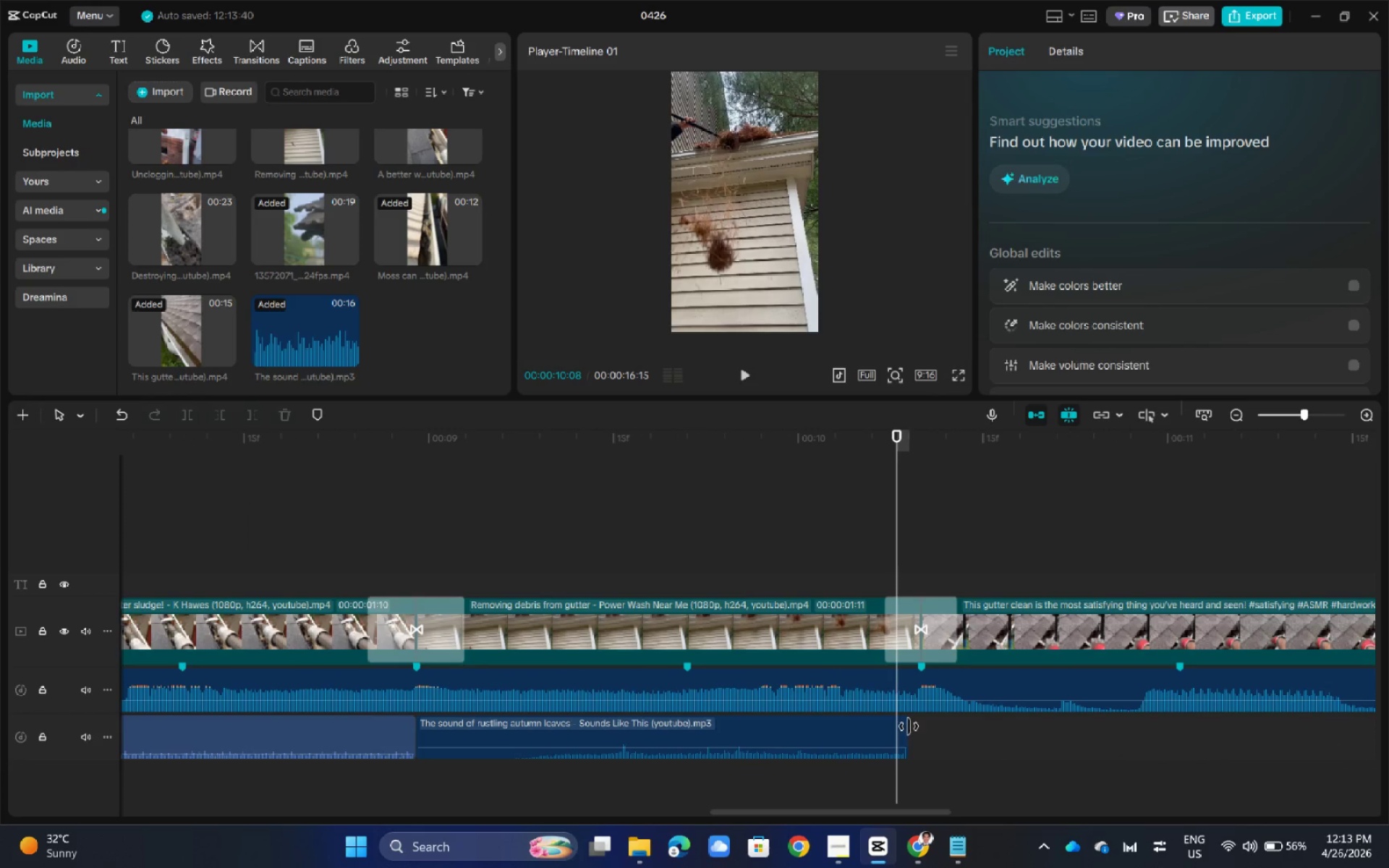 
left_click_drag(start_coordinate=[909, 726], to_coordinate=[1035, 728])
 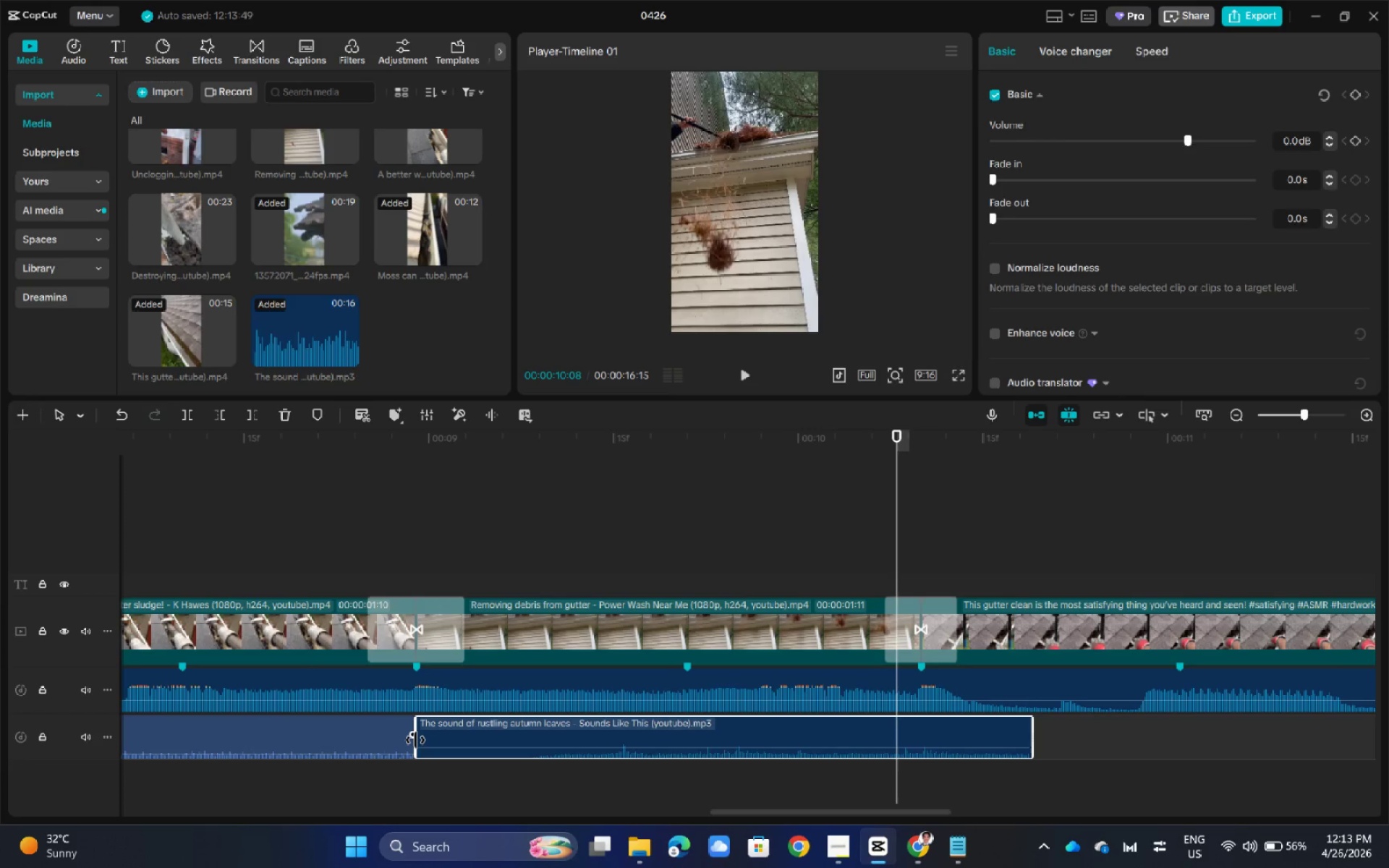 
left_click_drag(start_coordinate=[415, 740], to_coordinate=[552, 747])
 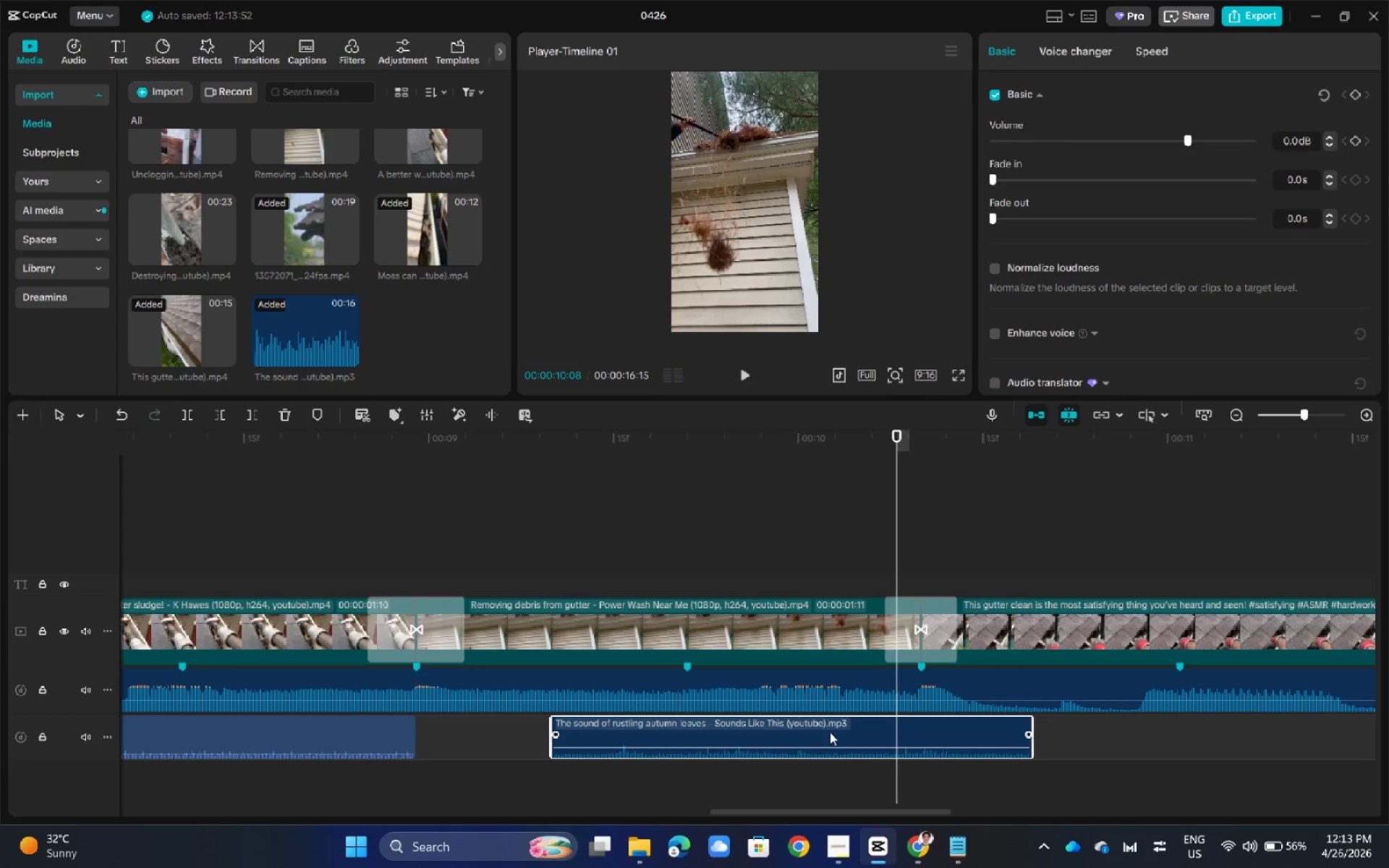 
left_click_drag(start_coordinate=[805, 729], to_coordinate=[675, 729])
 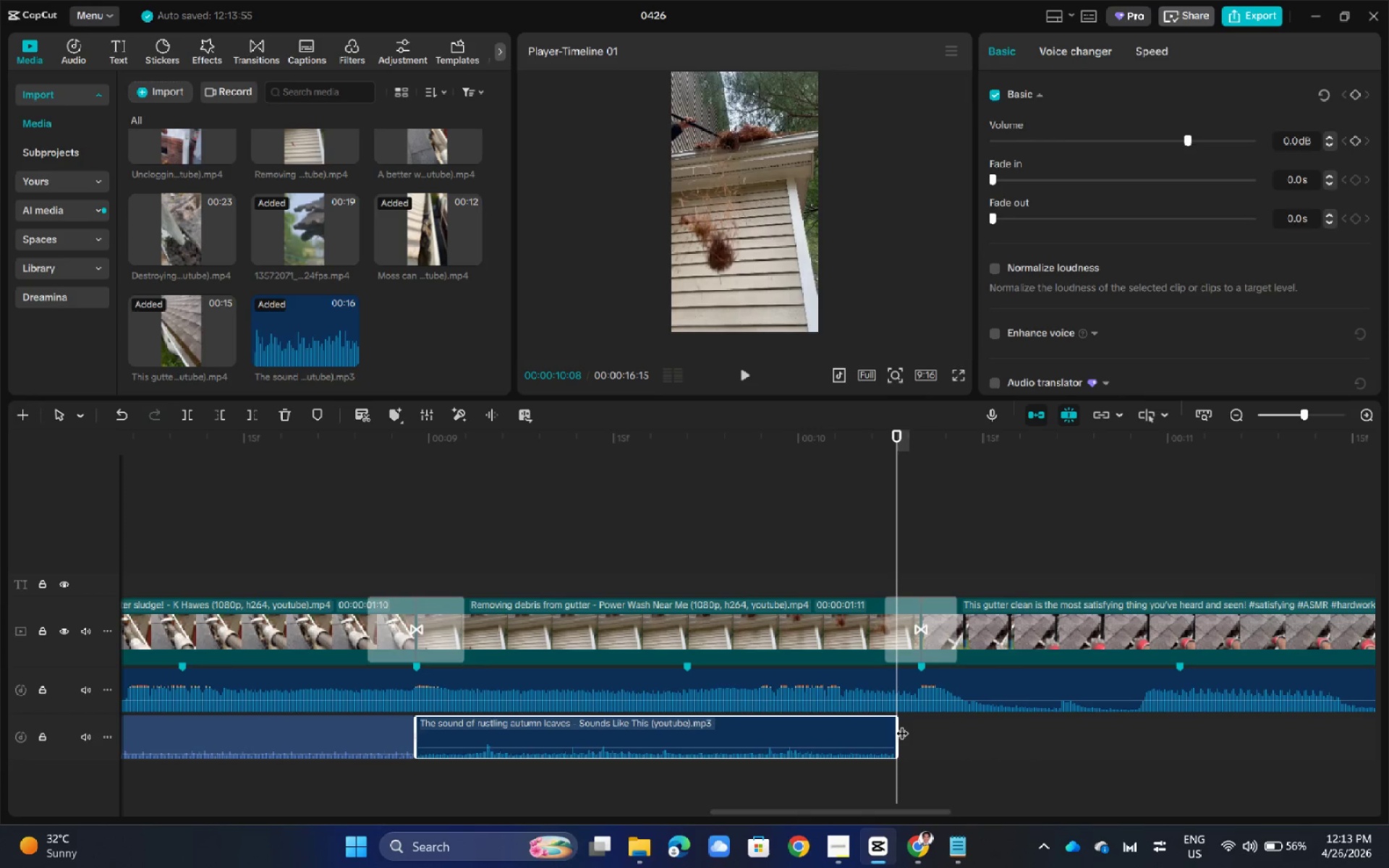 
left_click_drag(start_coordinate=[901, 724], to_coordinate=[914, 724])
 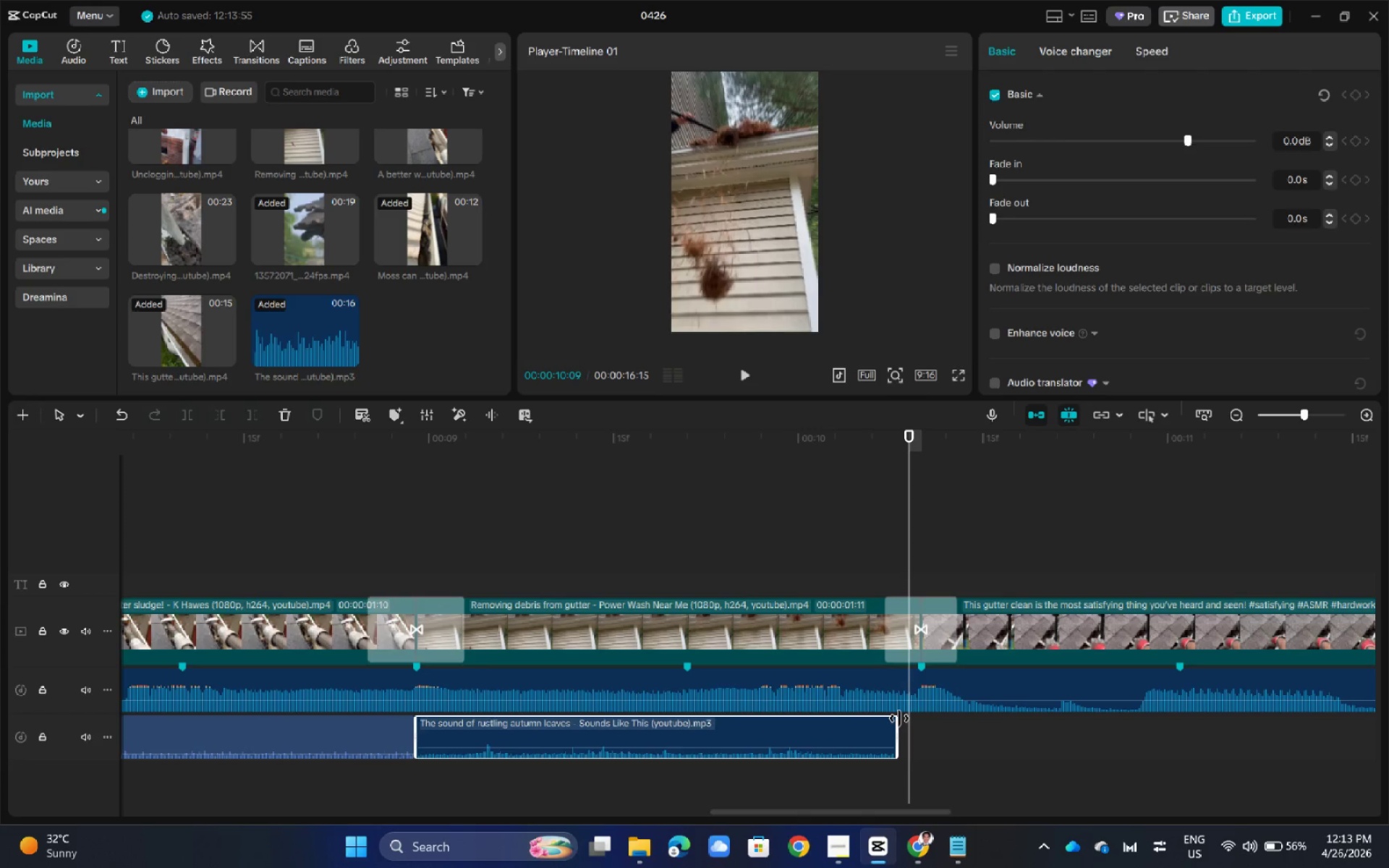 
left_click_drag(start_coordinate=[899, 718], to_coordinate=[915, 721])
 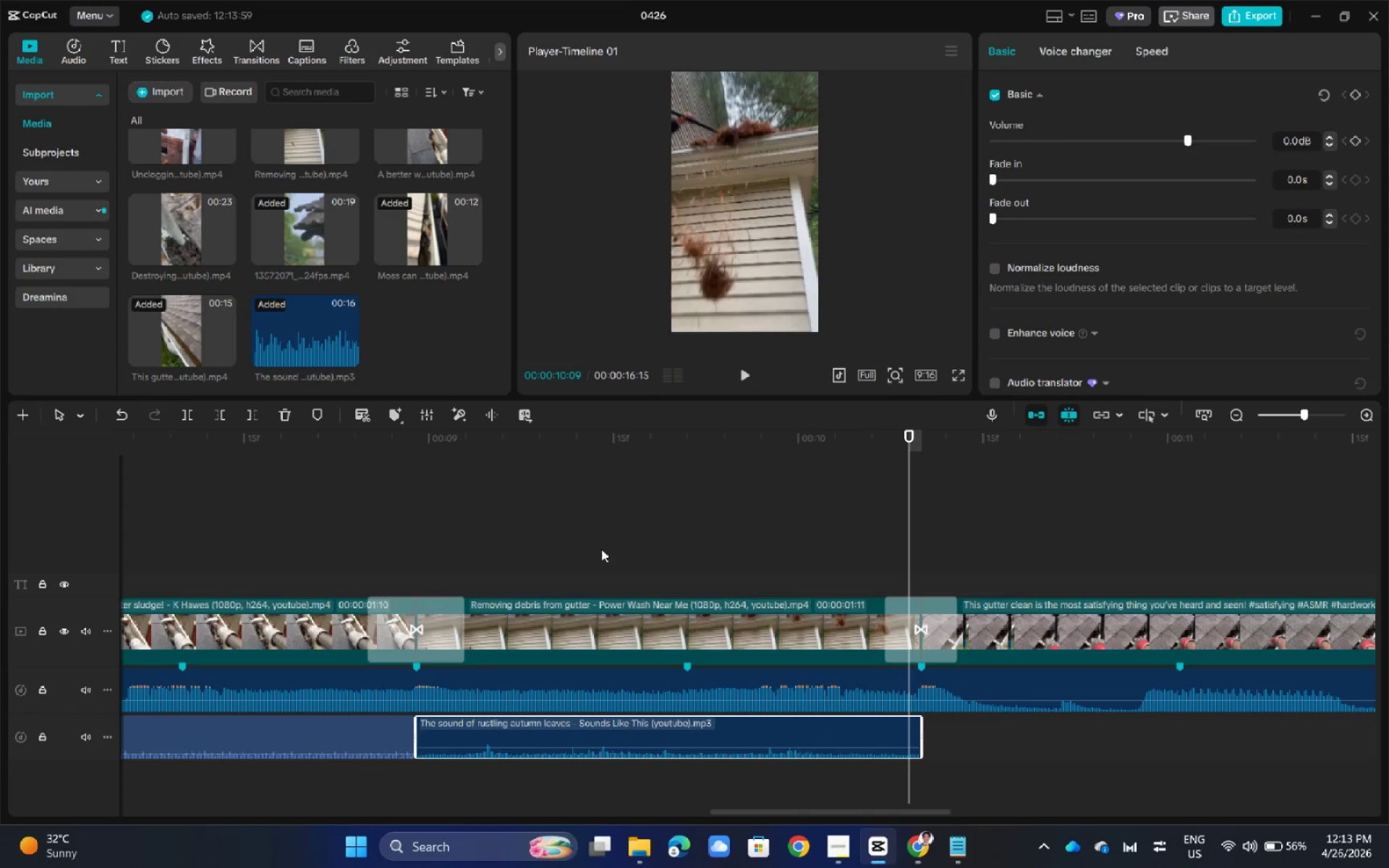 
left_click([616, 509])
 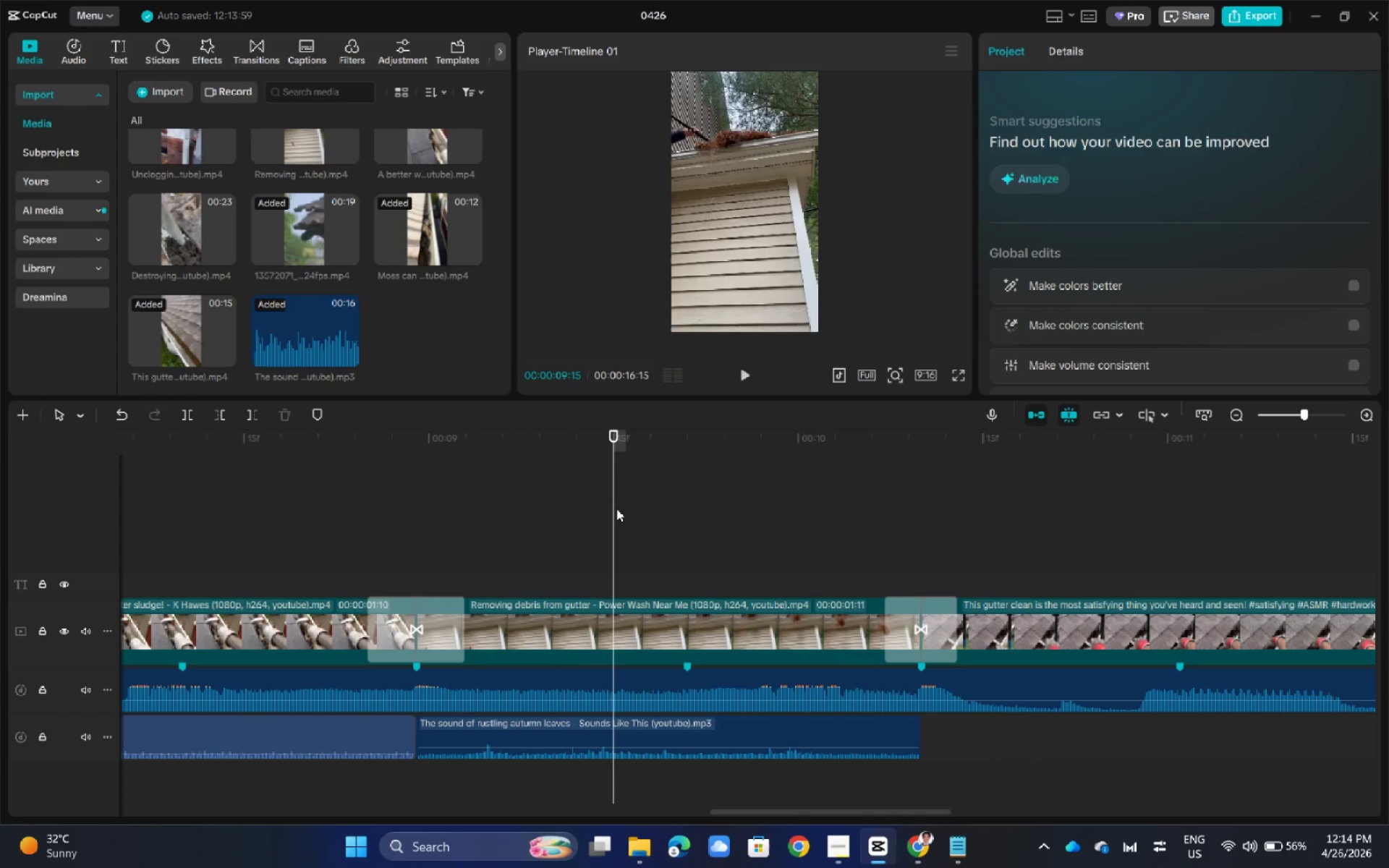 
left_click_drag(start_coordinate=[616, 509], to_coordinate=[415, 508])
 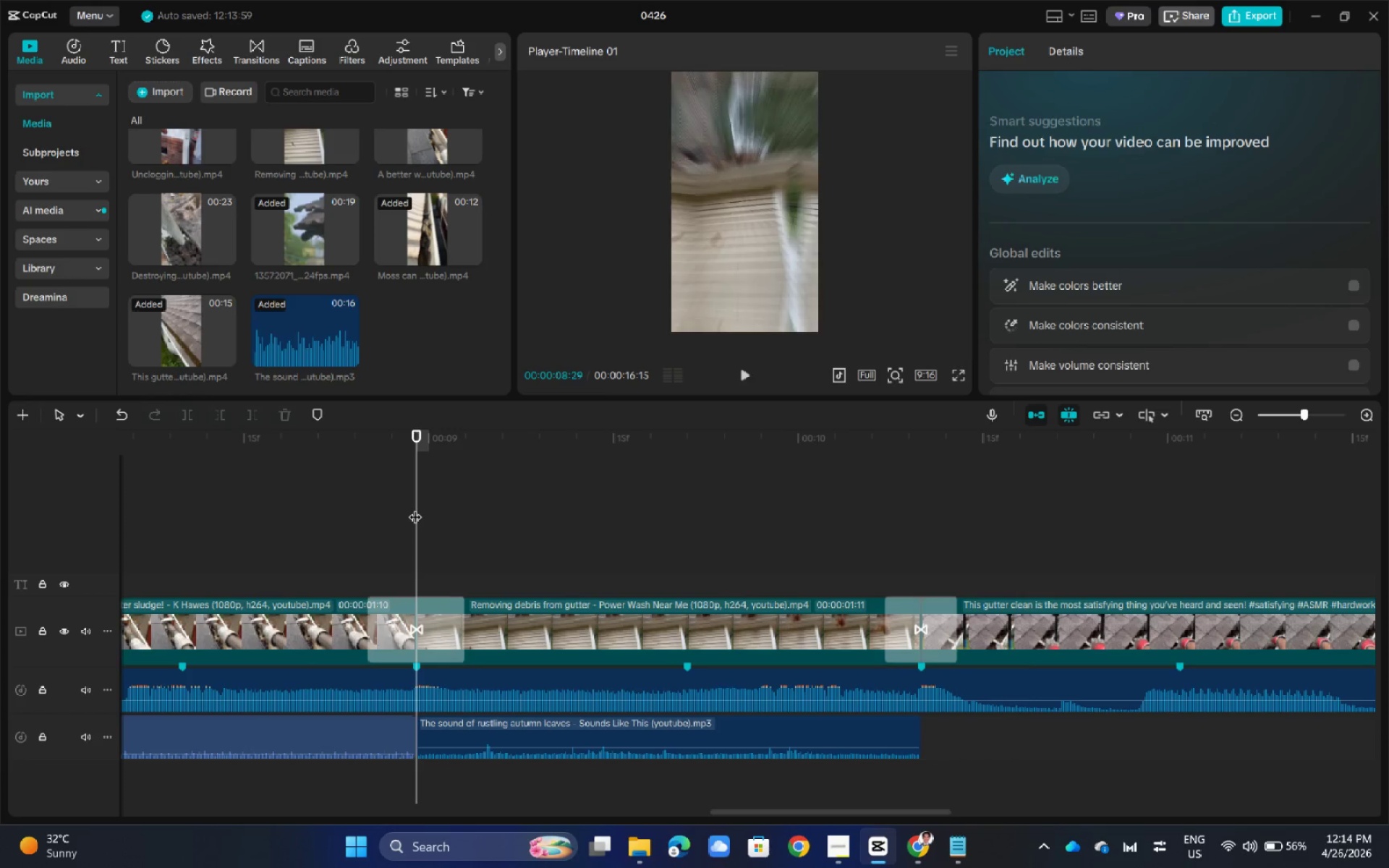 
key(Space)
 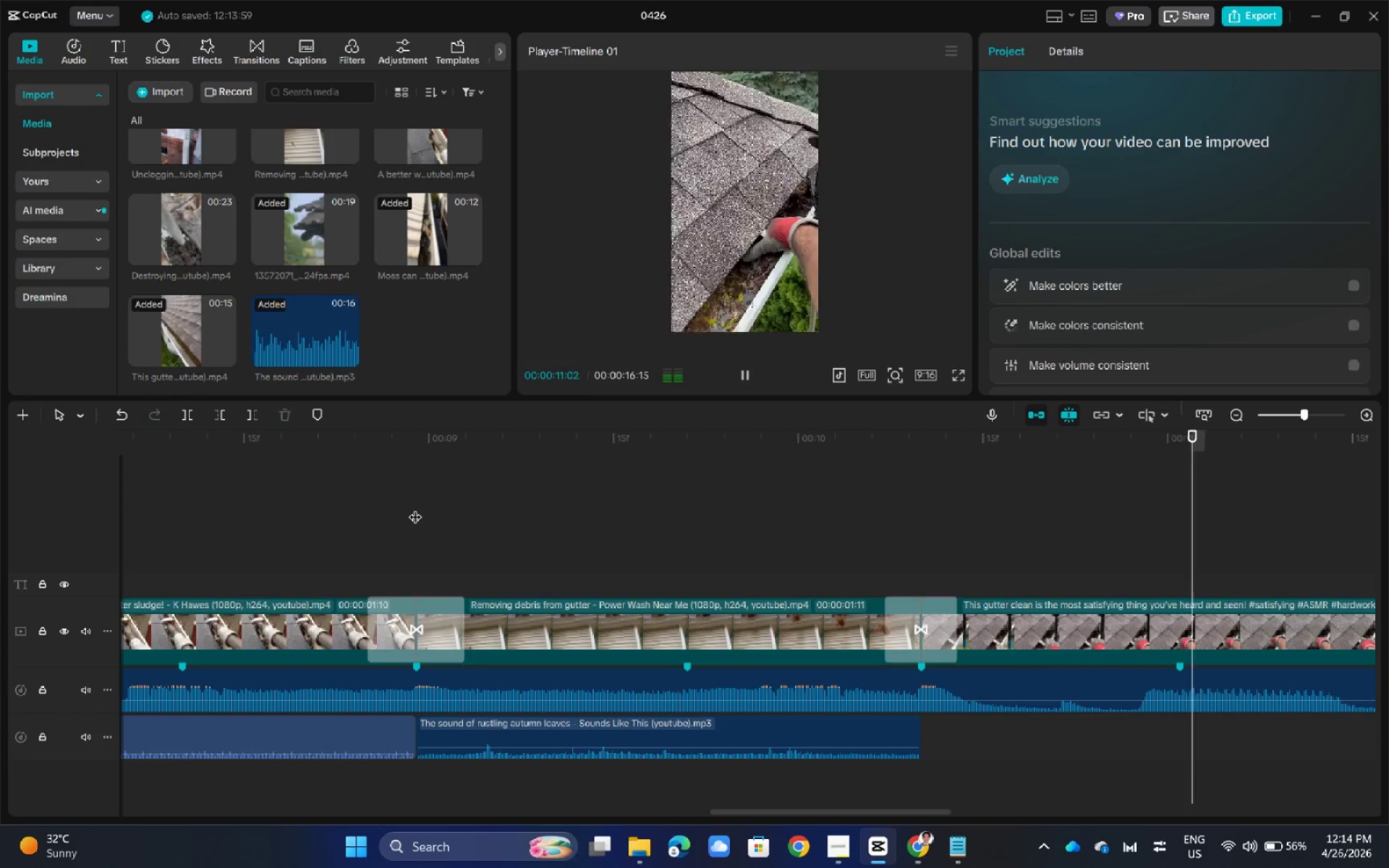 
key(Space)
 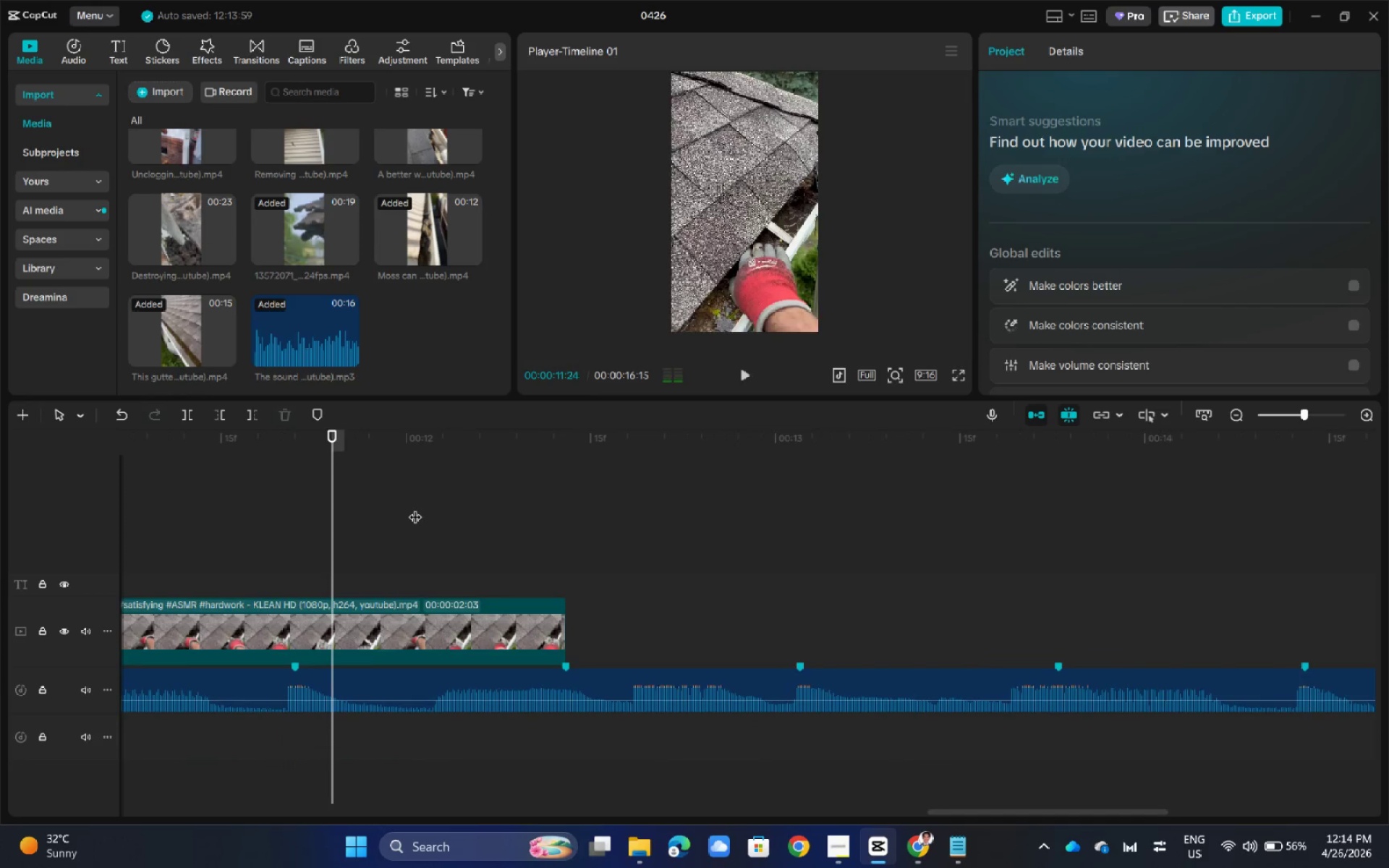 
key(Space)
 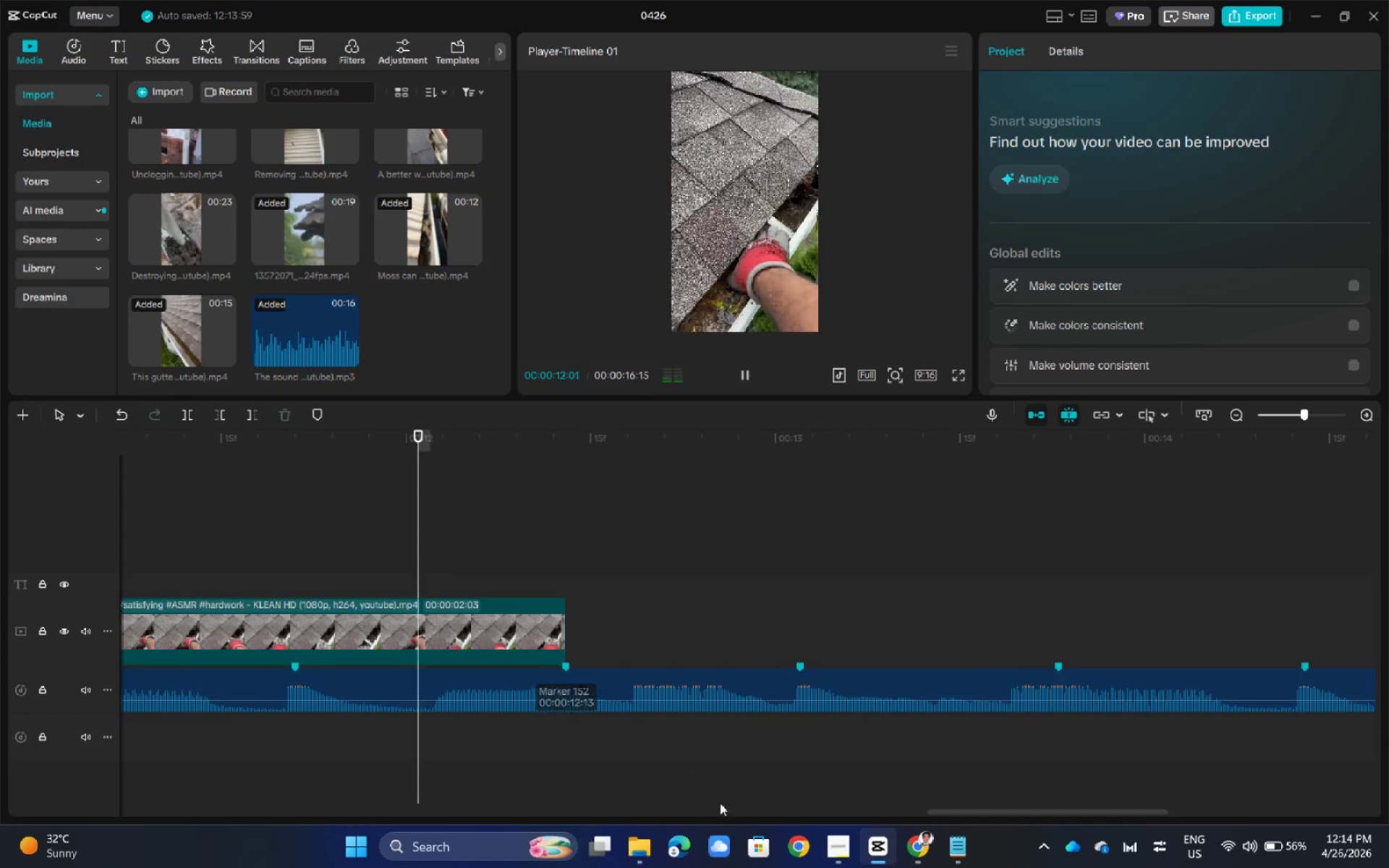 
key(Space)
 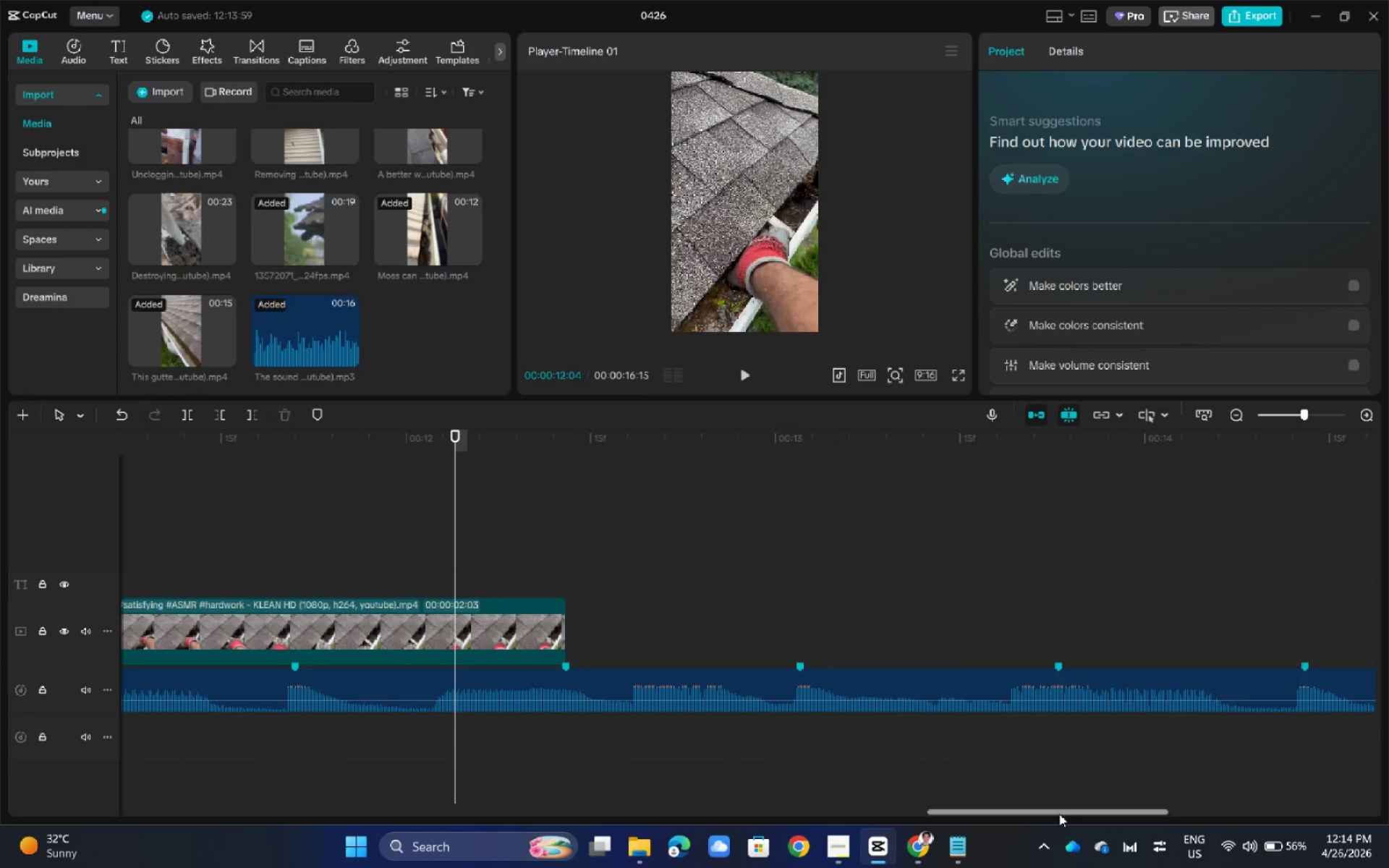 
left_click_drag(start_coordinate=[1059, 814], to_coordinate=[959, 801])
 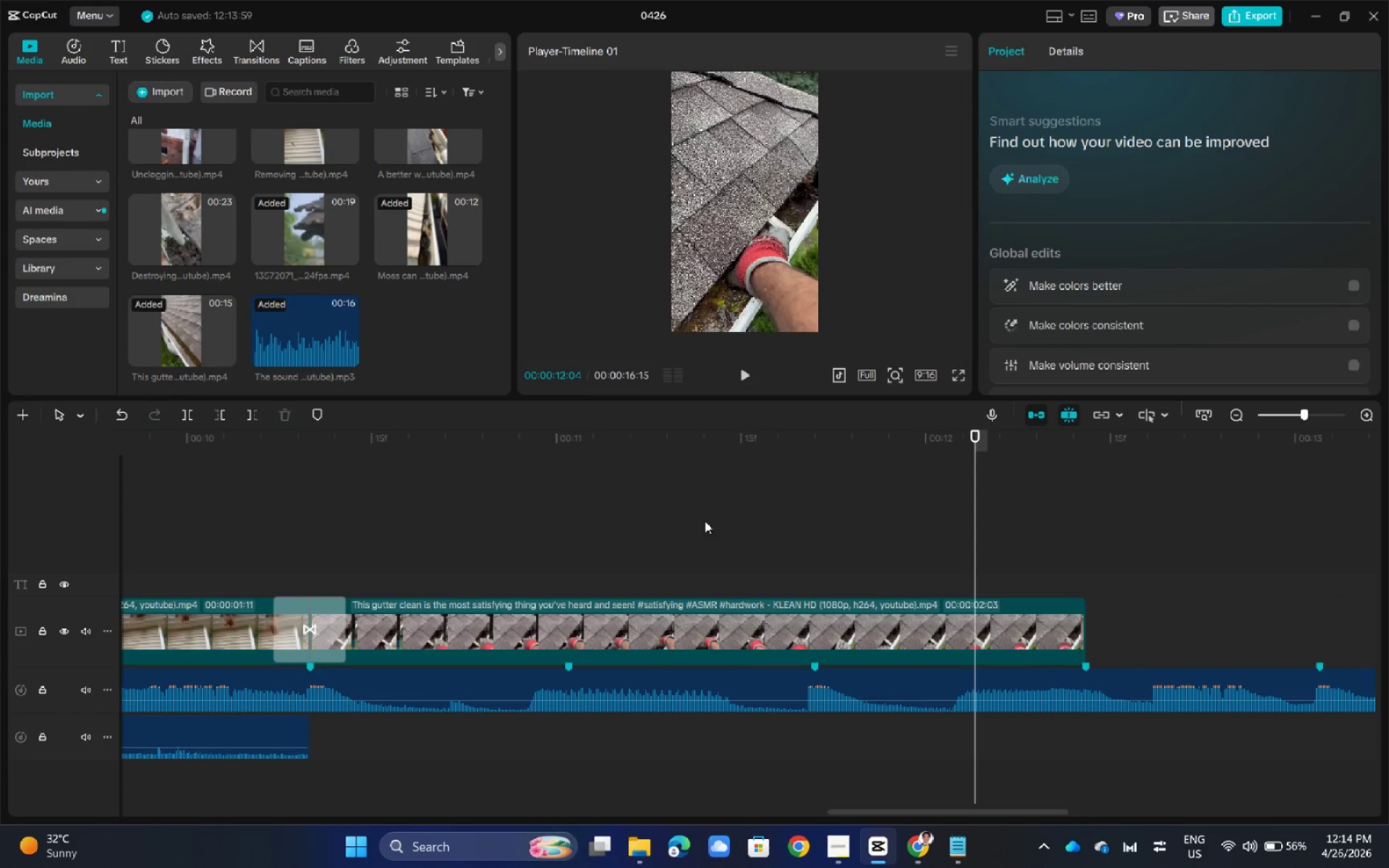 
left_click_drag(start_coordinate=[697, 509], to_coordinate=[693, 516])
 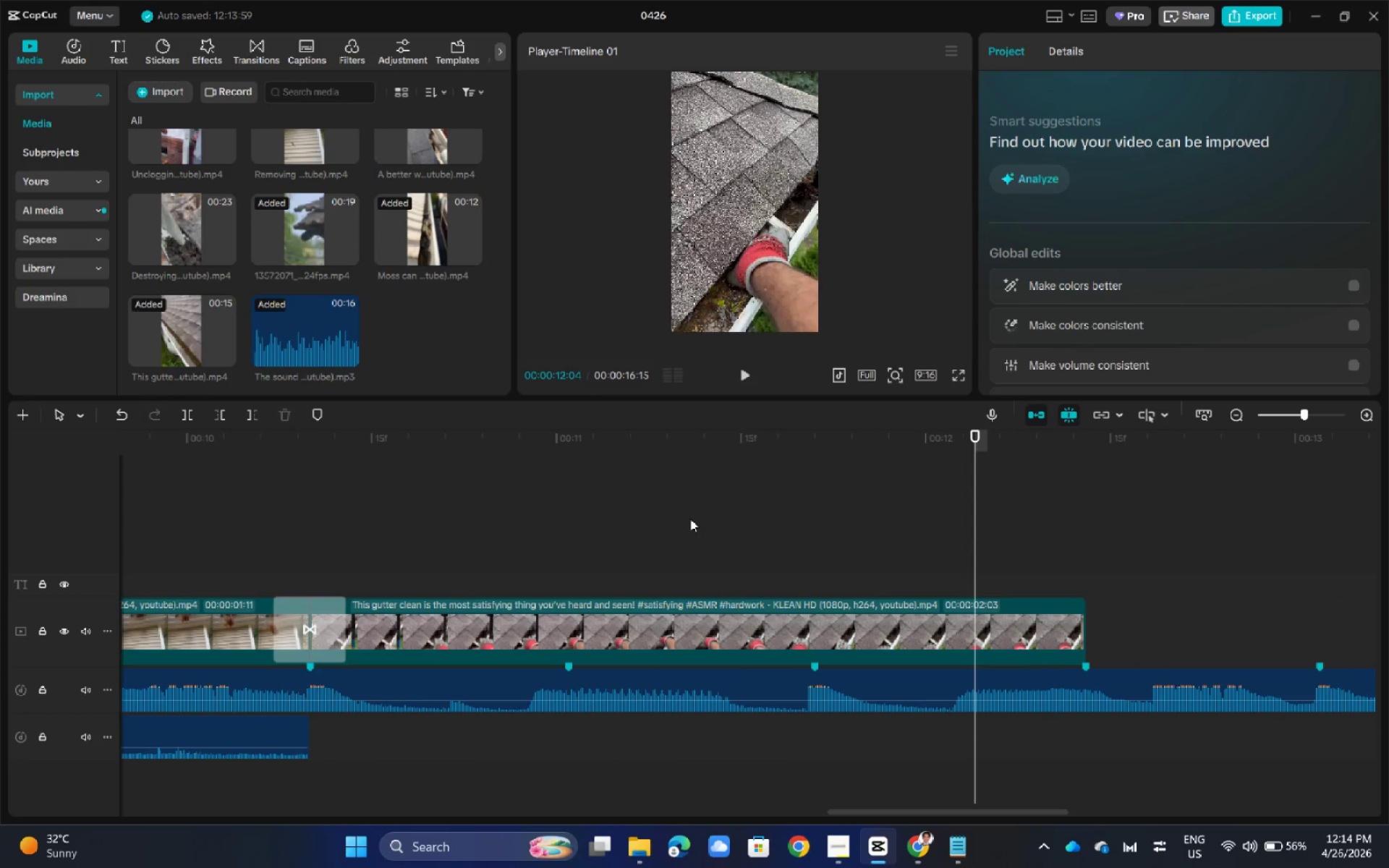 
left_click_drag(start_coordinate=[690, 519], to_coordinate=[676, 515])
 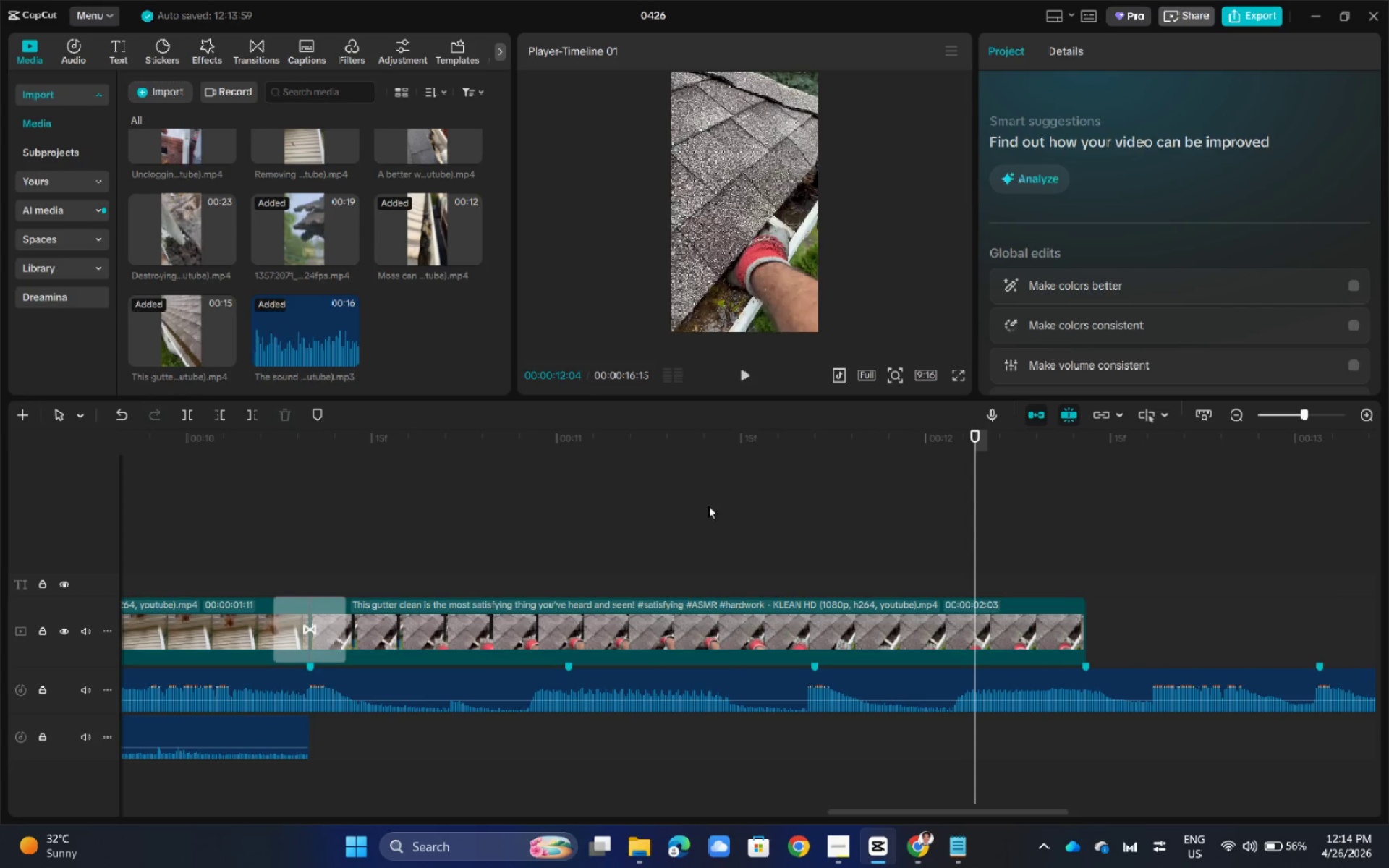 
left_click([710, 505])
 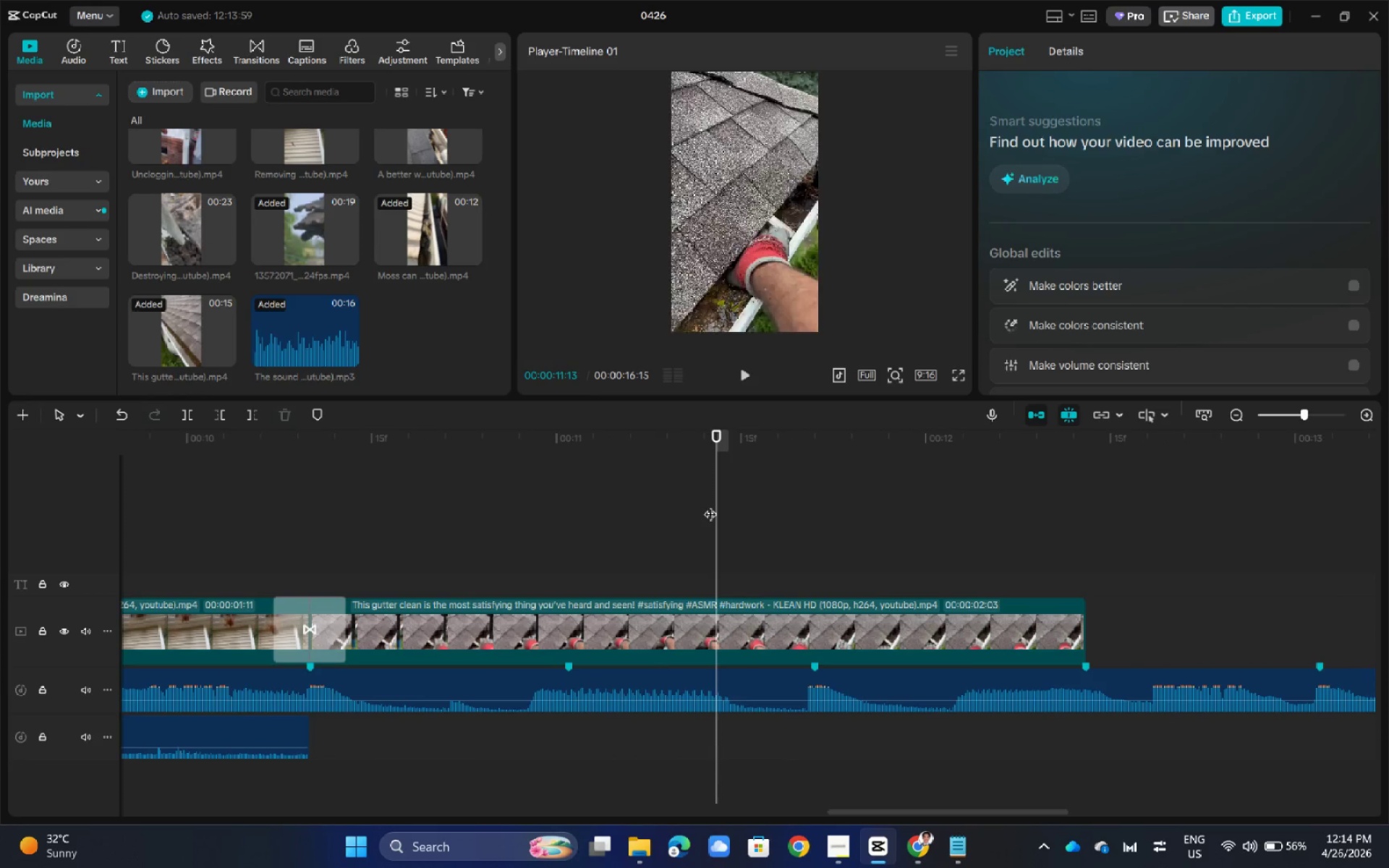 
left_click_drag(start_coordinate=[710, 505], to_coordinate=[305, 557])
 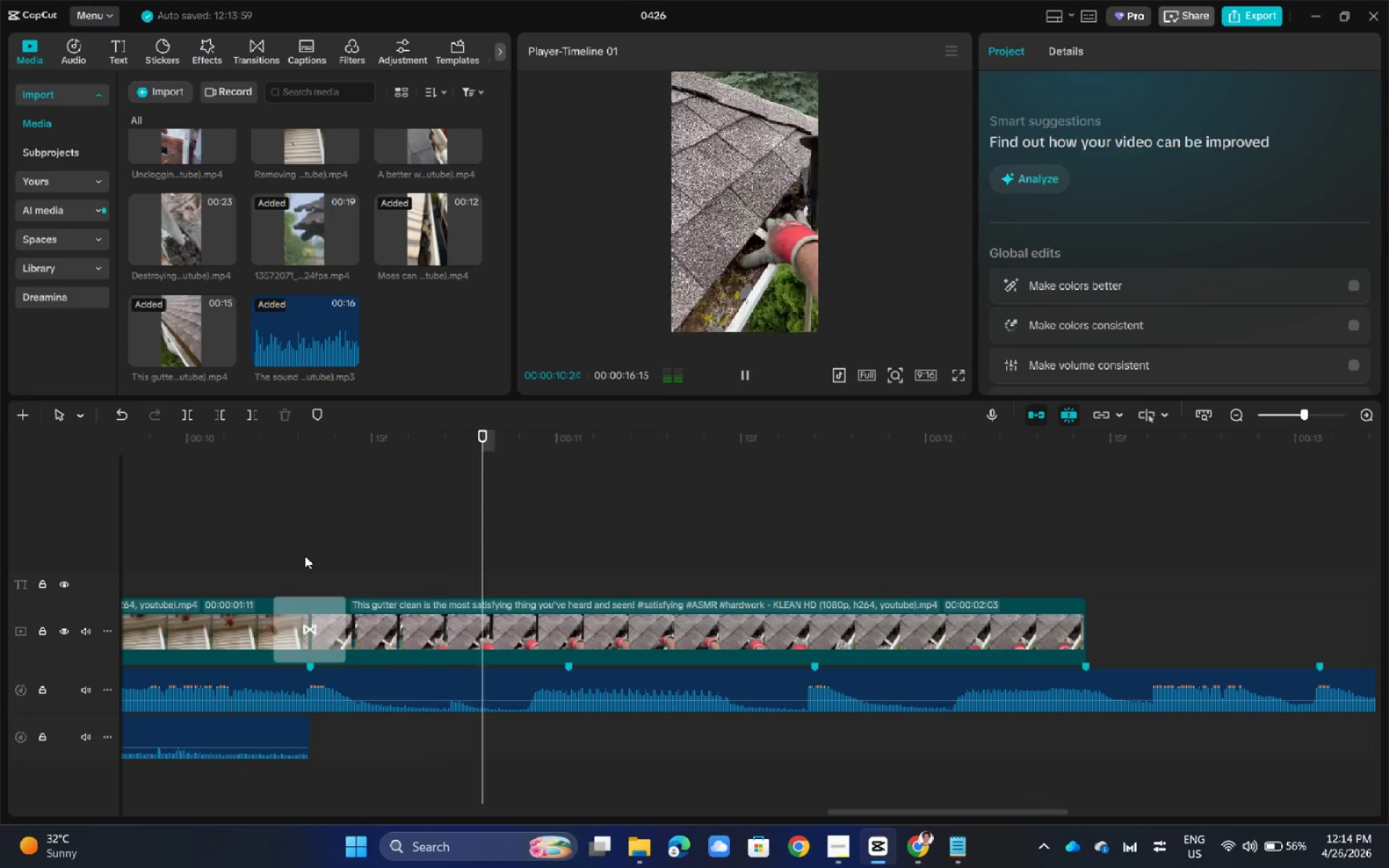 
key(Space)
 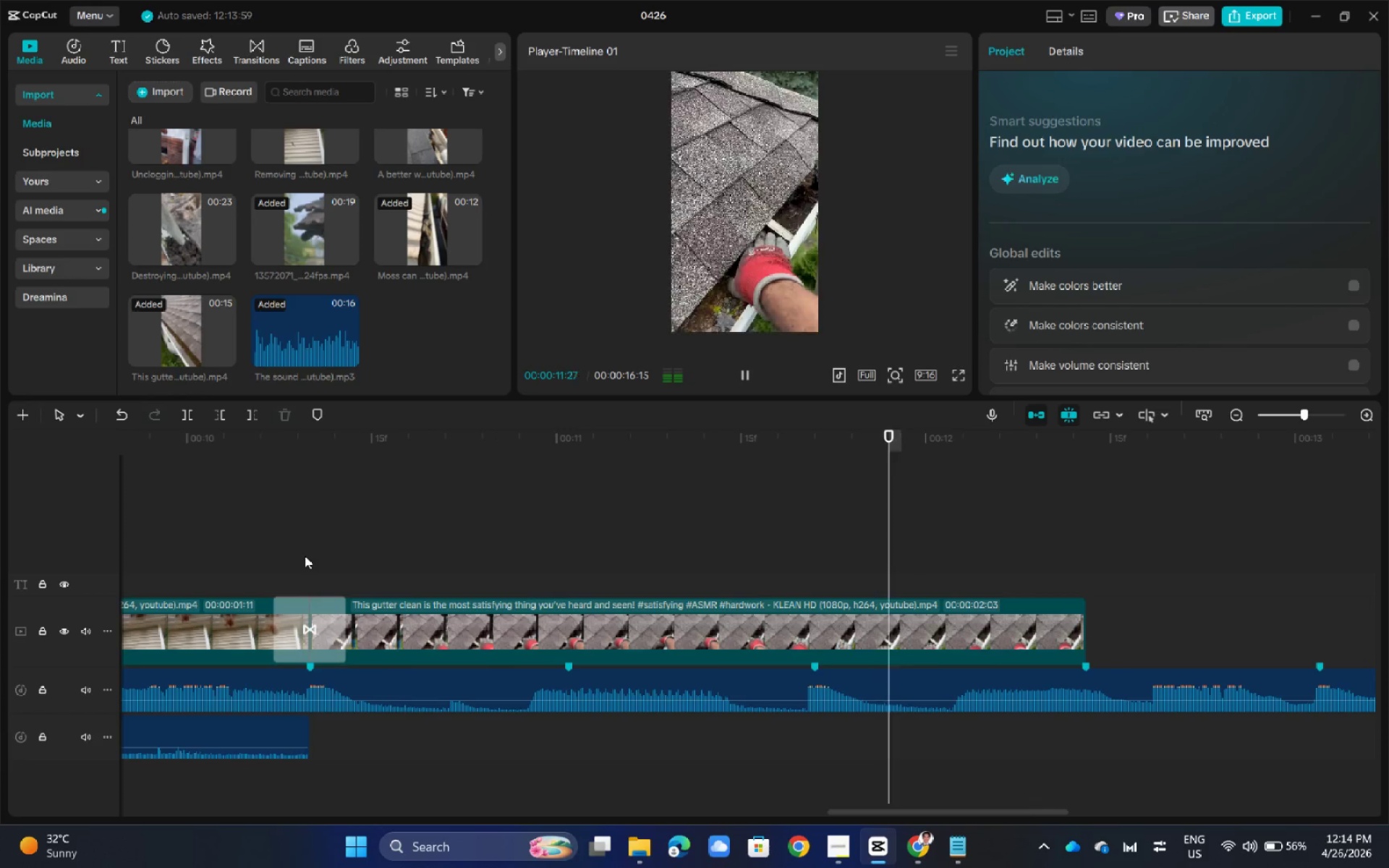 
key(Space)
 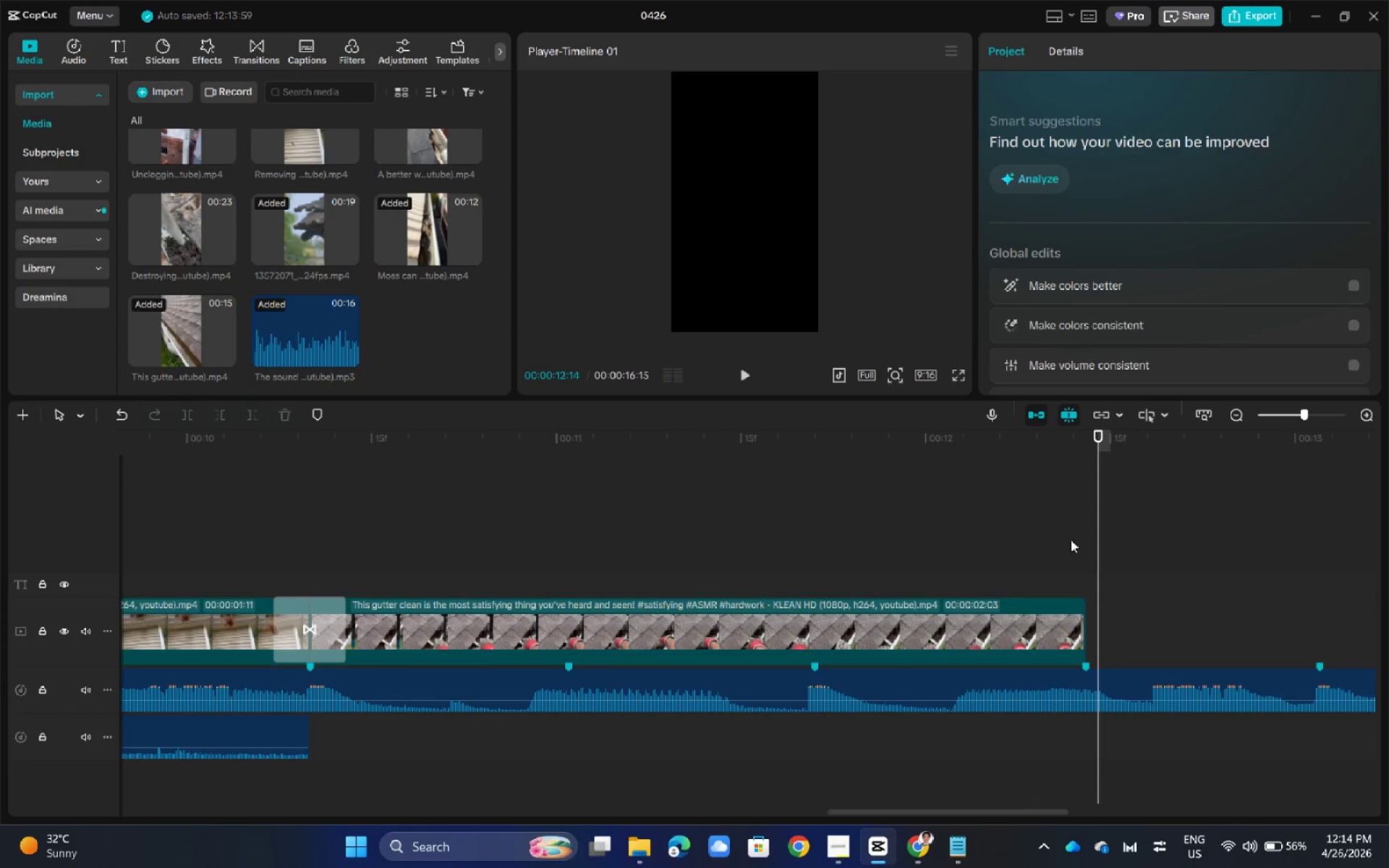 
left_click_drag(start_coordinate=[930, 531], to_coordinate=[926, 530])
 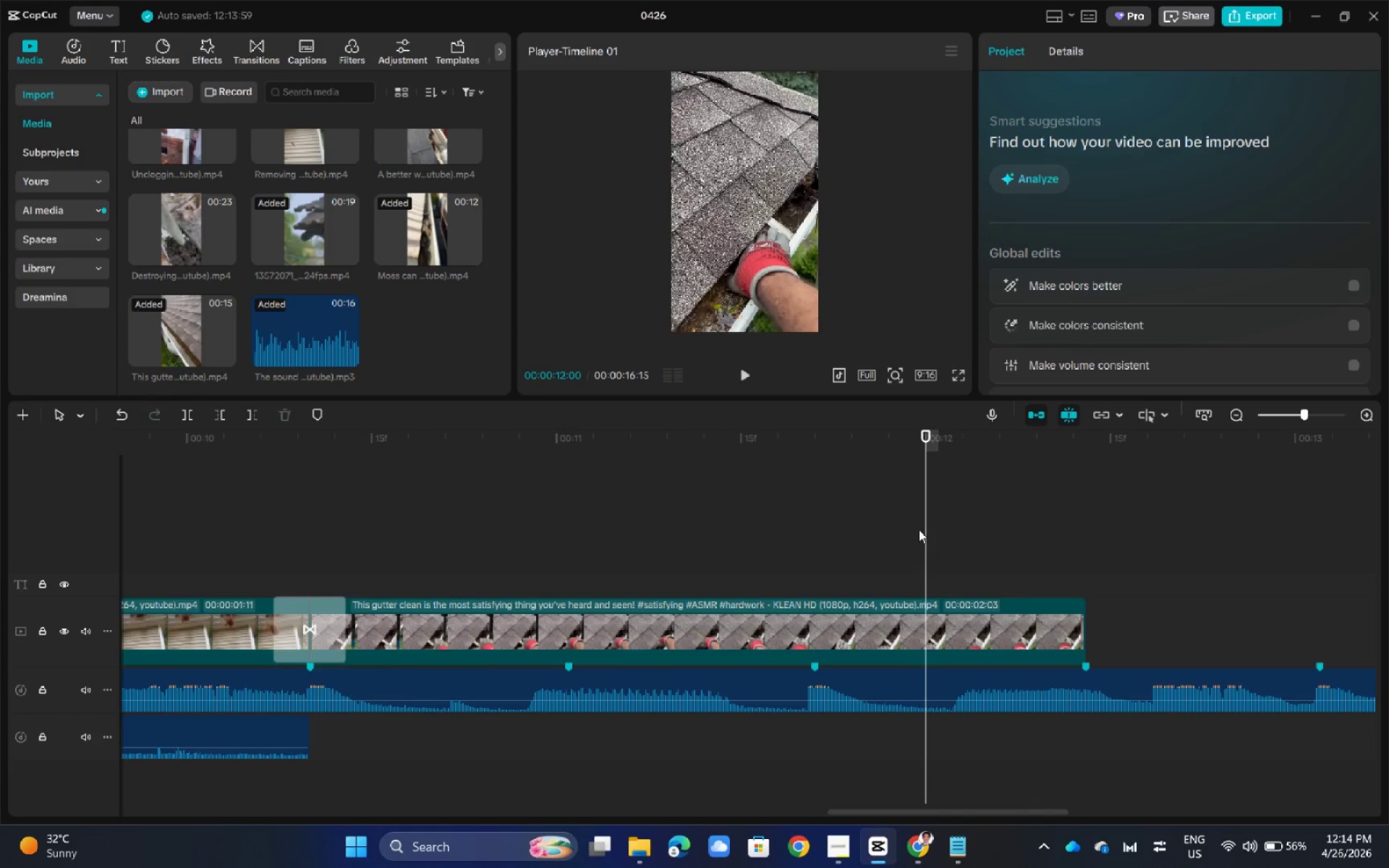 
left_click_drag(start_coordinate=[919, 529], to_coordinate=[281, 556])
 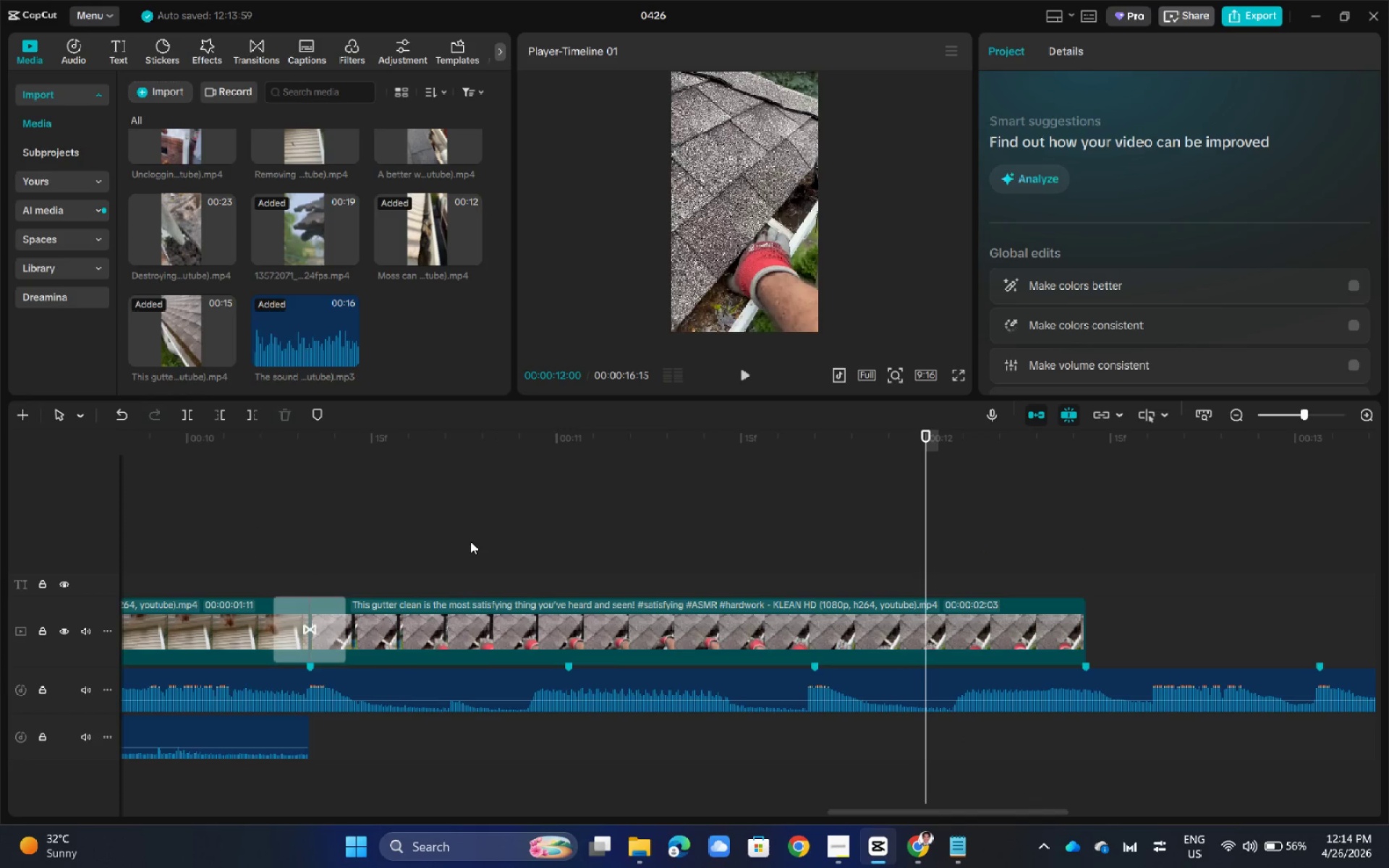 
left_click([470, 541])
 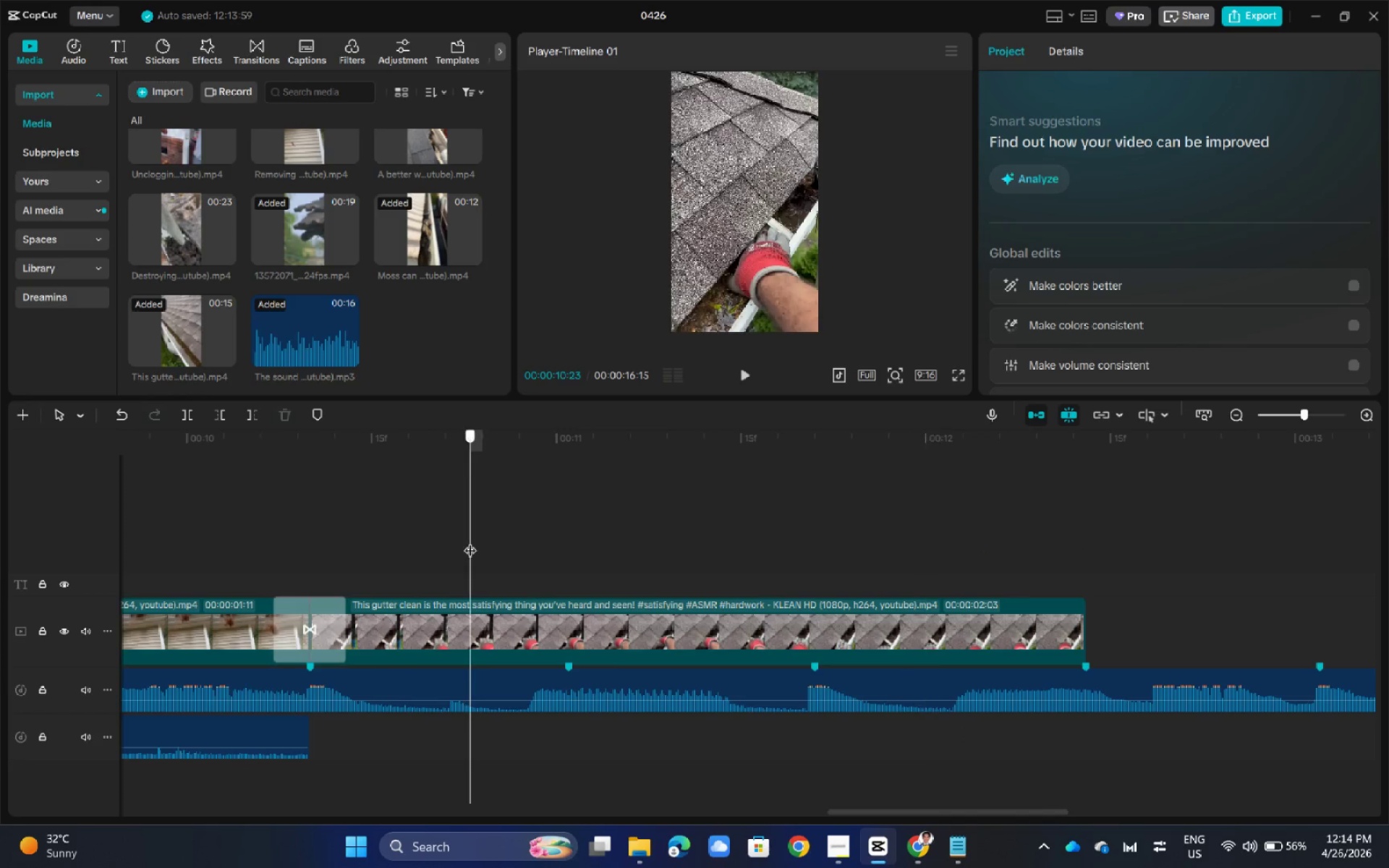 
left_click_drag(start_coordinate=[470, 541], to_coordinate=[23, 578])
 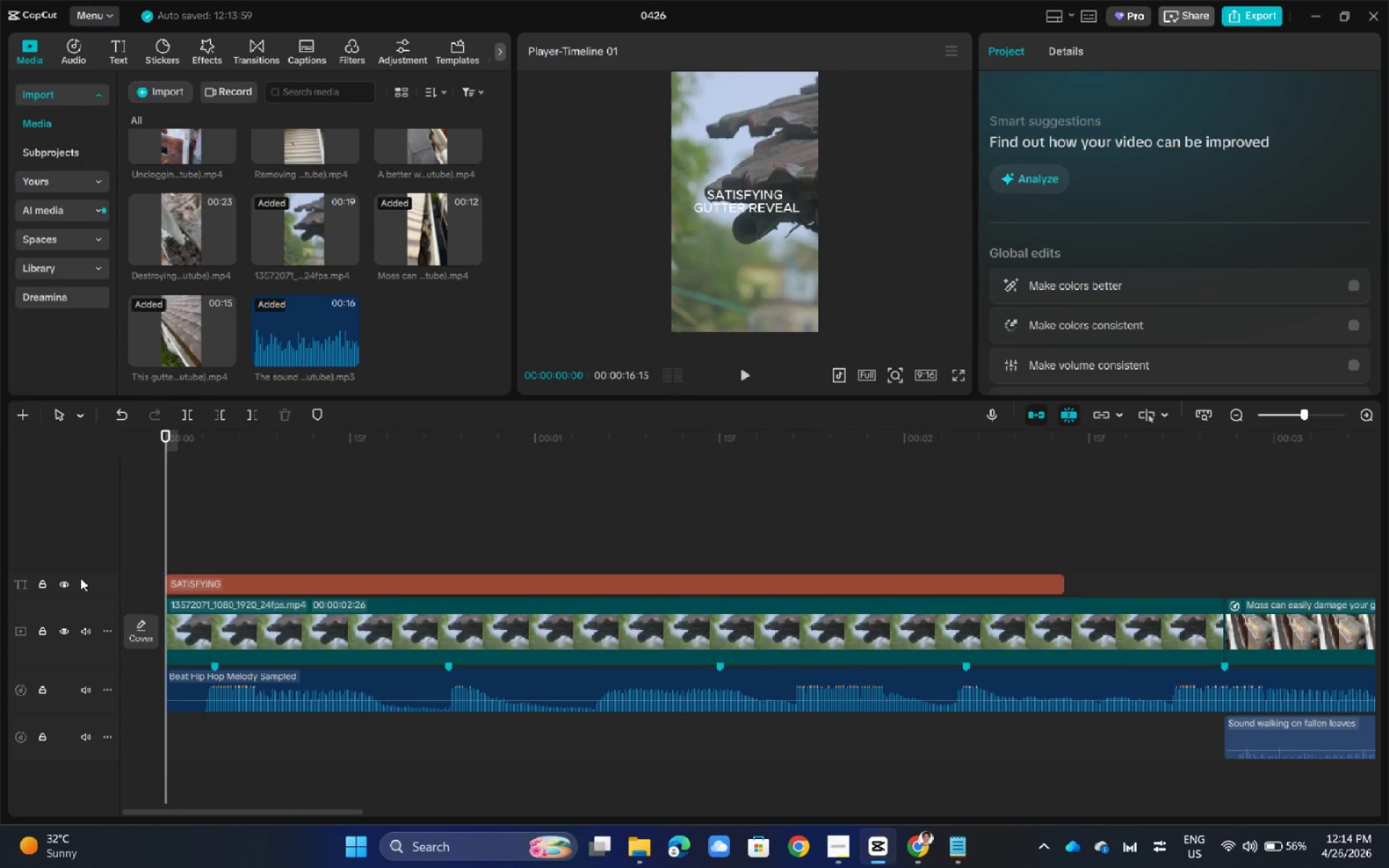 
key(Space)
 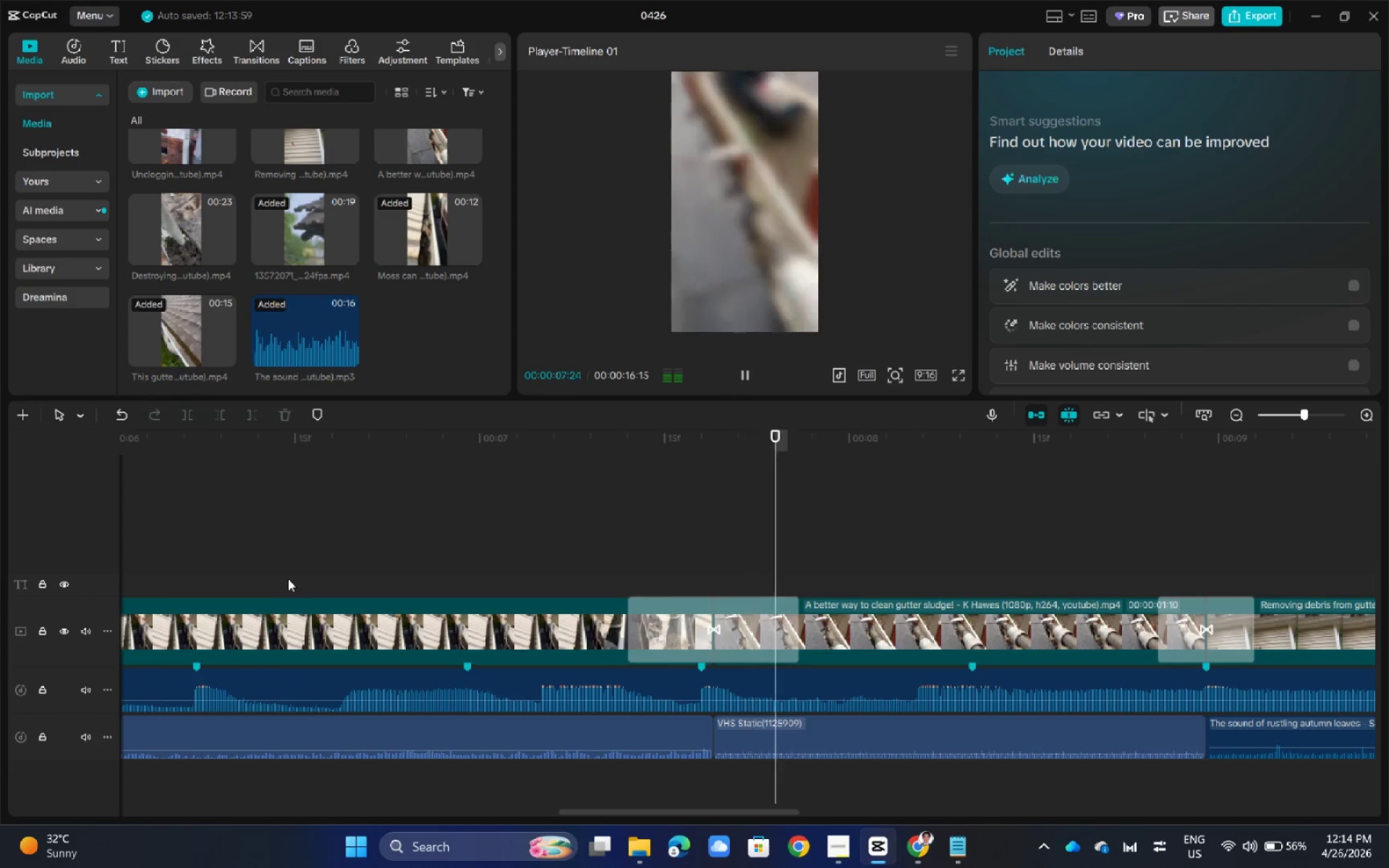 
wait(12.84)
 